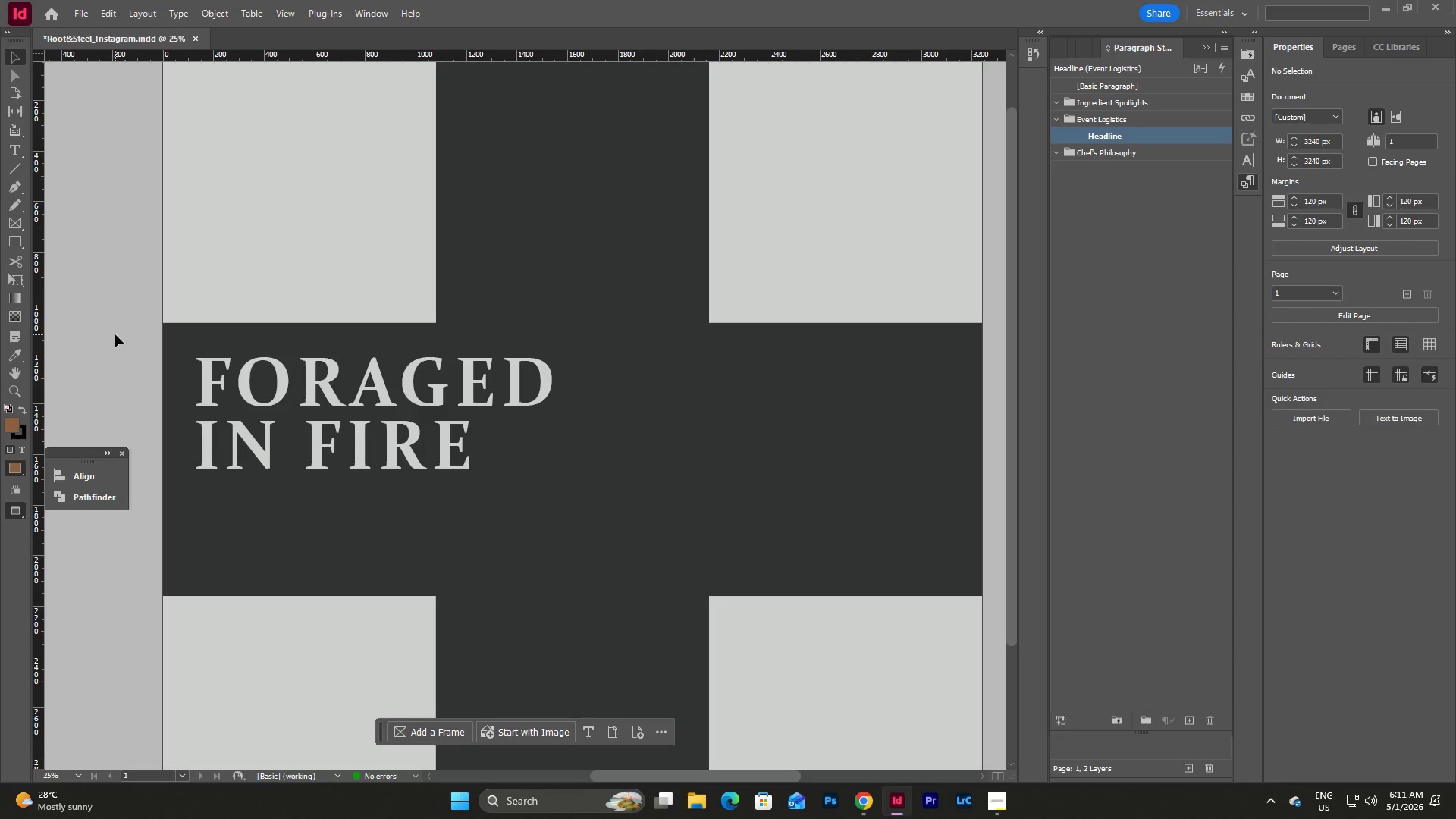 
left_click([1122, 243])
 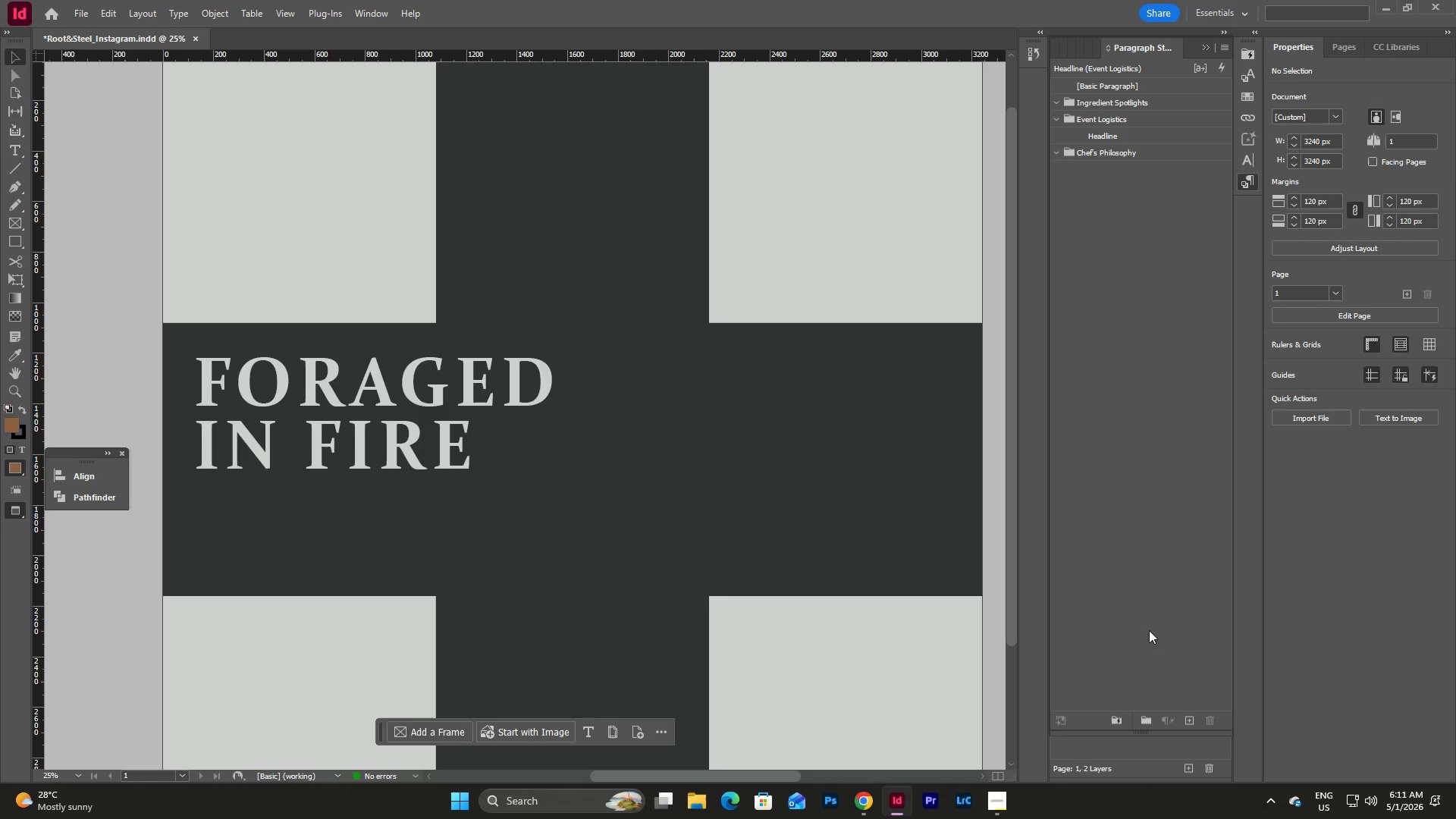 
mouse_move([1190, 689])
 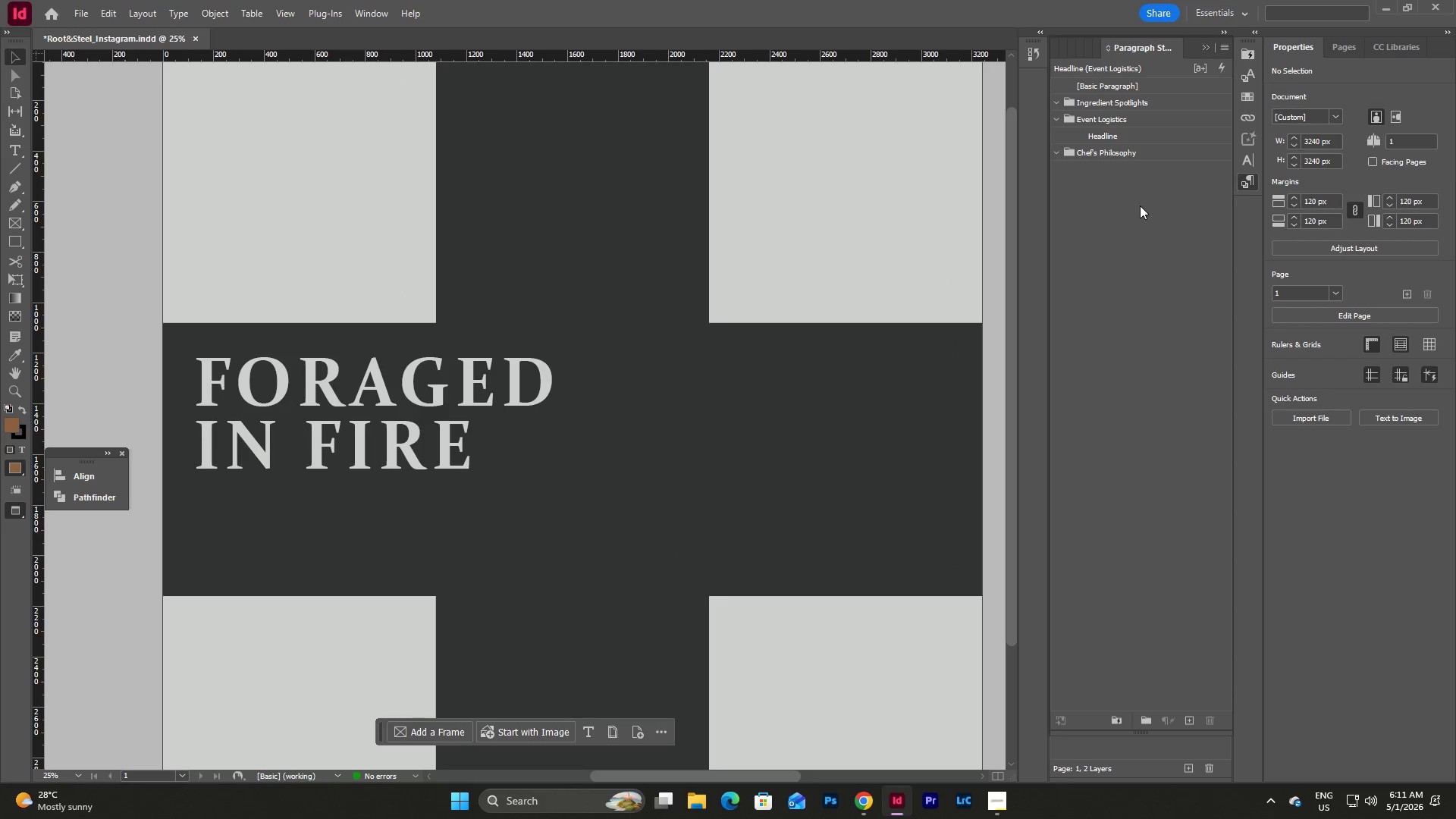 
left_click([1140, 206])
 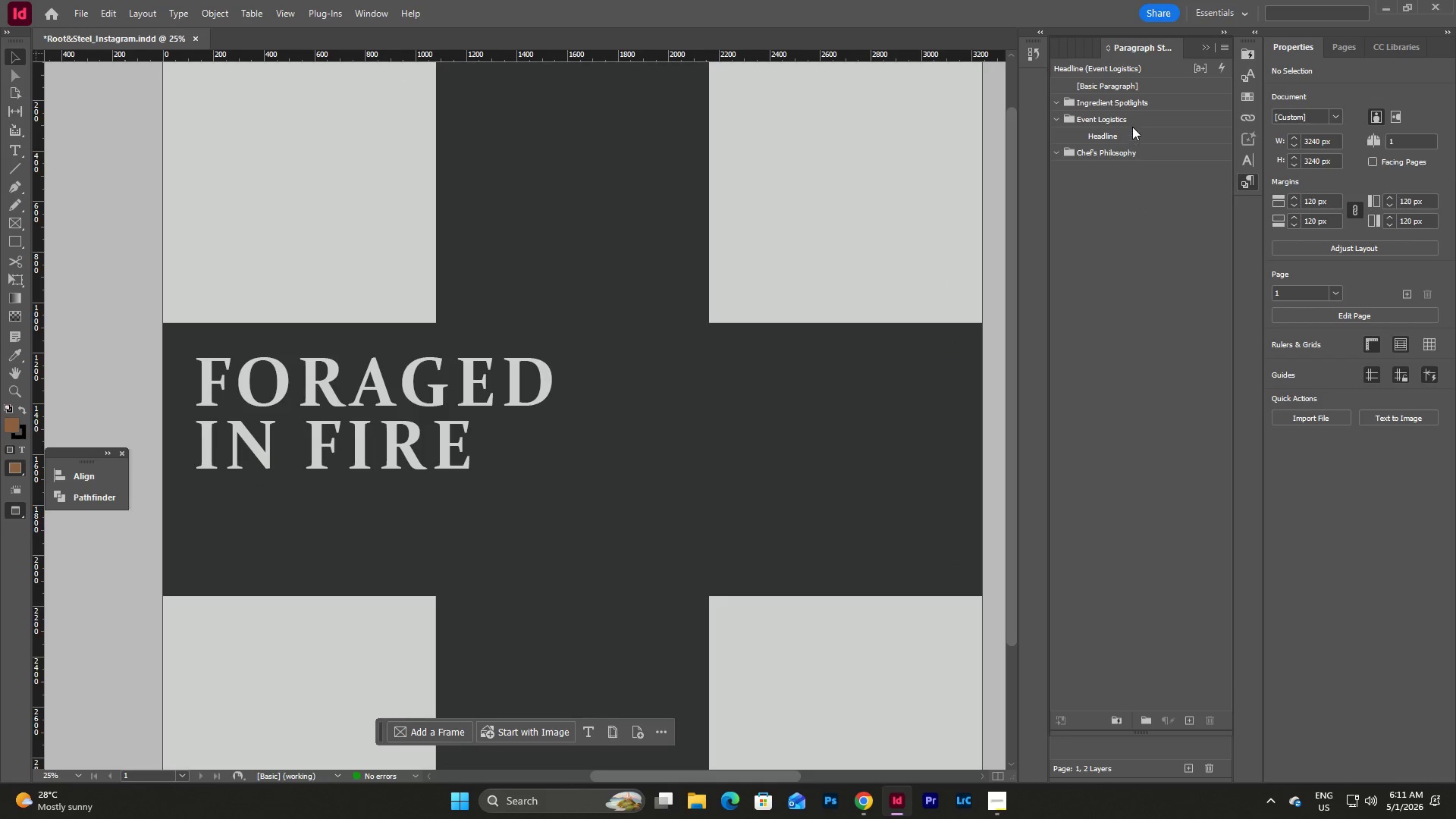 
left_click([1132, 124])
 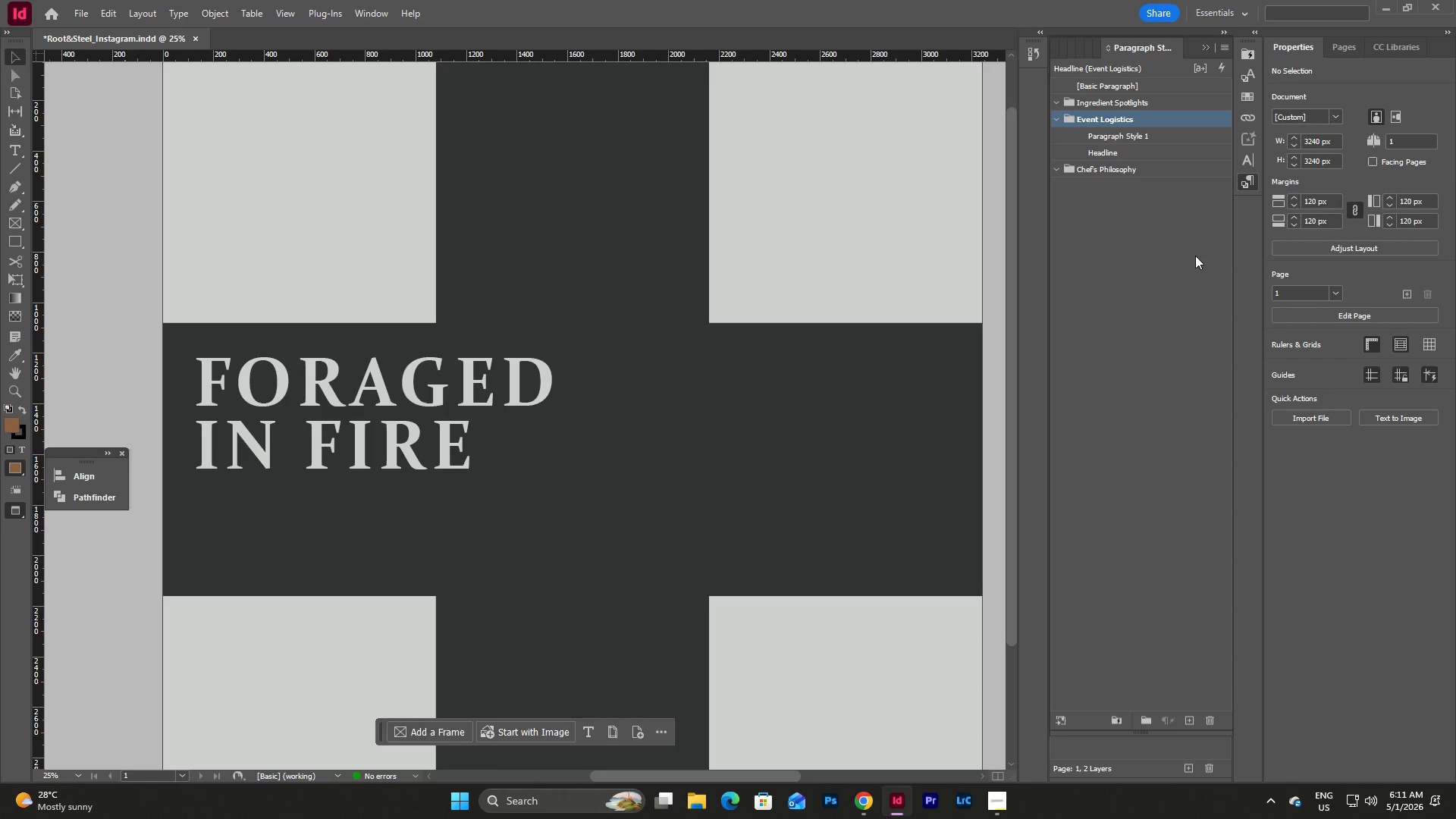 
left_click_drag(start_coordinate=[1114, 131], to_coordinate=[1114, 159])
 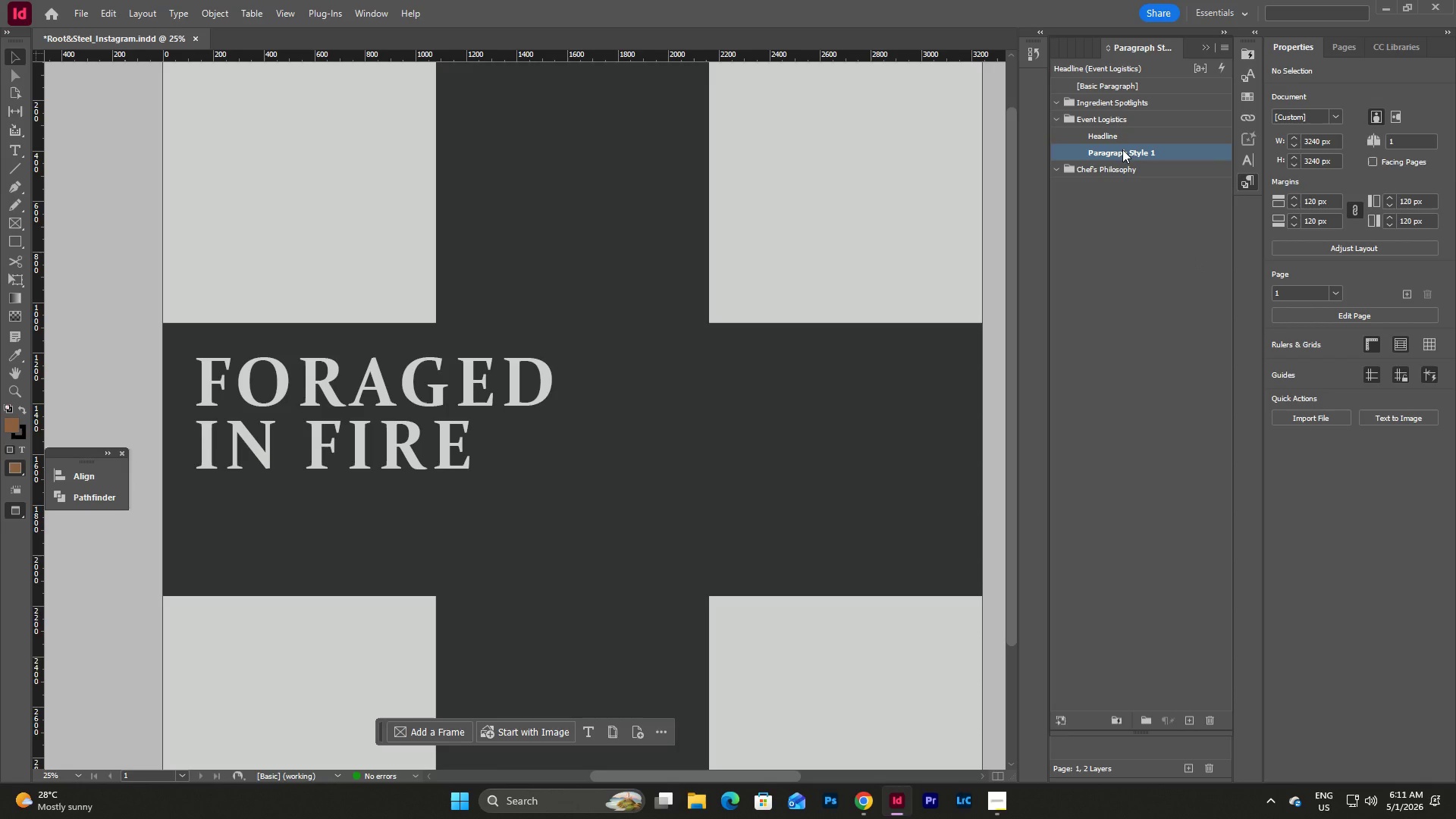 
double_click([1122, 149])
 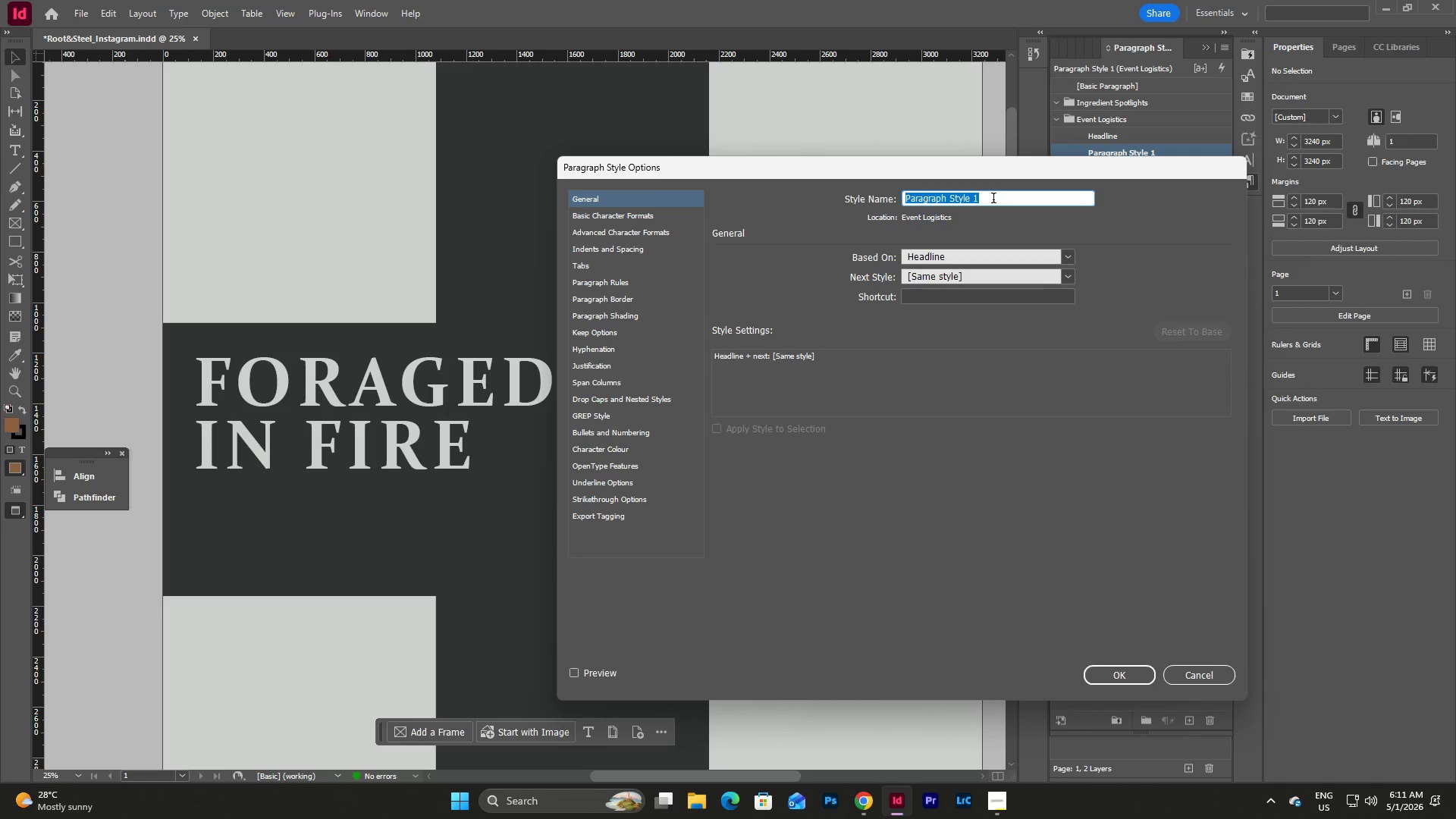 
left_click([993, 199])
 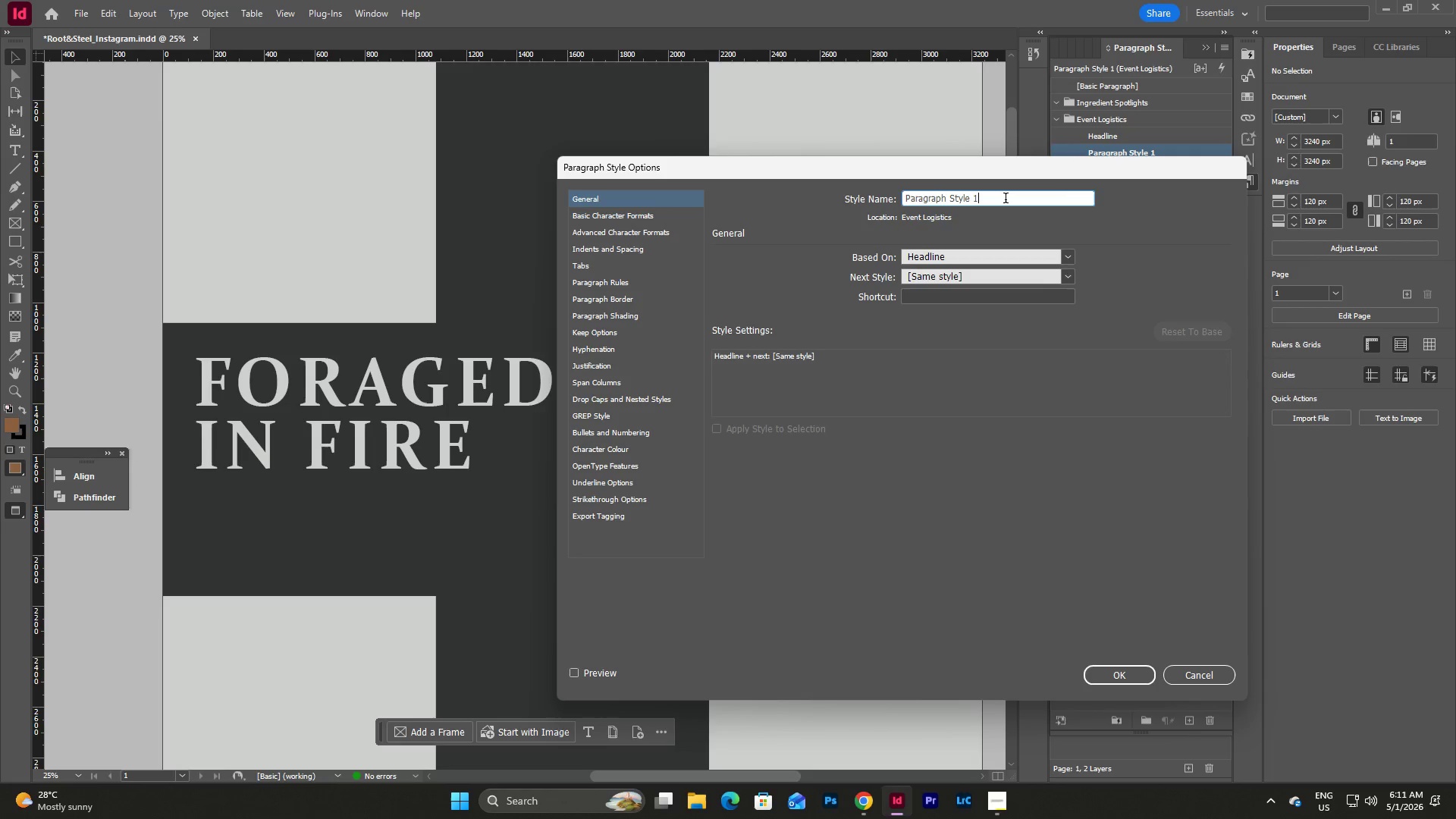 
left_click_drag(start_coordinate=[1006, 199], to_coordinate=[826, 189])
 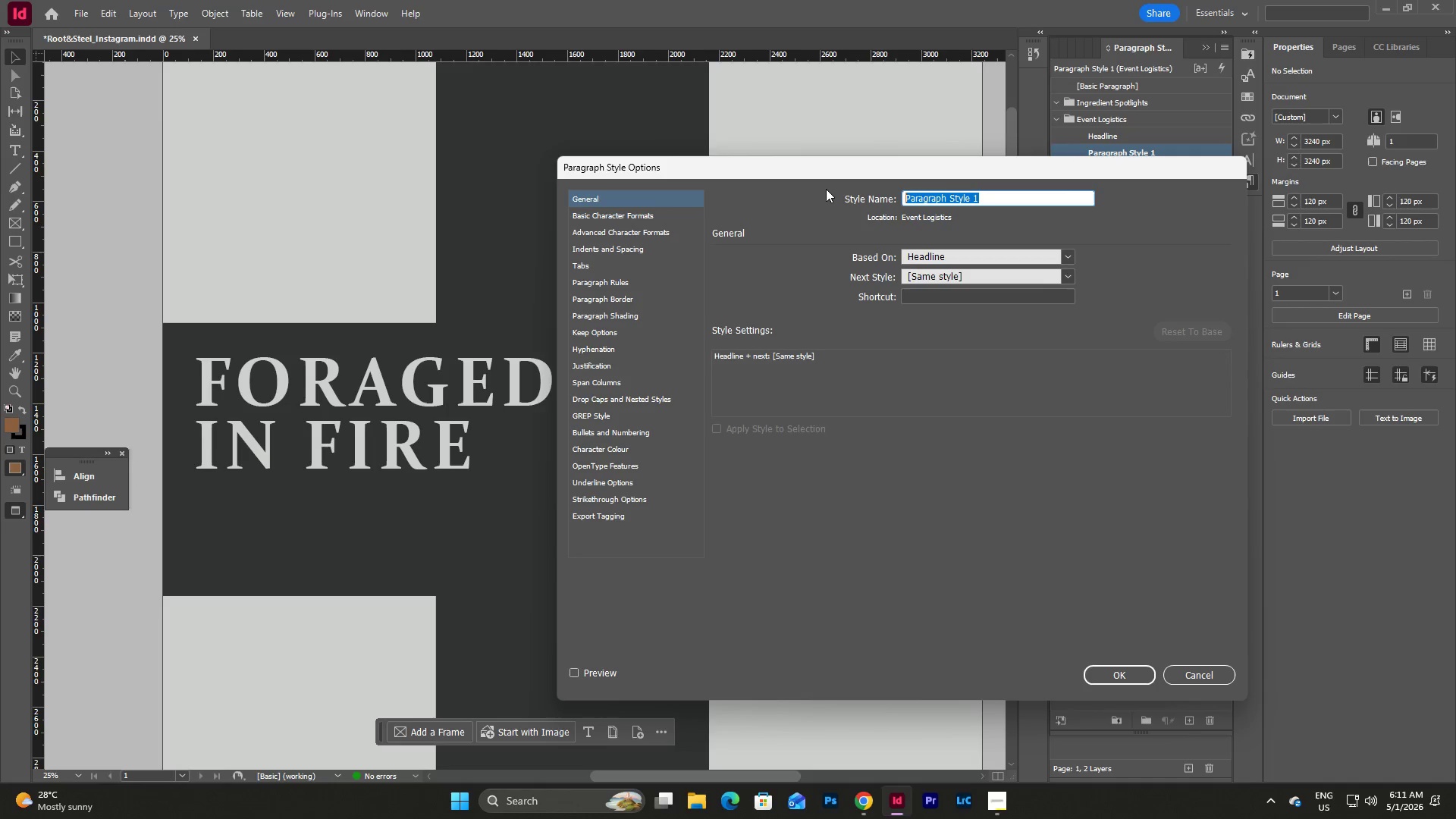 
type(Body)
 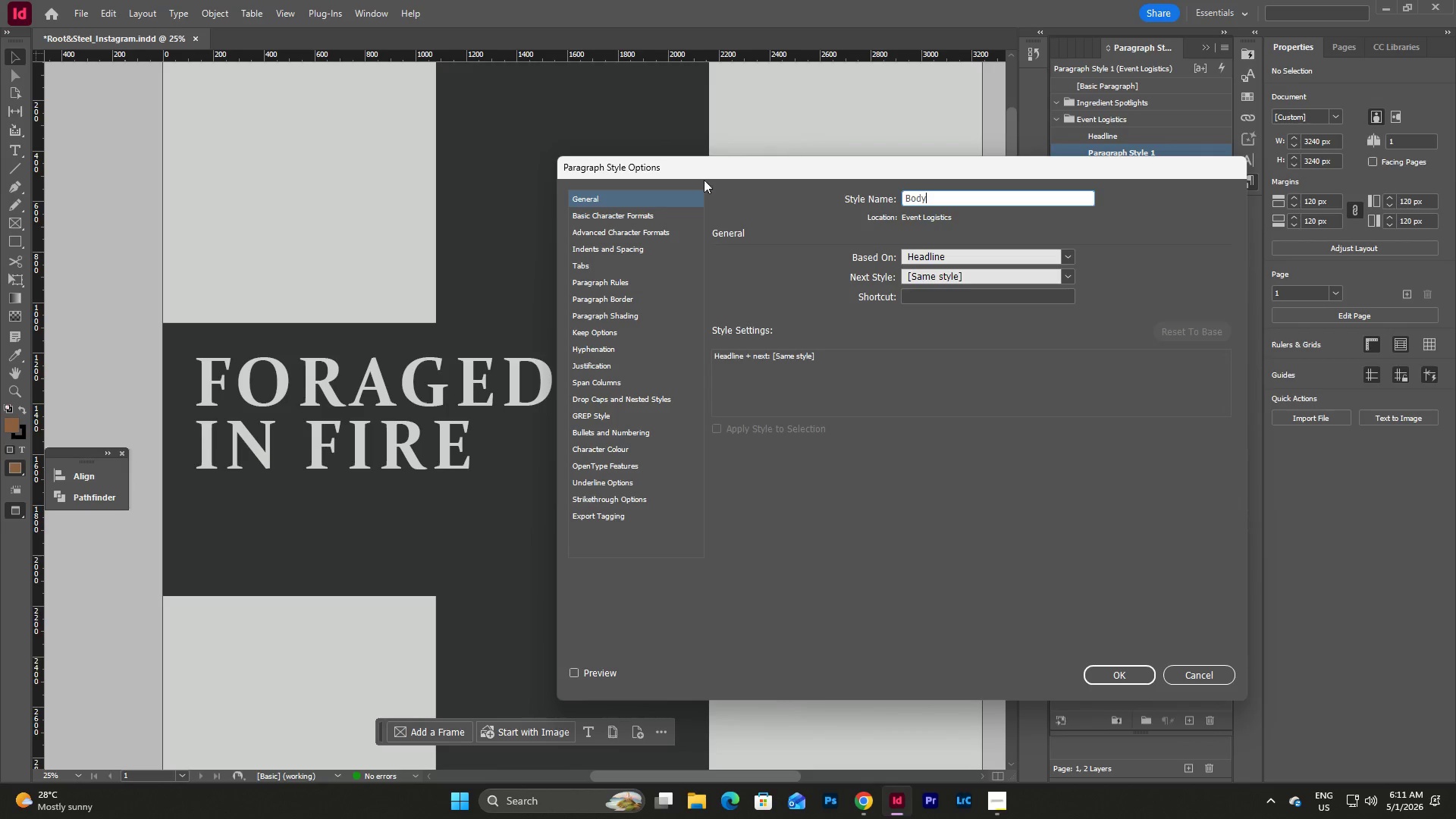 
left_click([625, 218])
 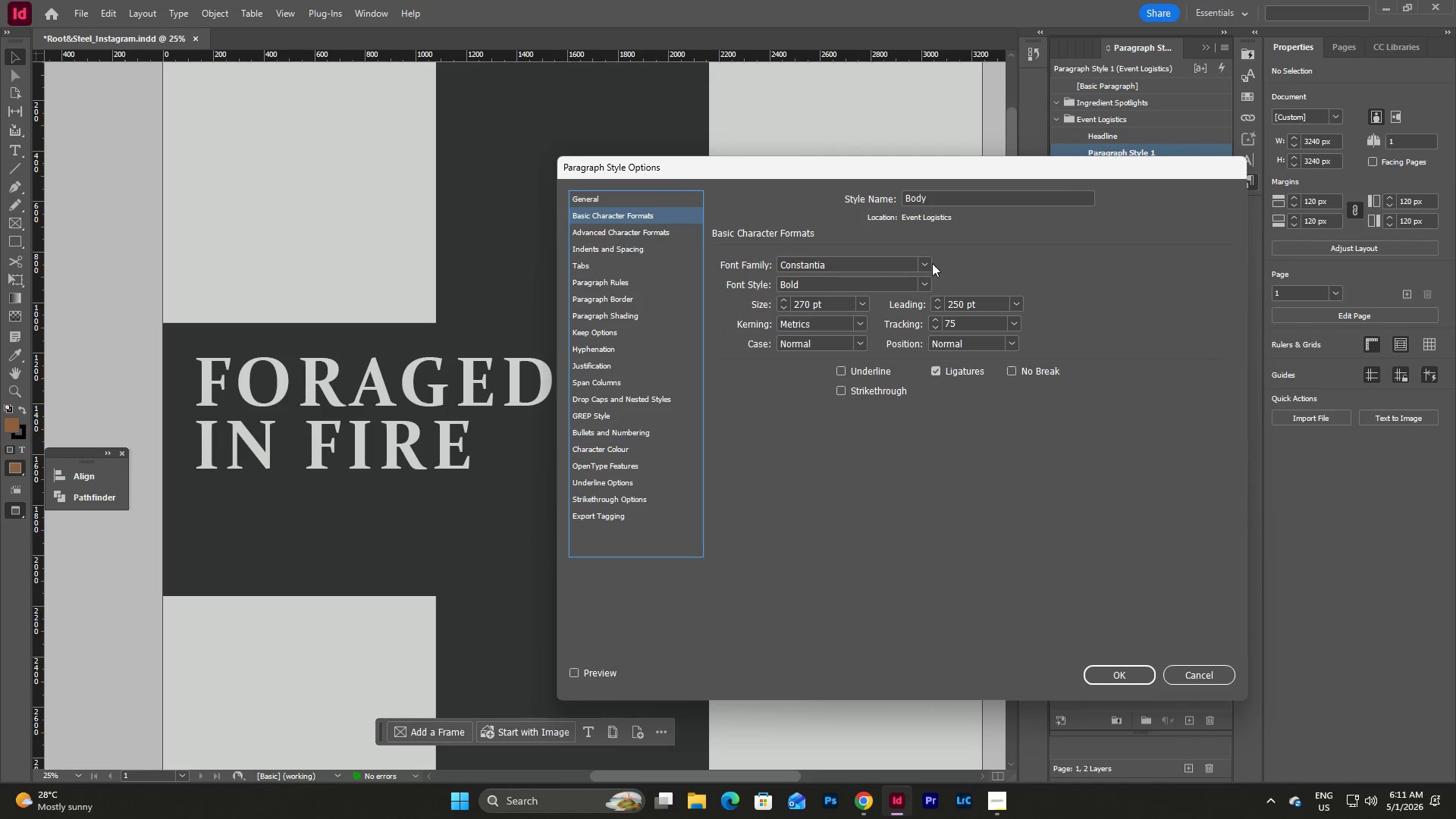 
left_click([931, 263])
 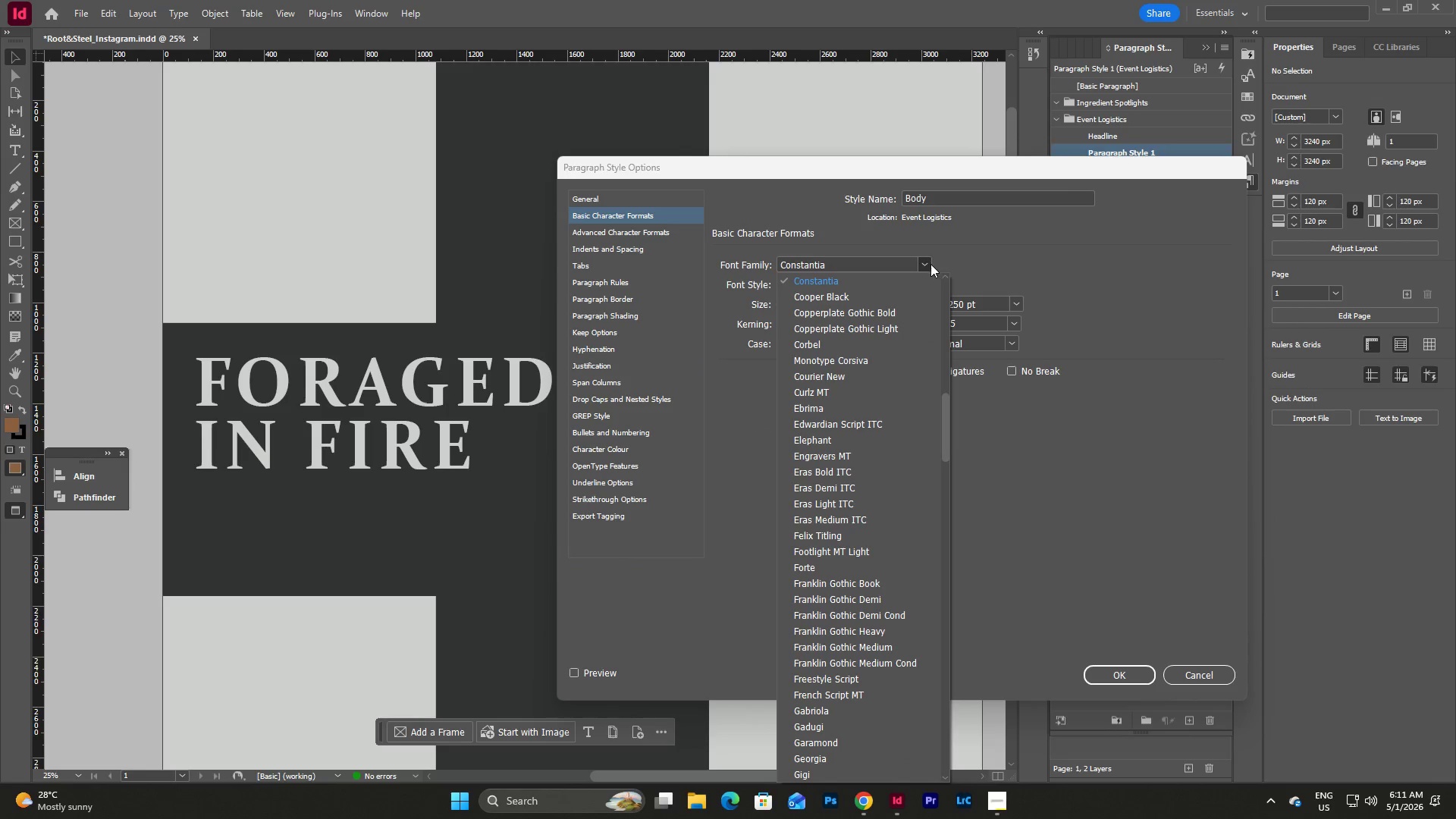 
scroll: coordinate [905, 459], scroll_direction: up, amount: 21.0
 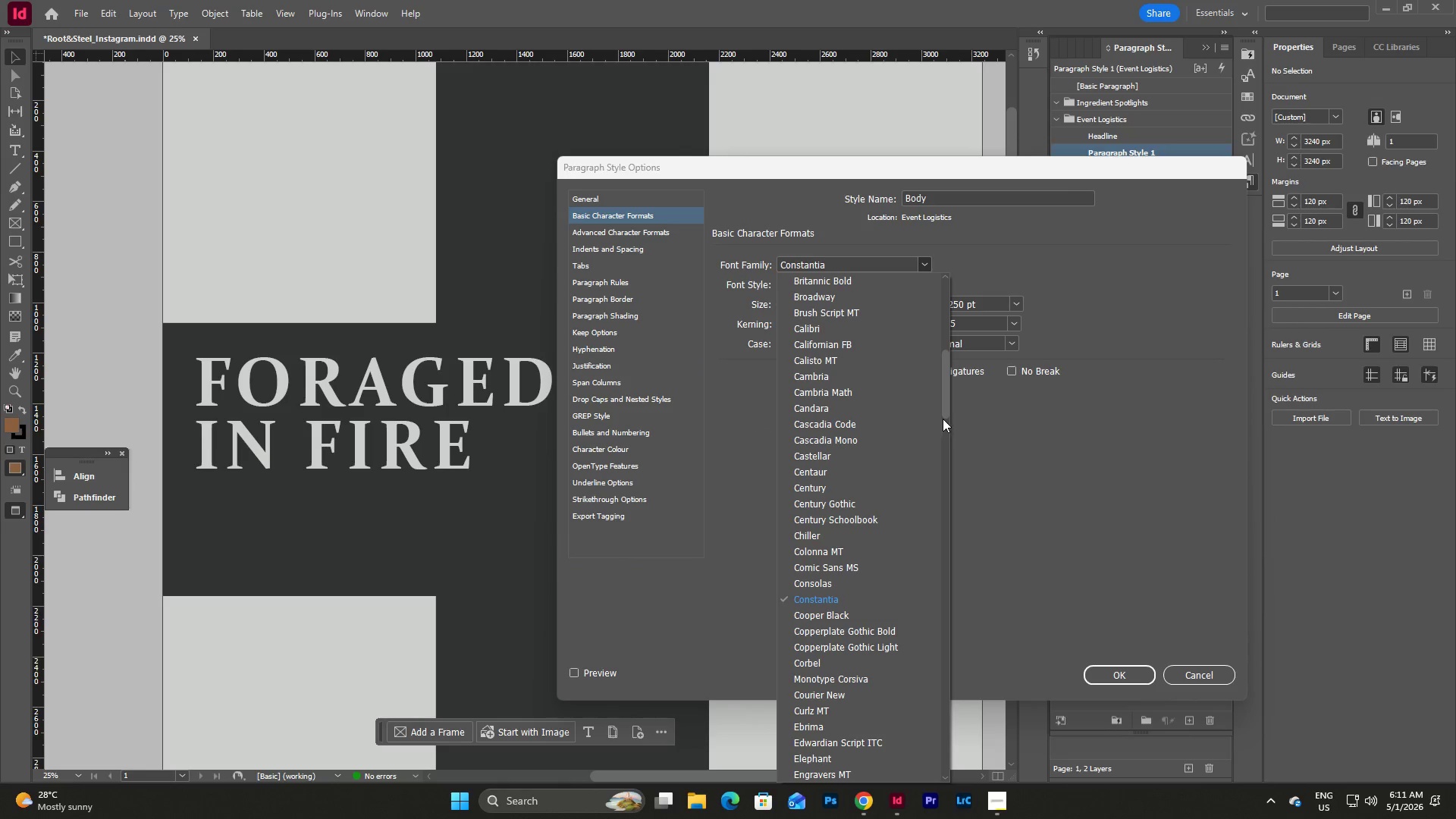 
left_click_drag(start_coordinate=[945, 413], to_coordinate=[948, 300])
 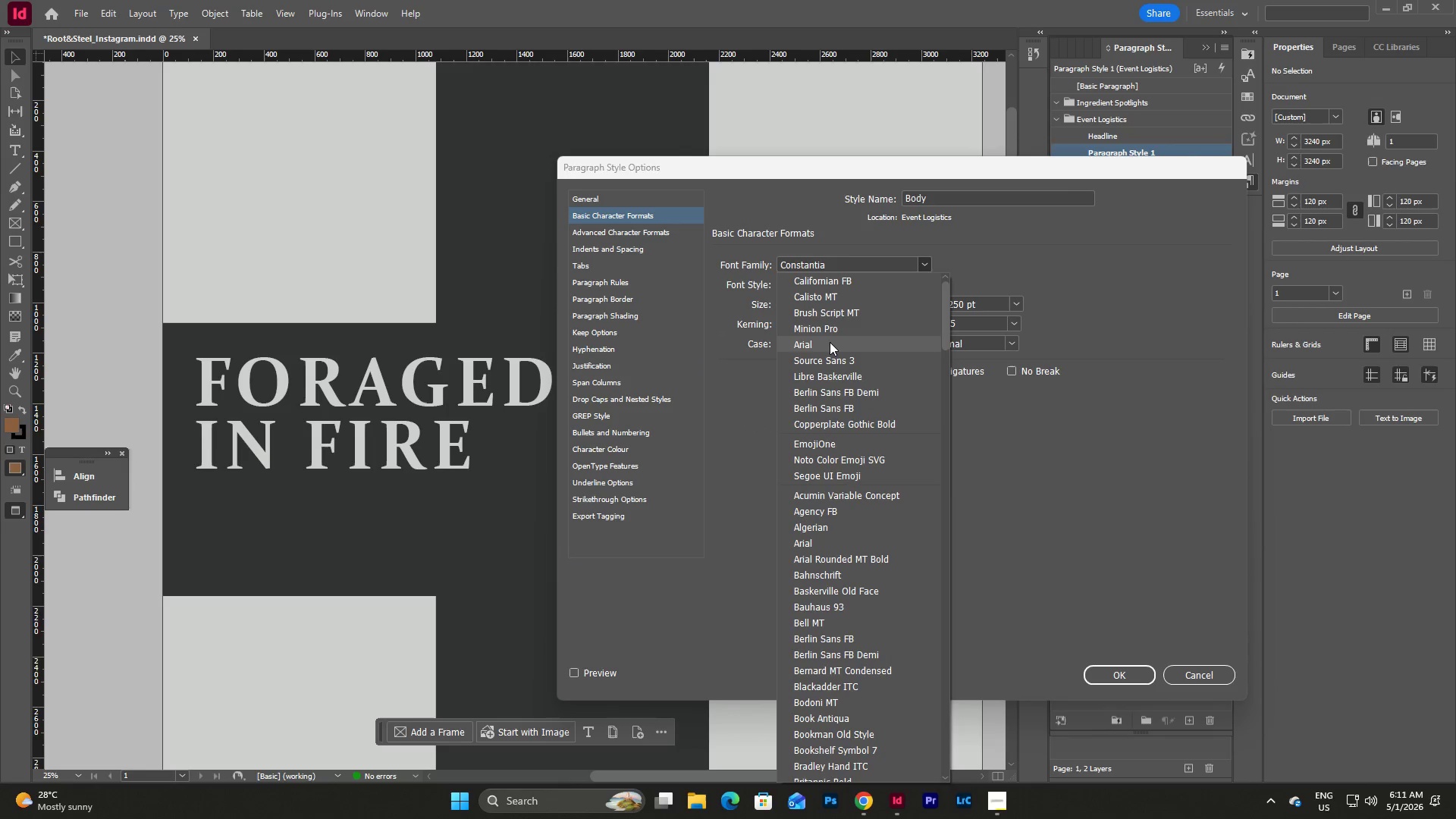 
left_click([830, 342])
 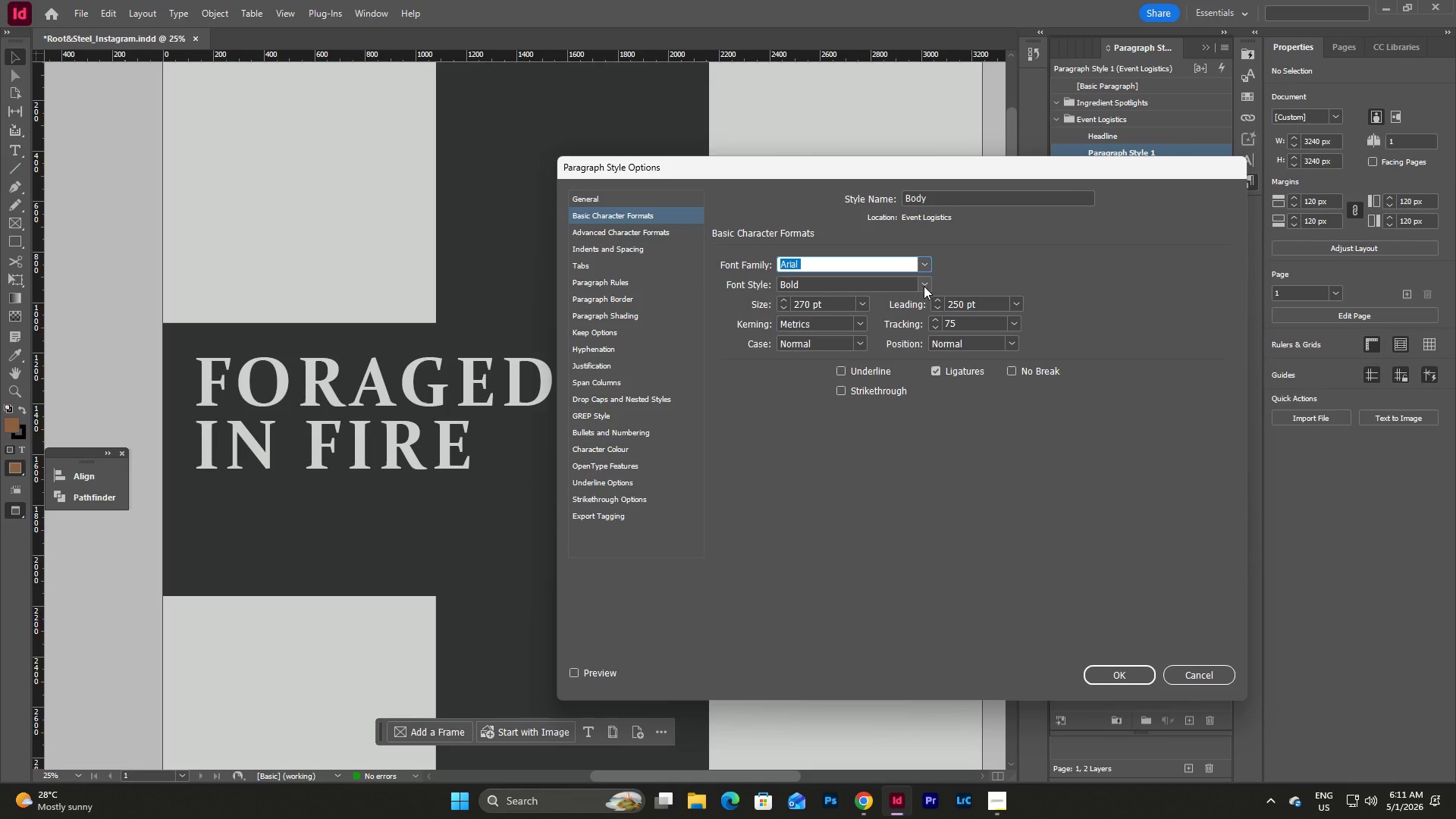 
left_click([995, 254])
 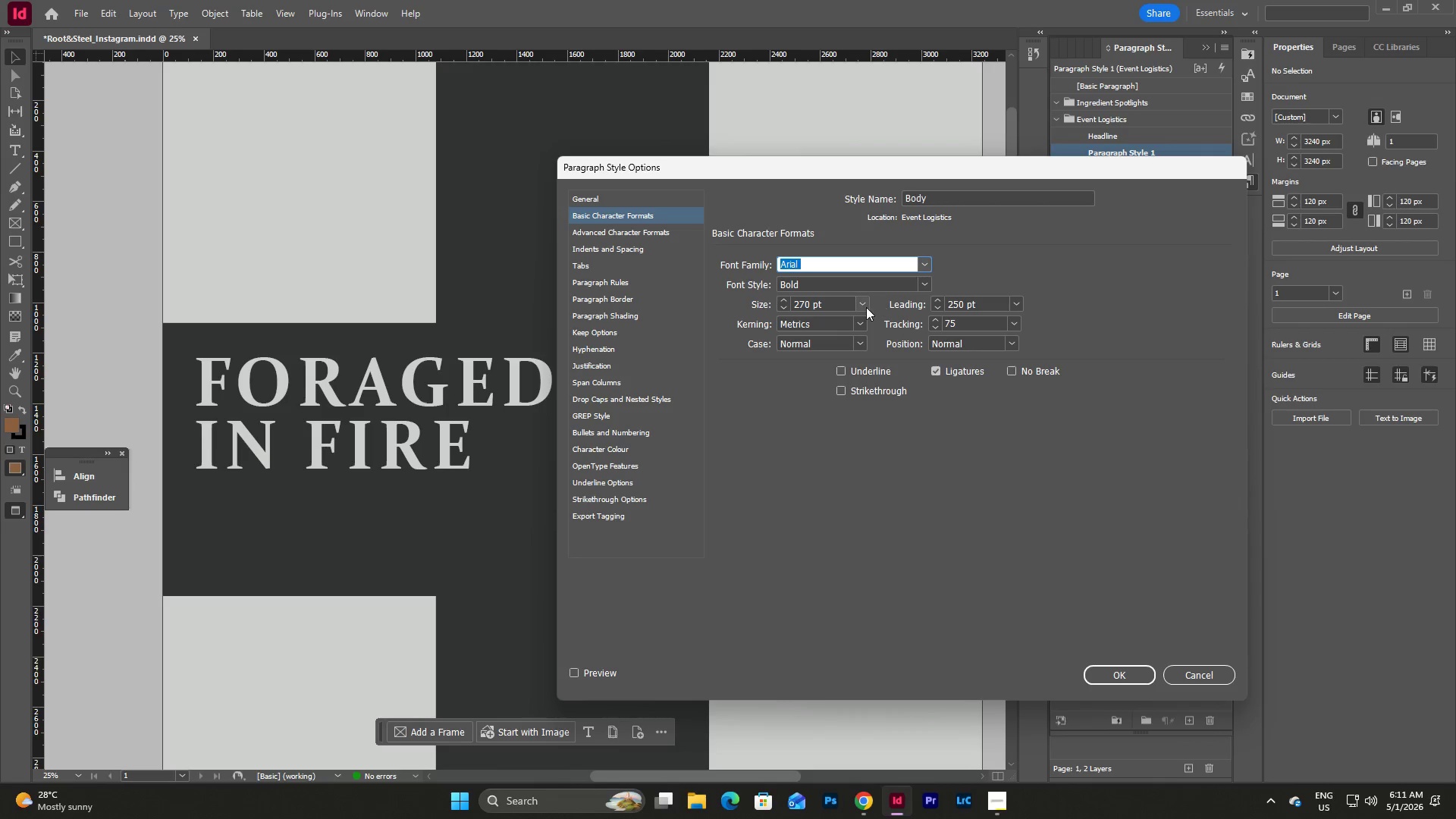 
left_click([863, 307])
 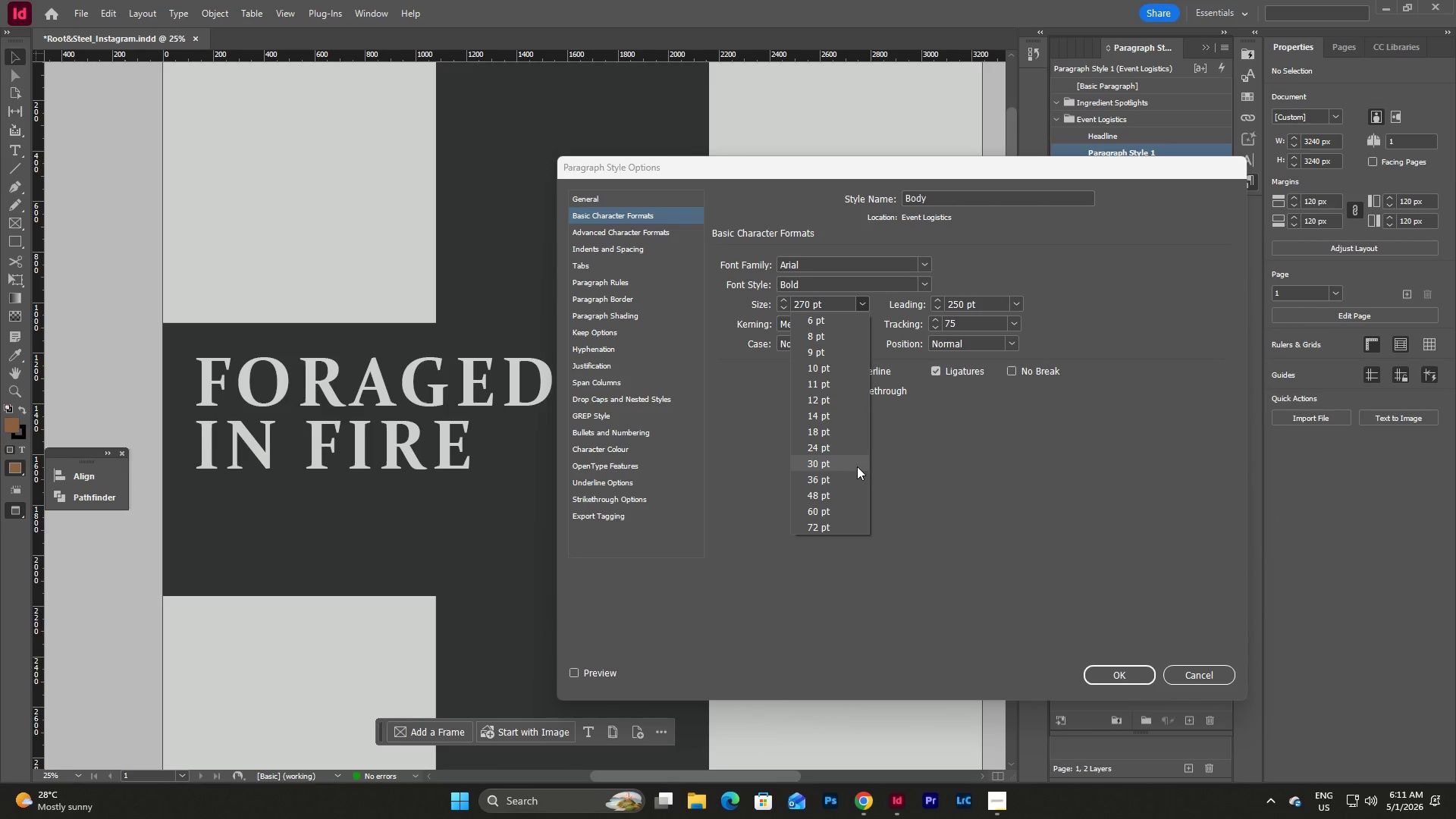 
wait(7.81)
 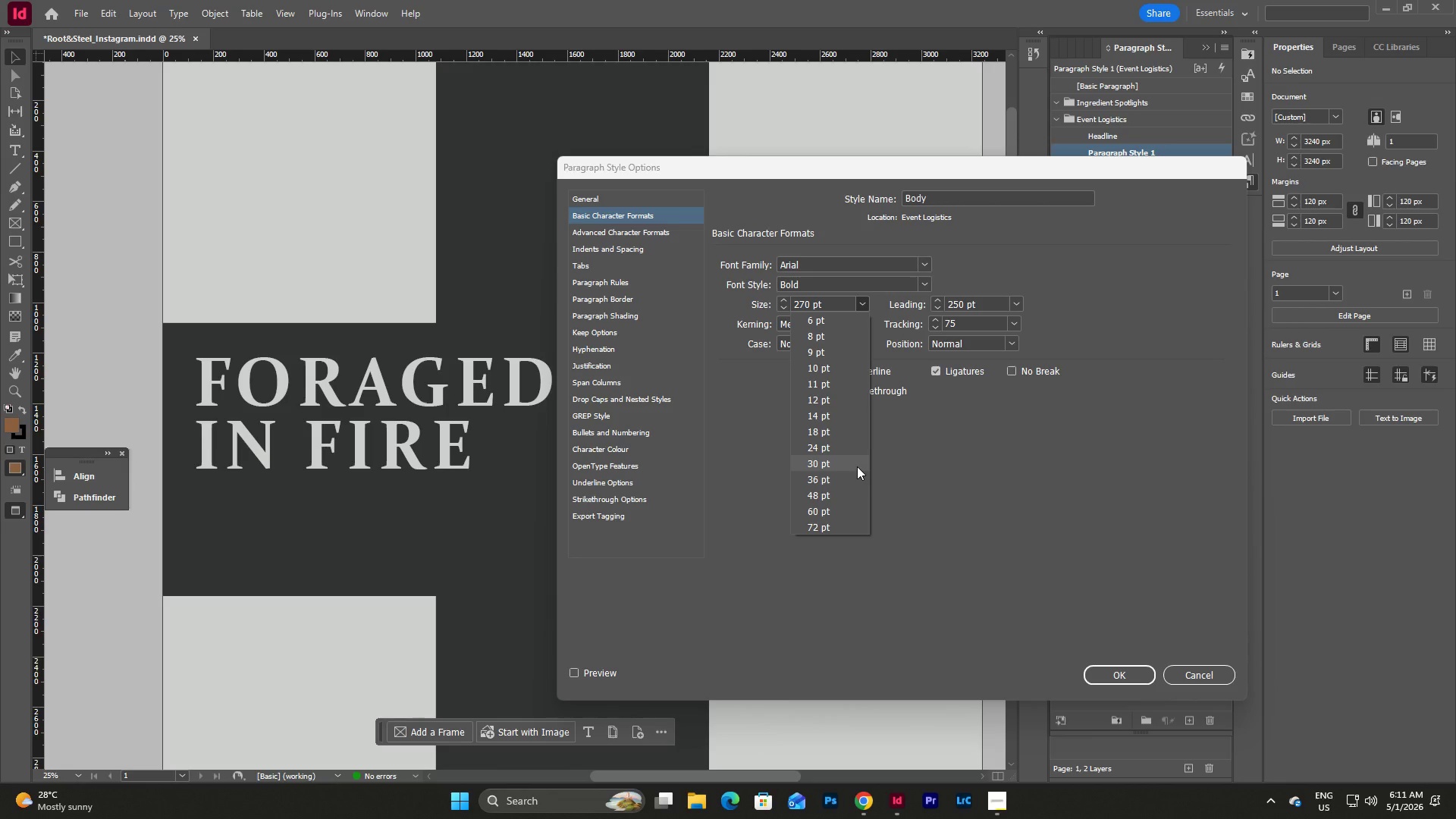 
left_click([835, 481])
 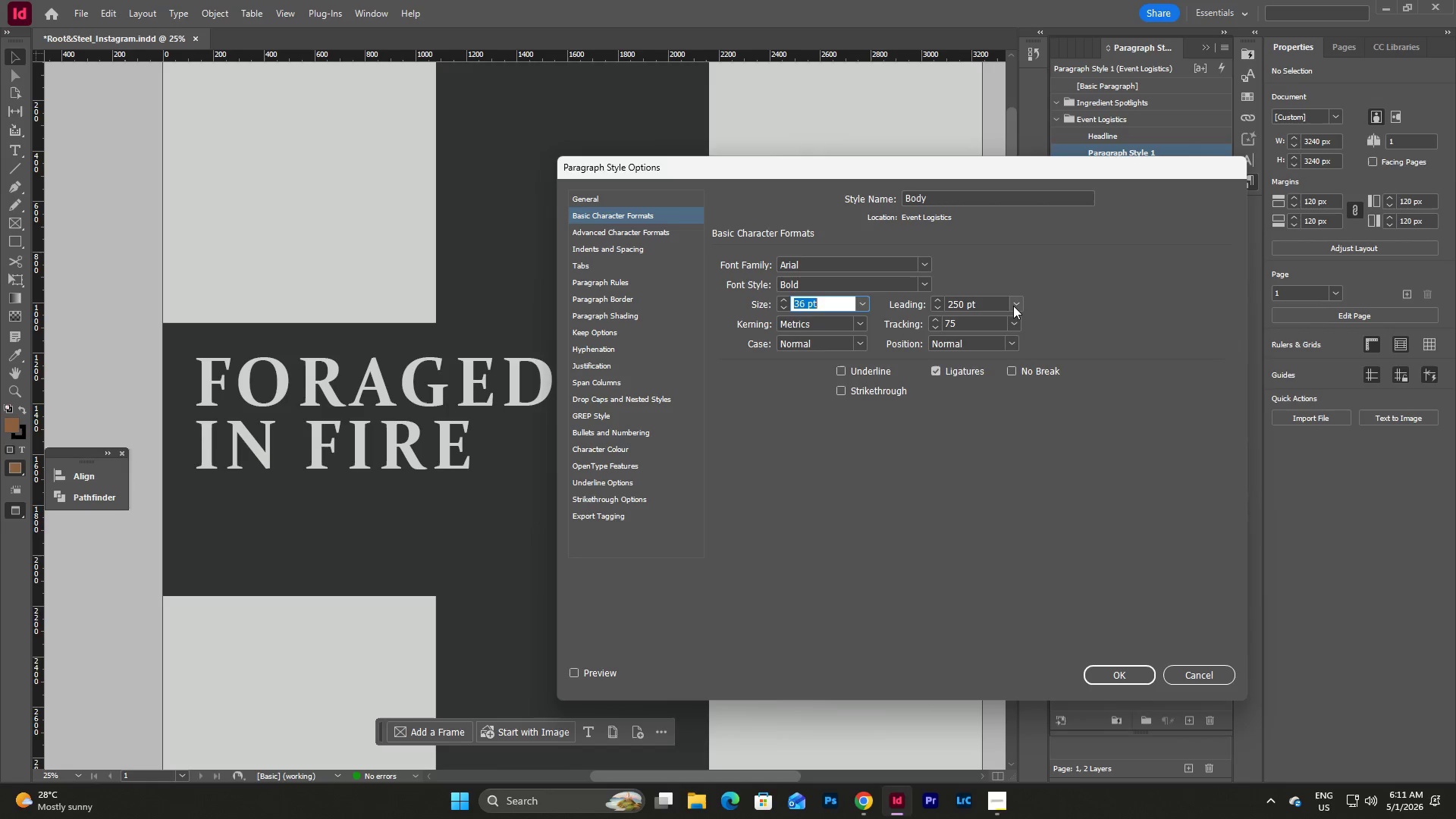 
double_click([1004, 311])
 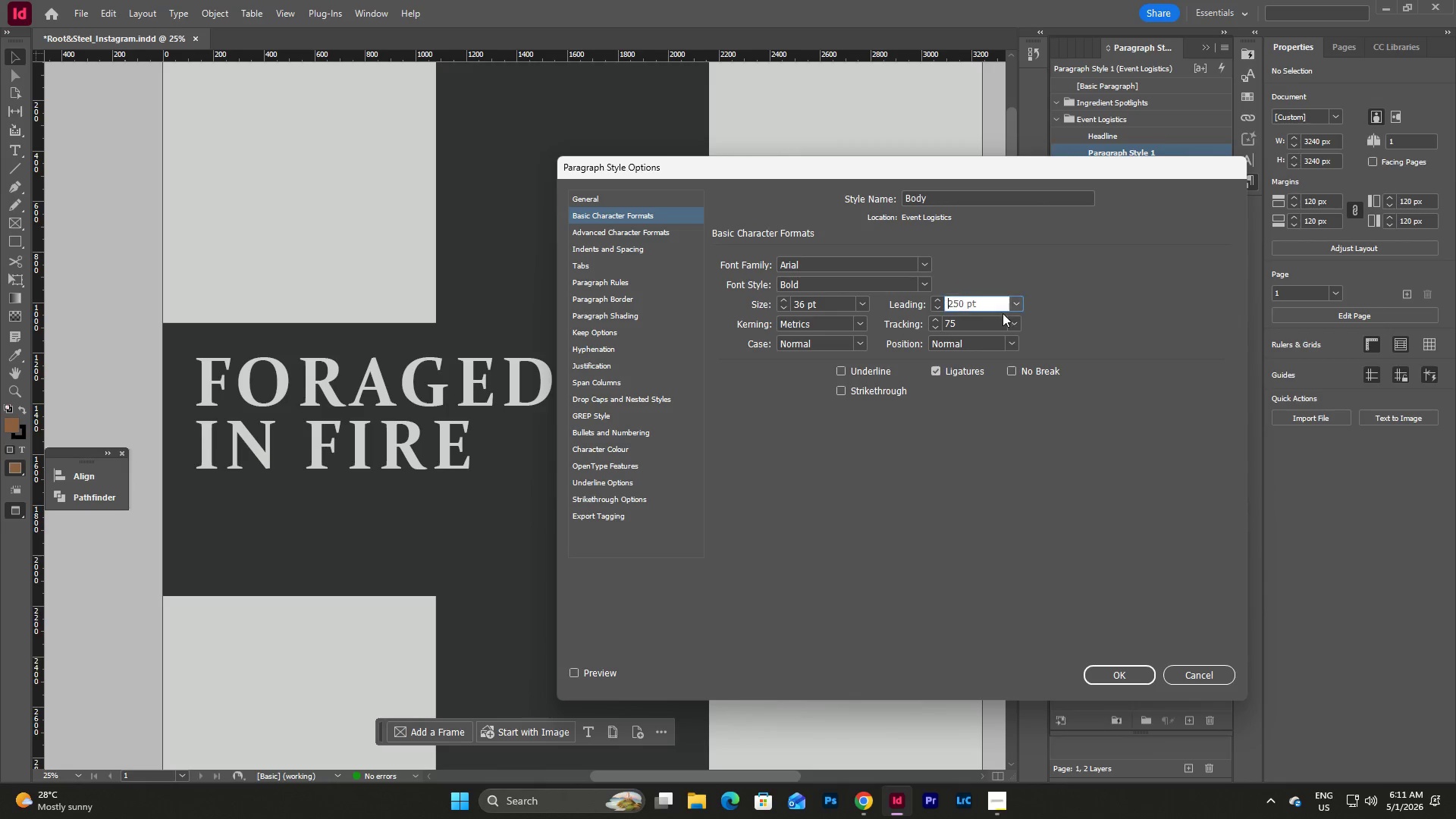 
triple_click([1006, 312])
 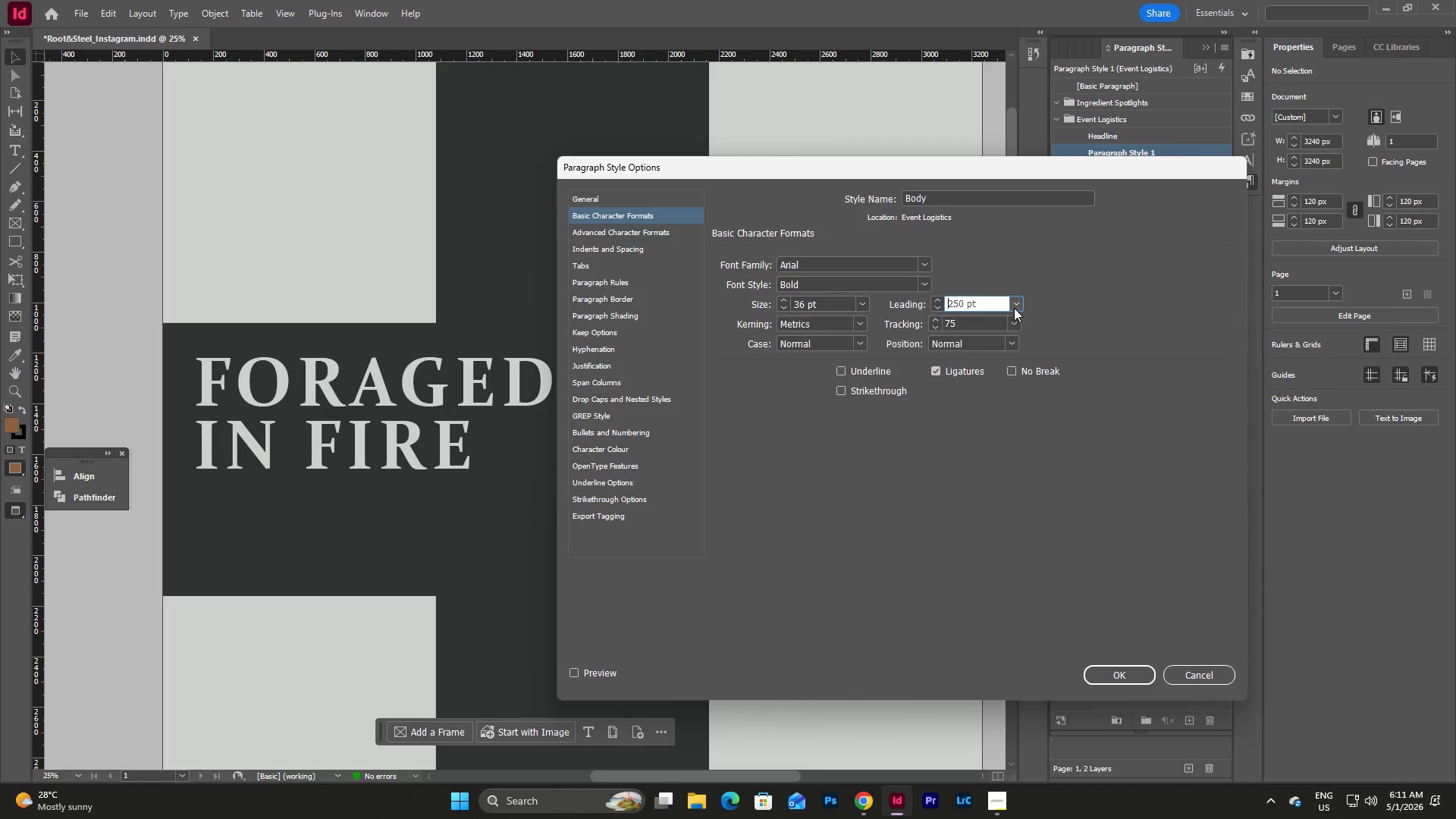 
triple_click([1019, 304])
 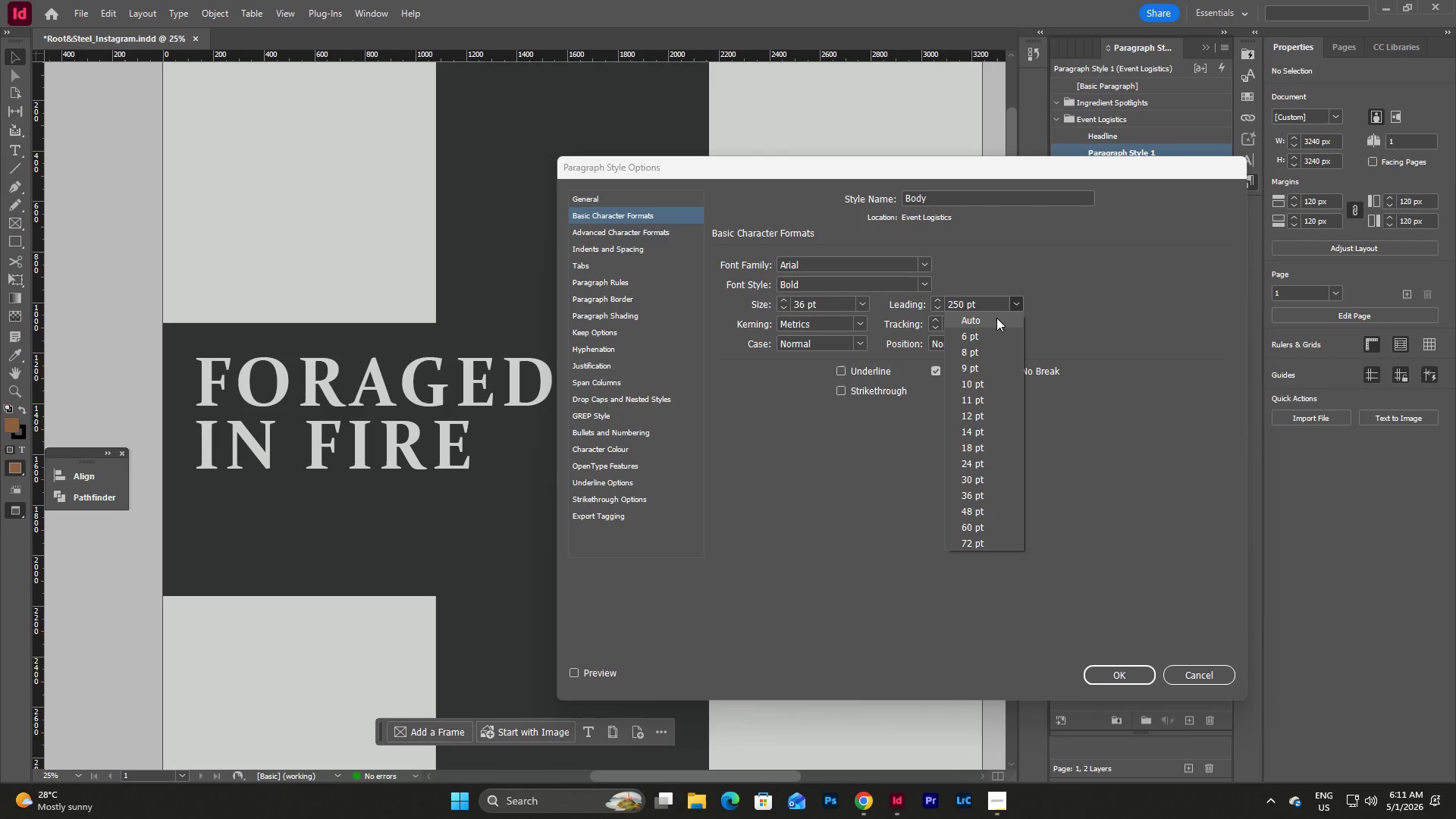 
left_click([996, 318])
 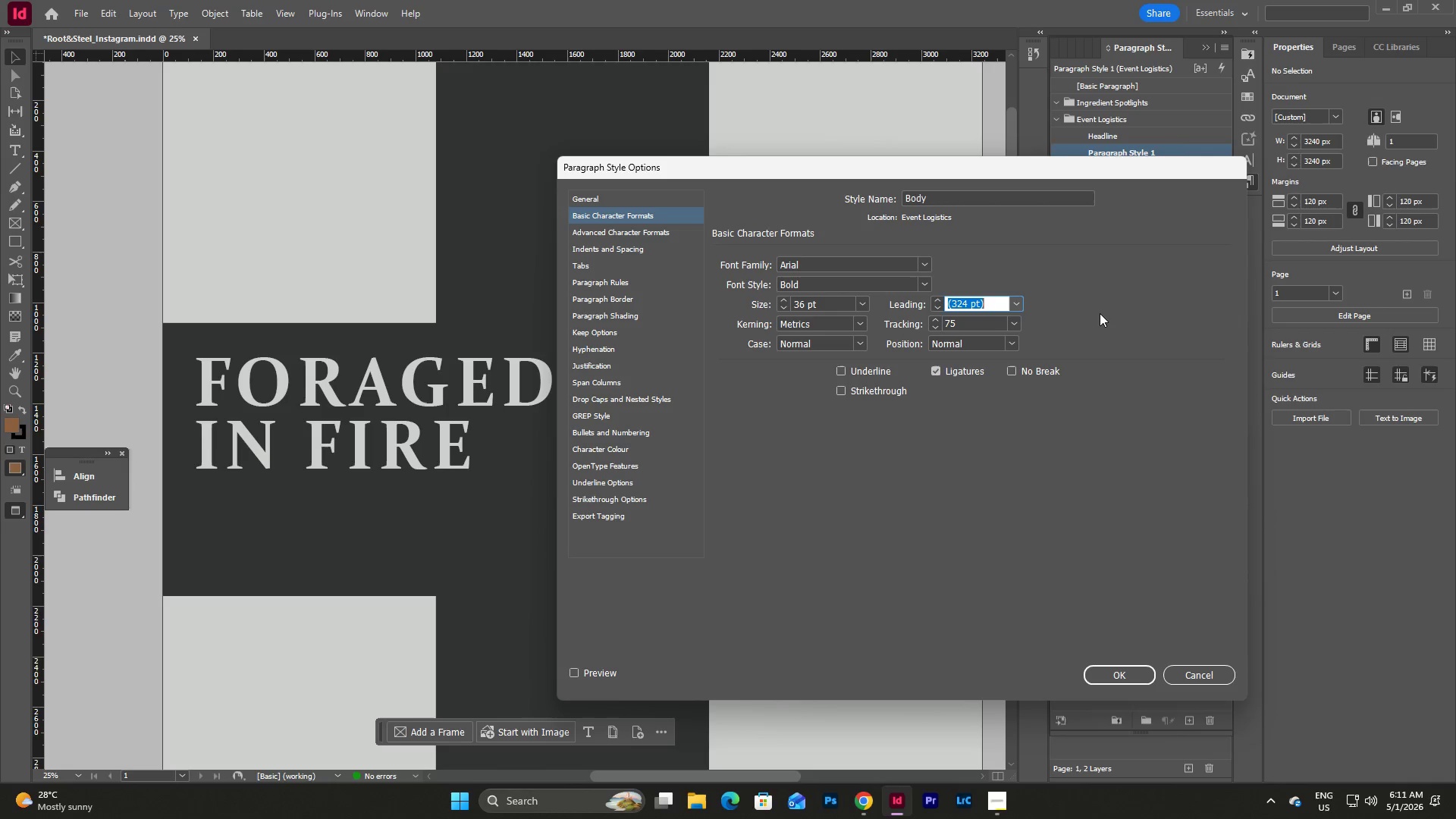 
left_click([1100, 313])
 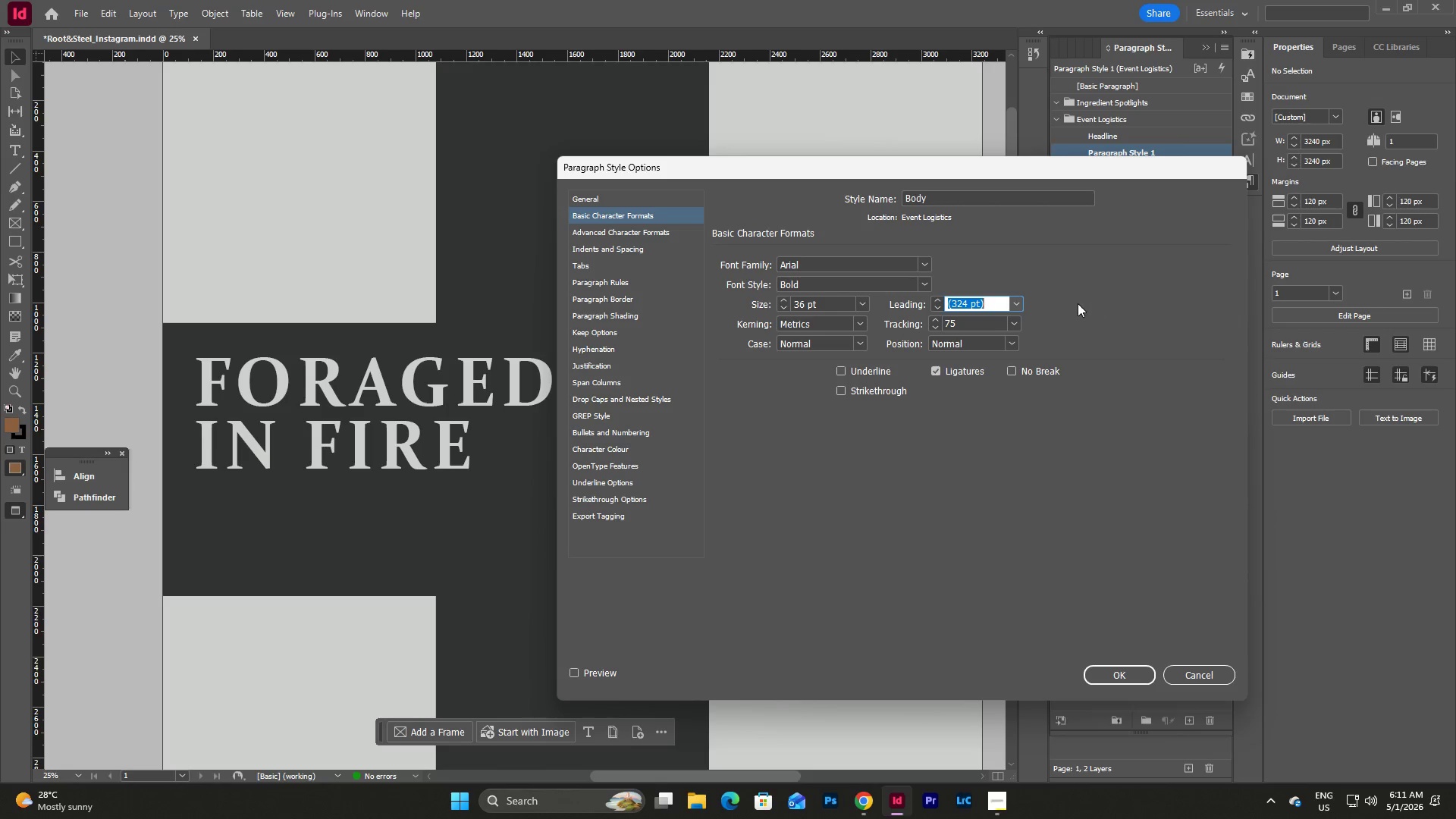 
left_click([1078, 303])
 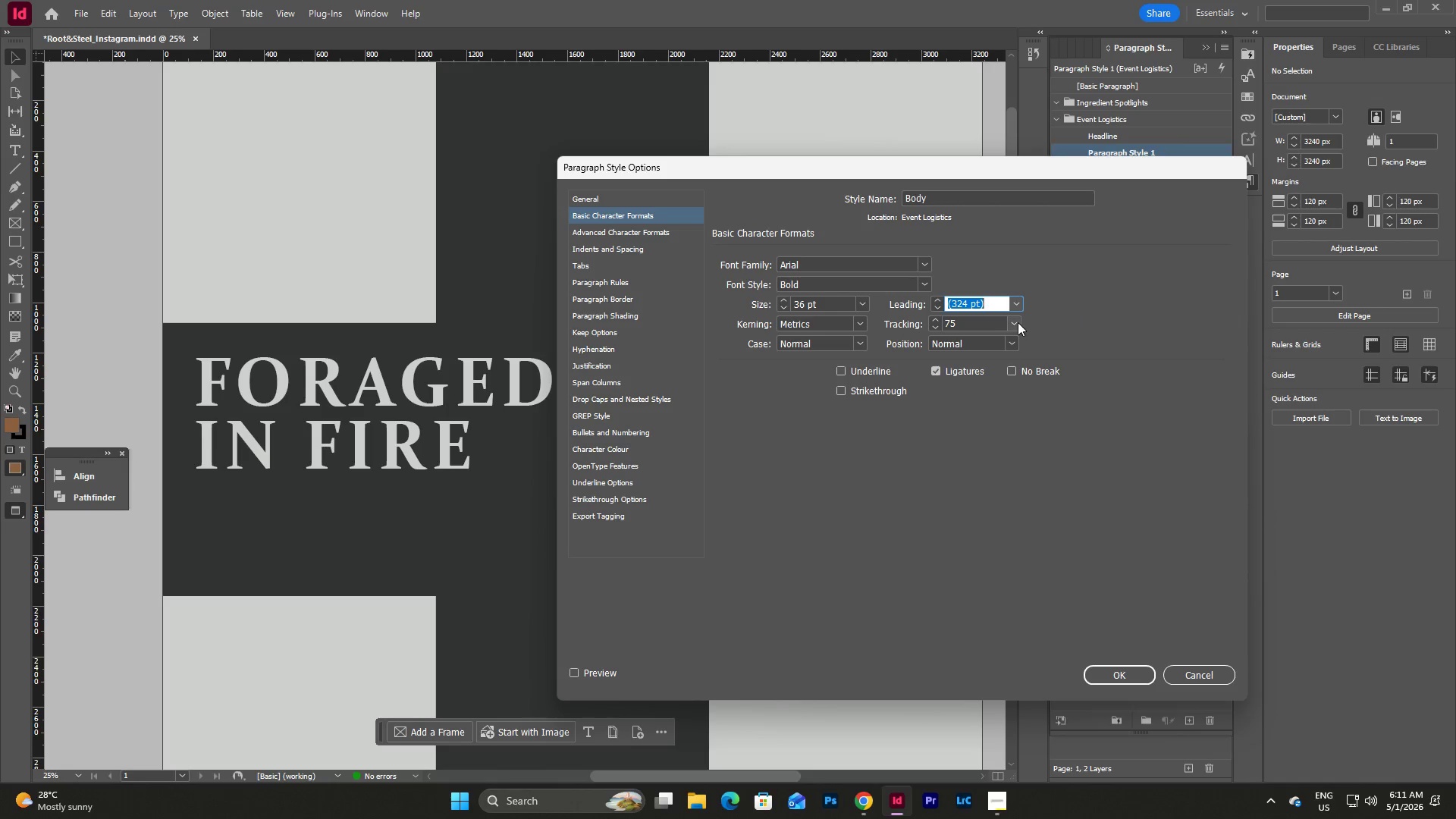 
left_click([1016, 322])
 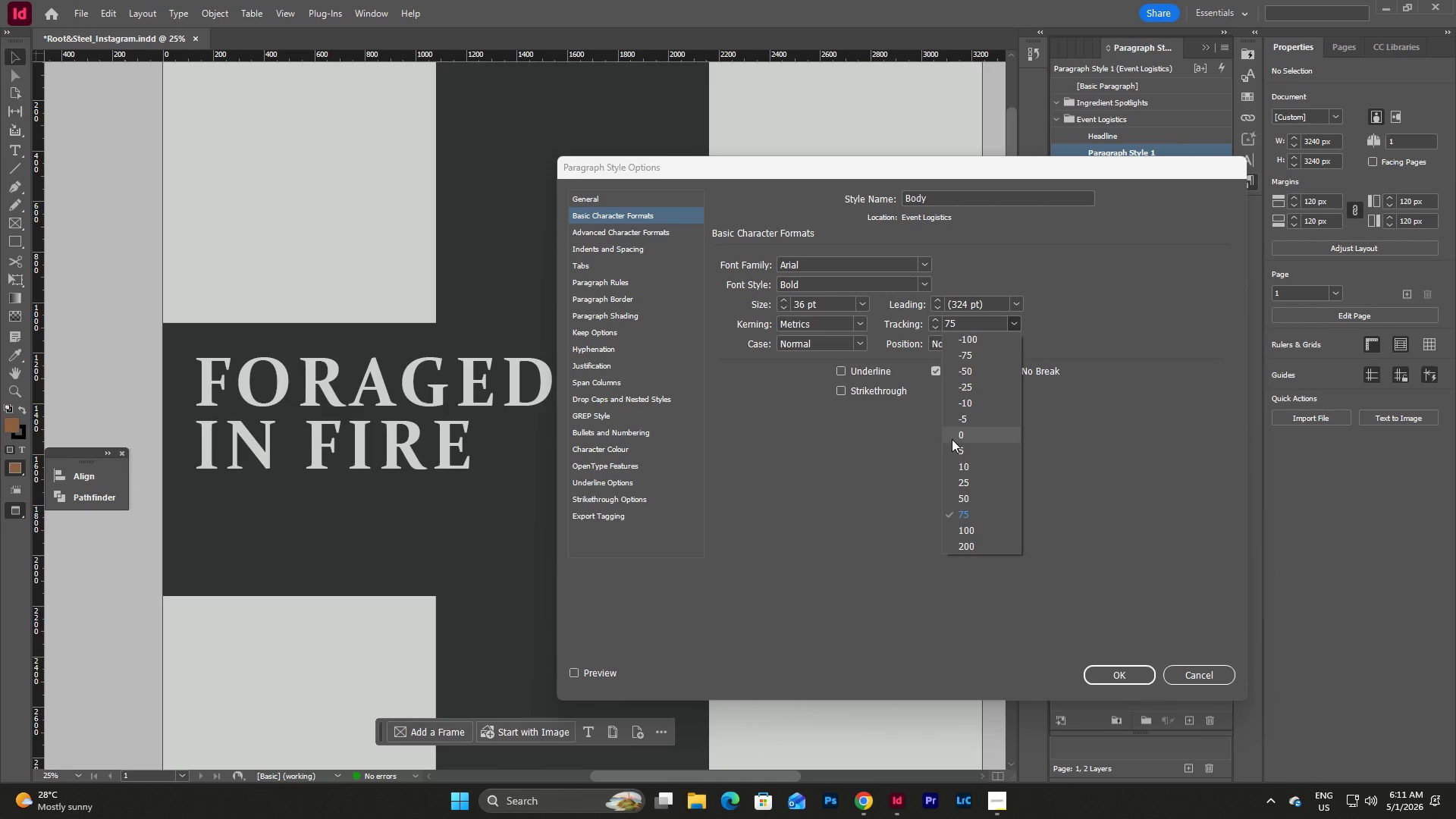 
left_click([967, 434])
 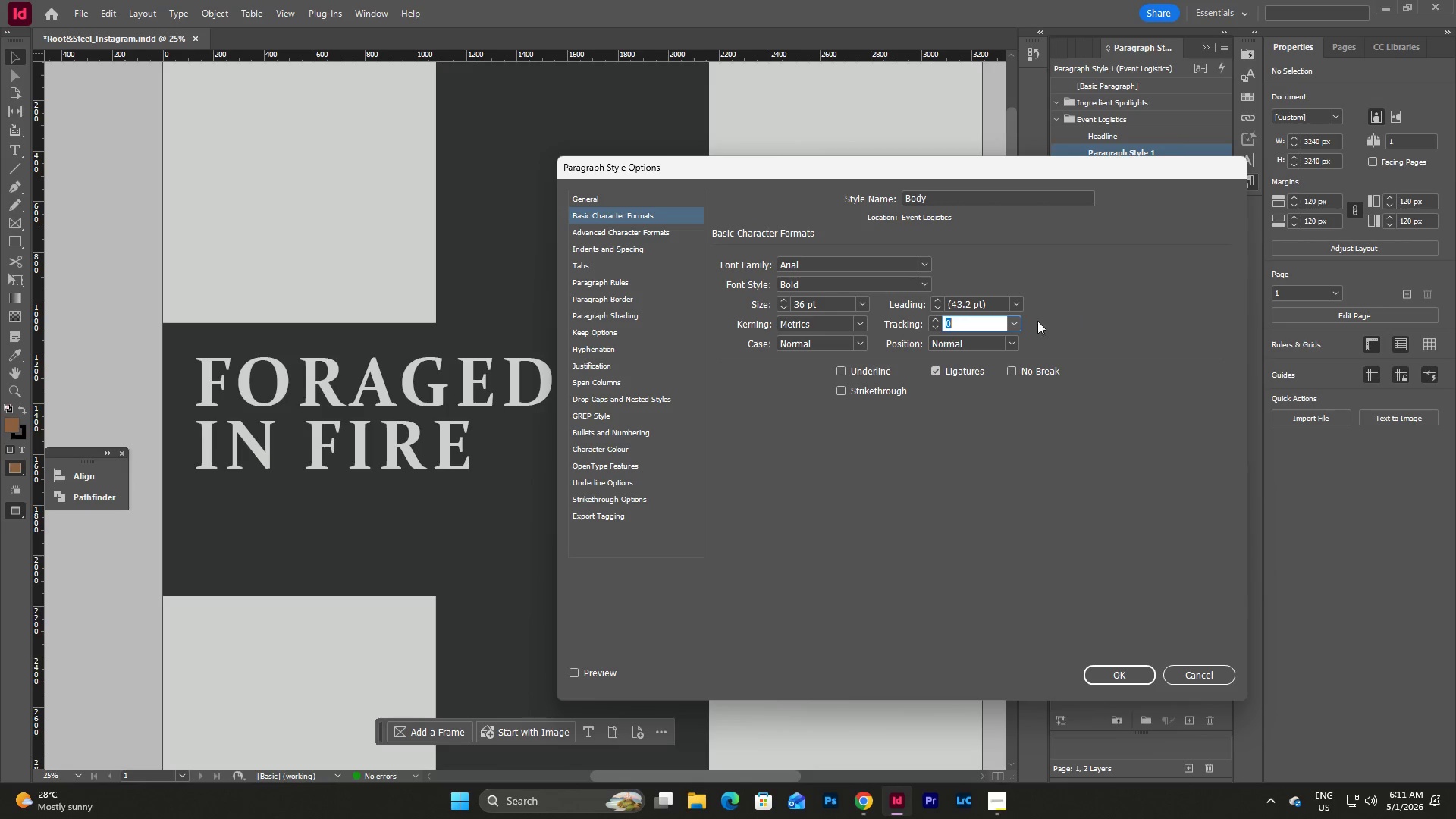 
left_click([1053, 312])
 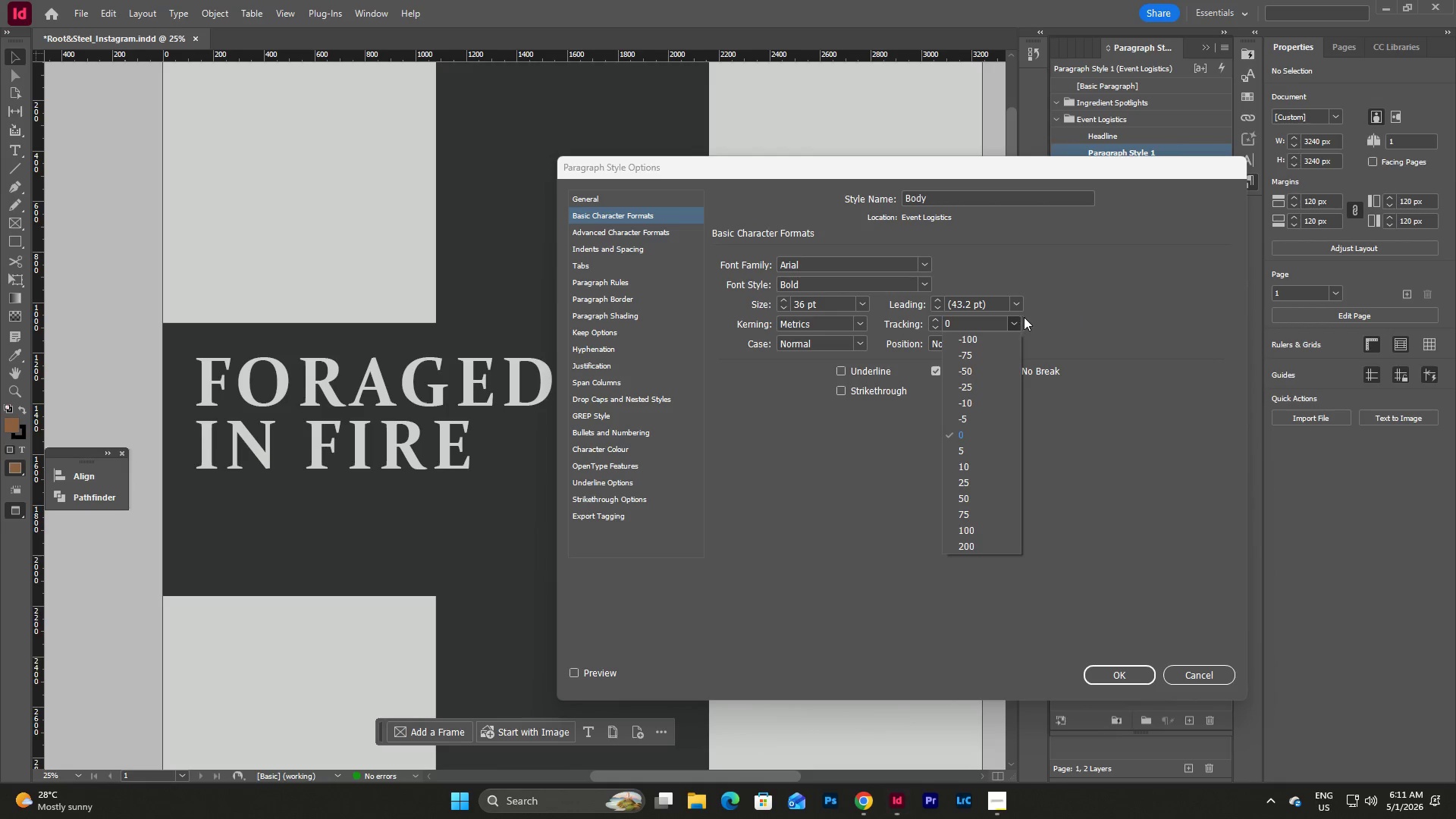 
double_click([1058, 318])
 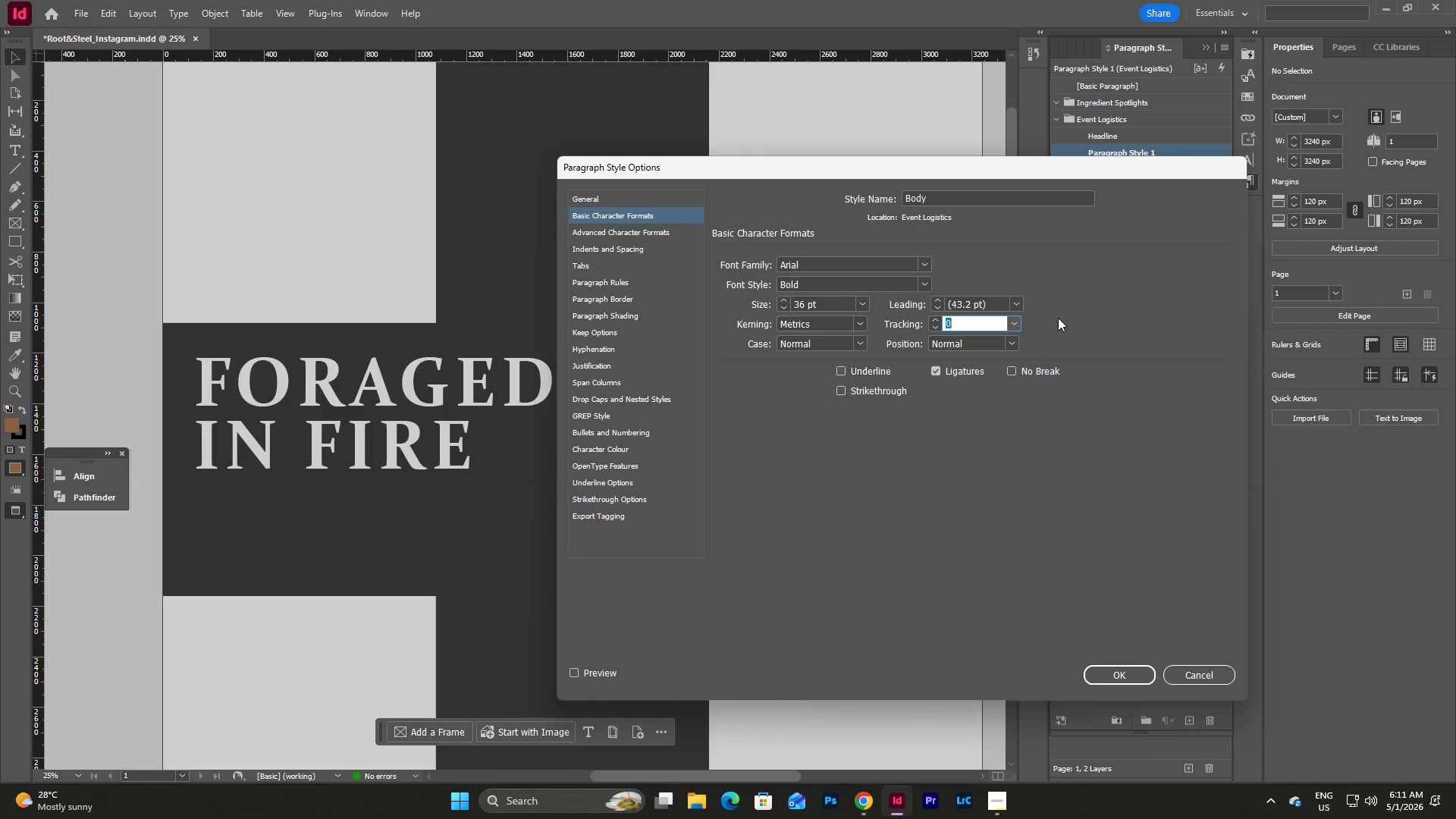 
triple_click([1058, 318])
 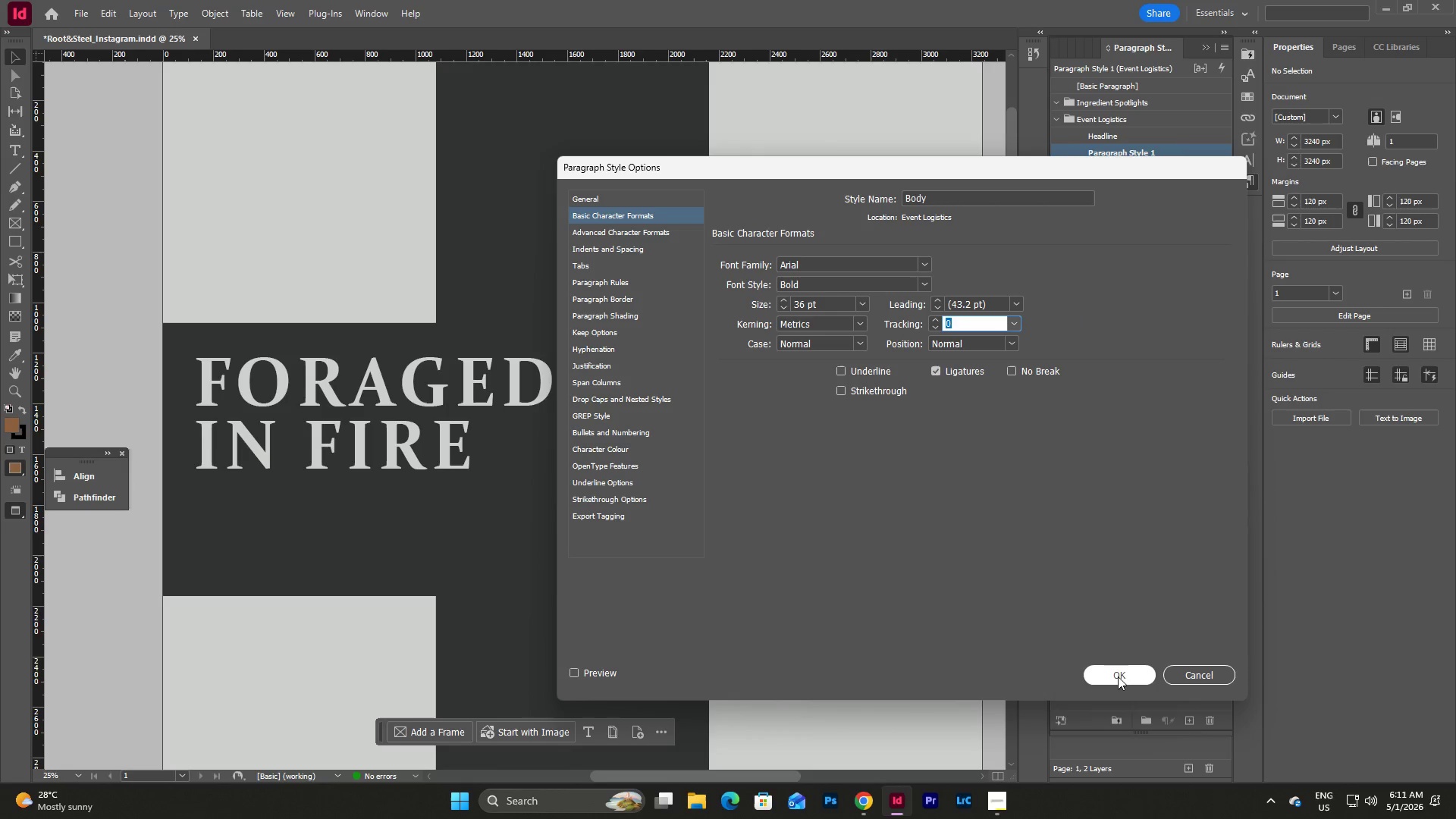 
left_click([1124, 678])
 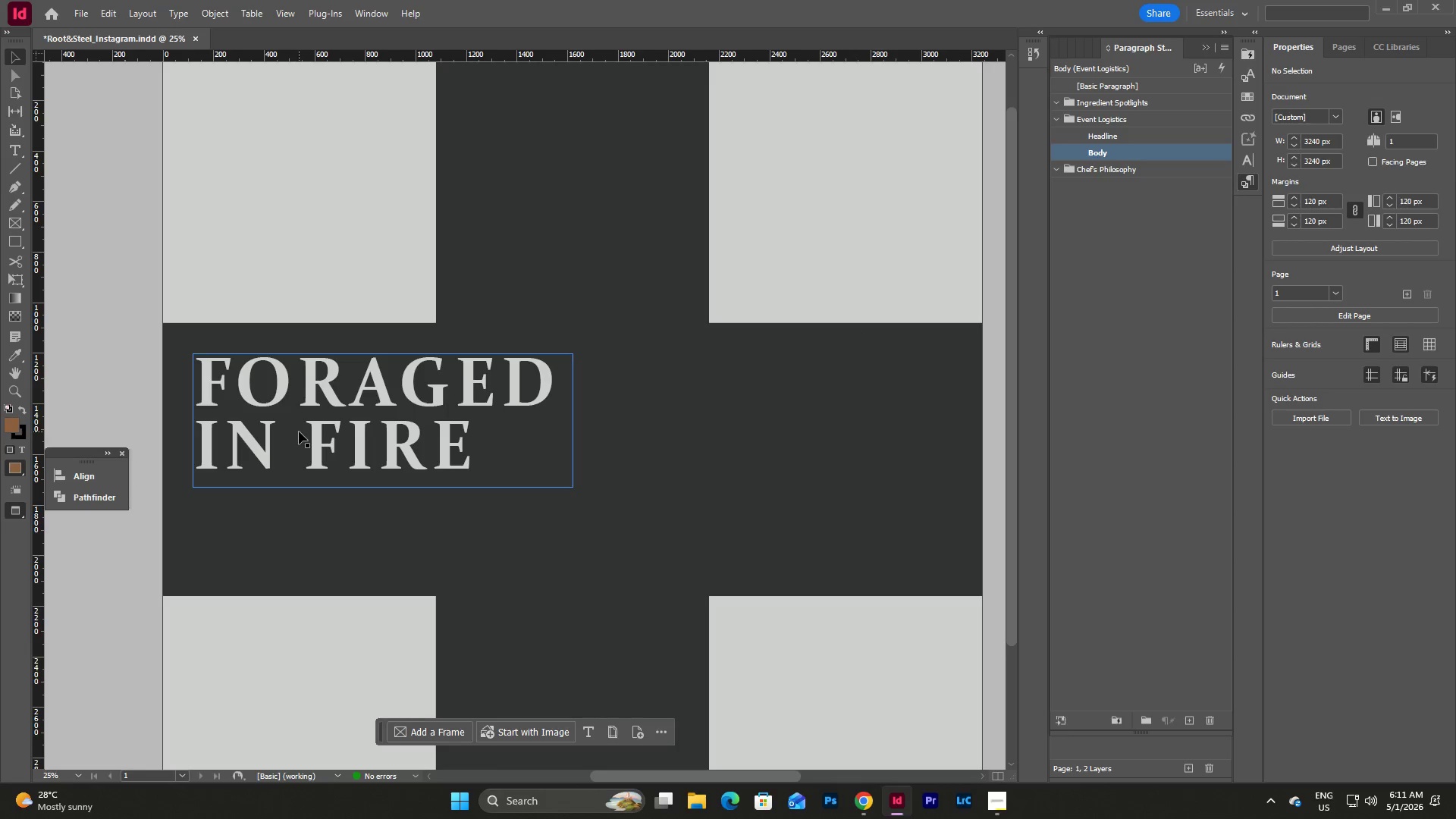 
key(W)
 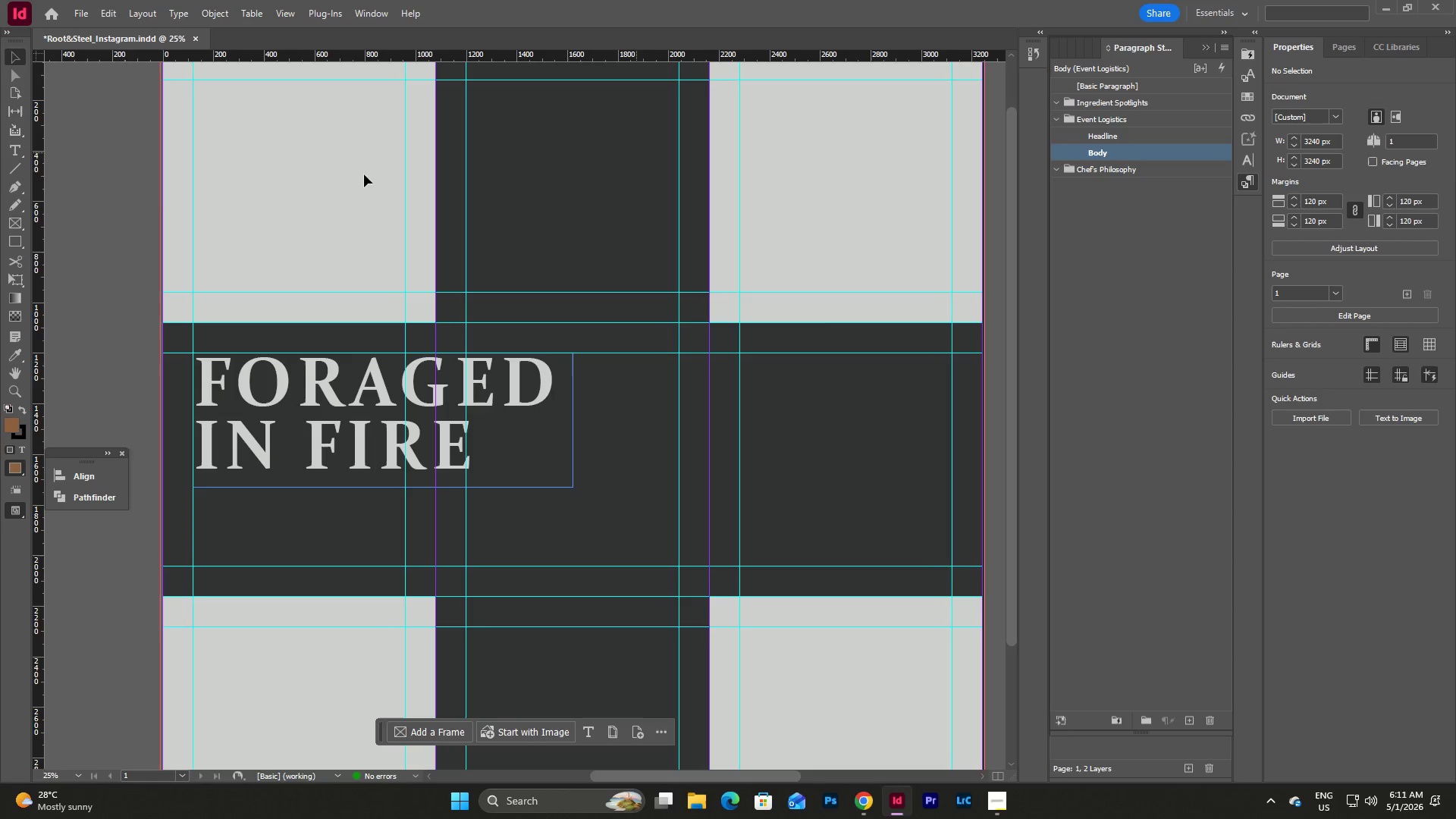 
left_click([14, 148])
 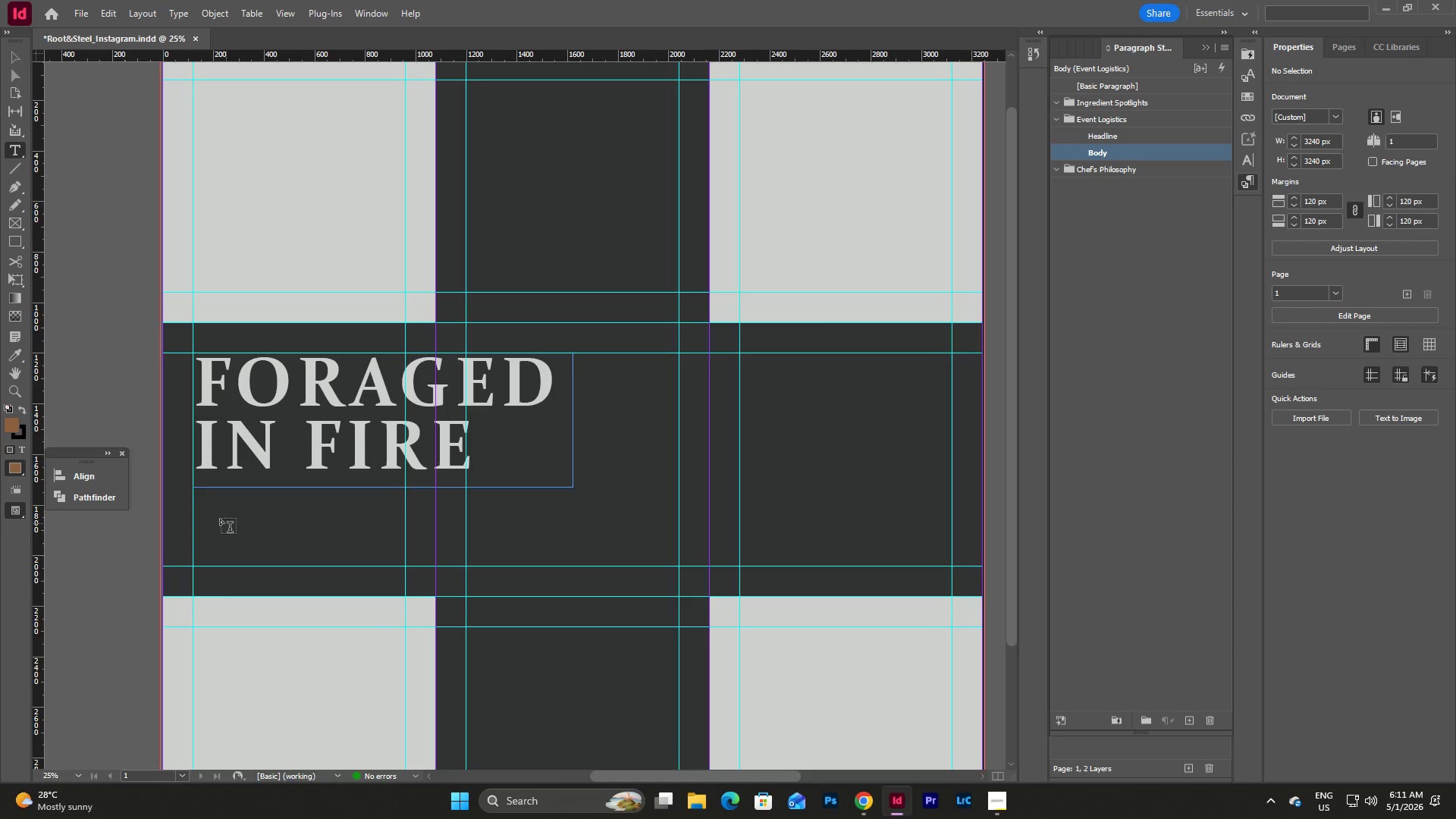 
left_click_drag(start_coordinate=[202, 518], to_coordinate=[402, 557])
 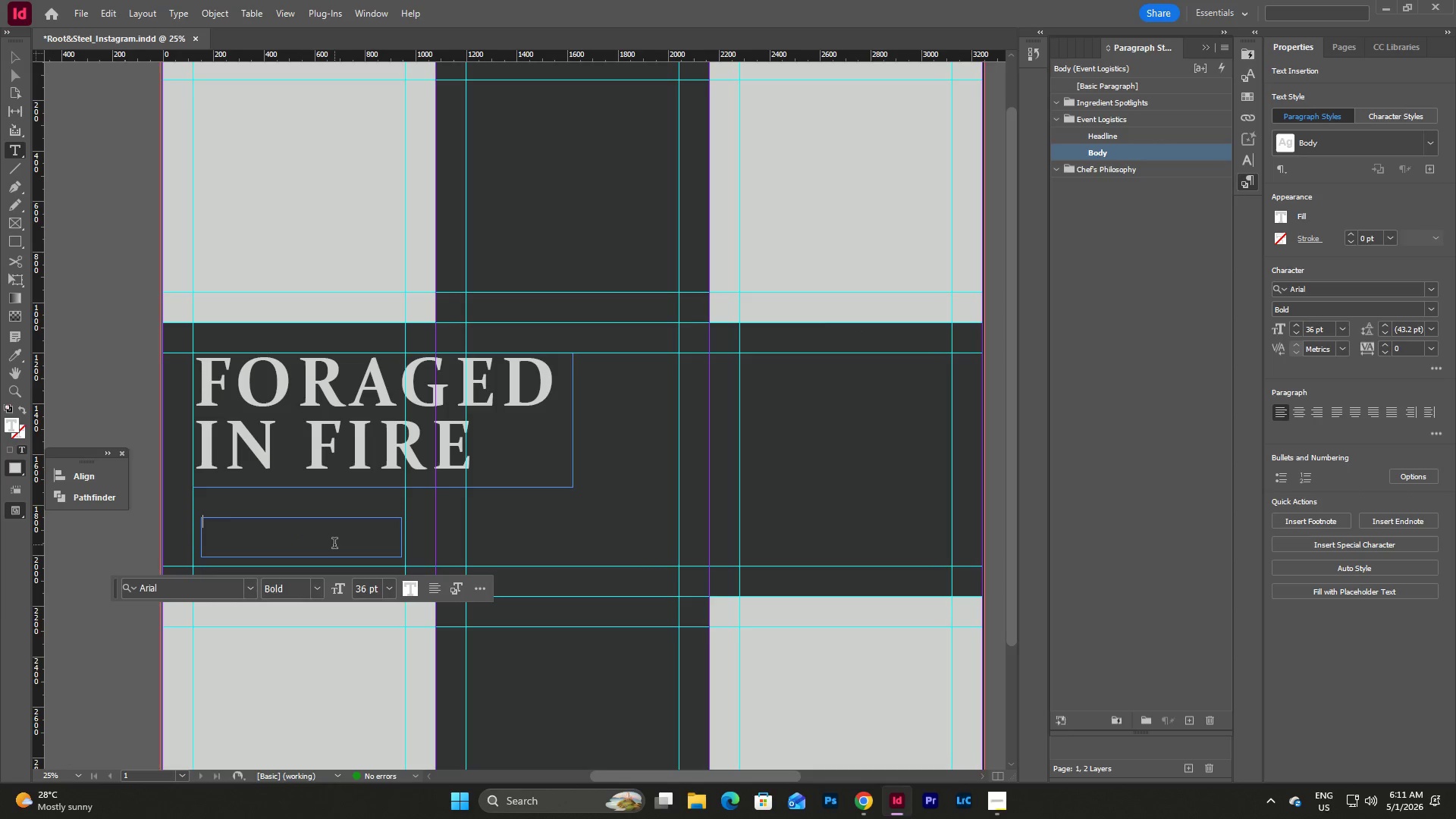 
type(A PHILOSOPHY)
 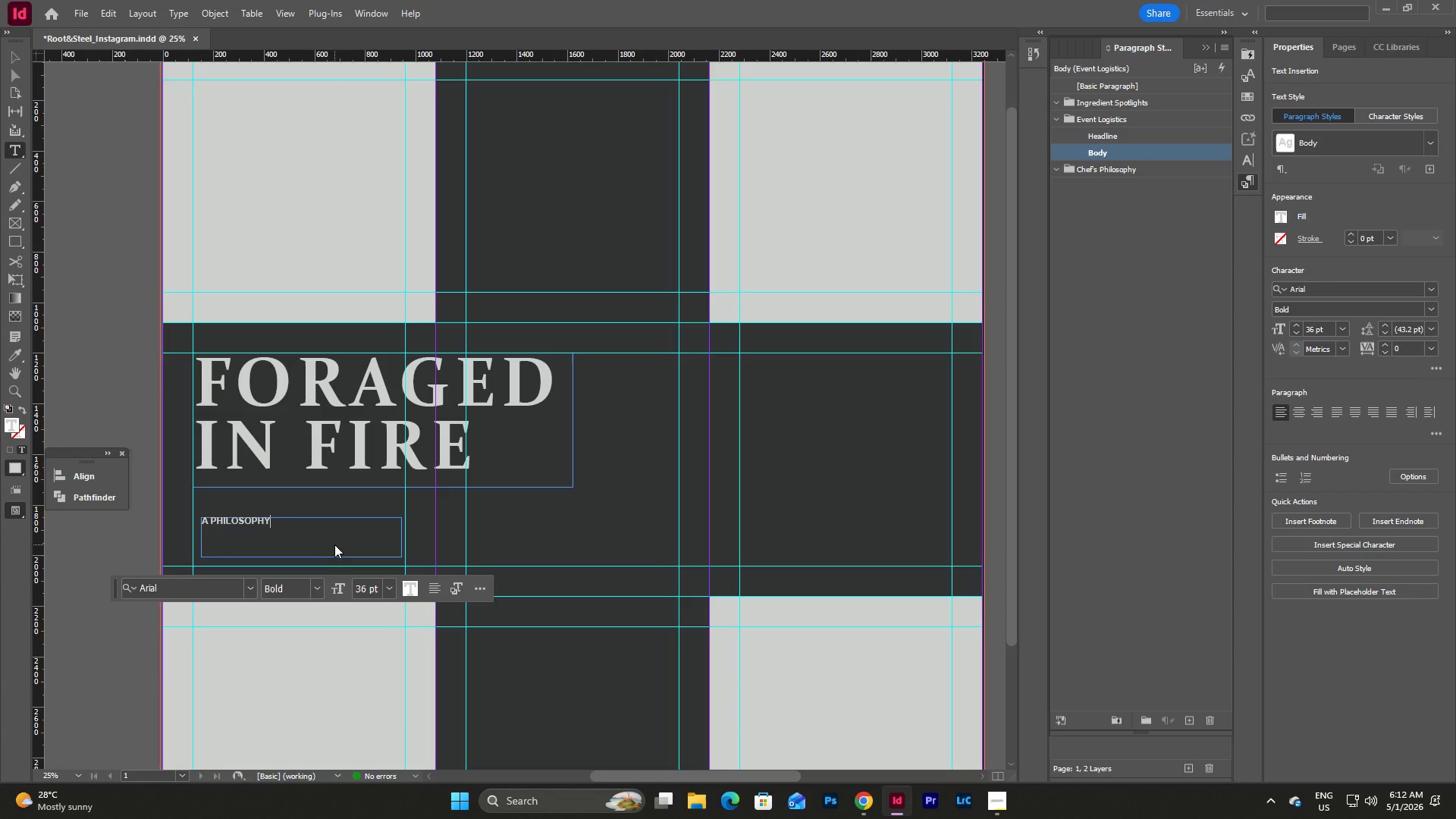 
type( WE LIVE BY.)
 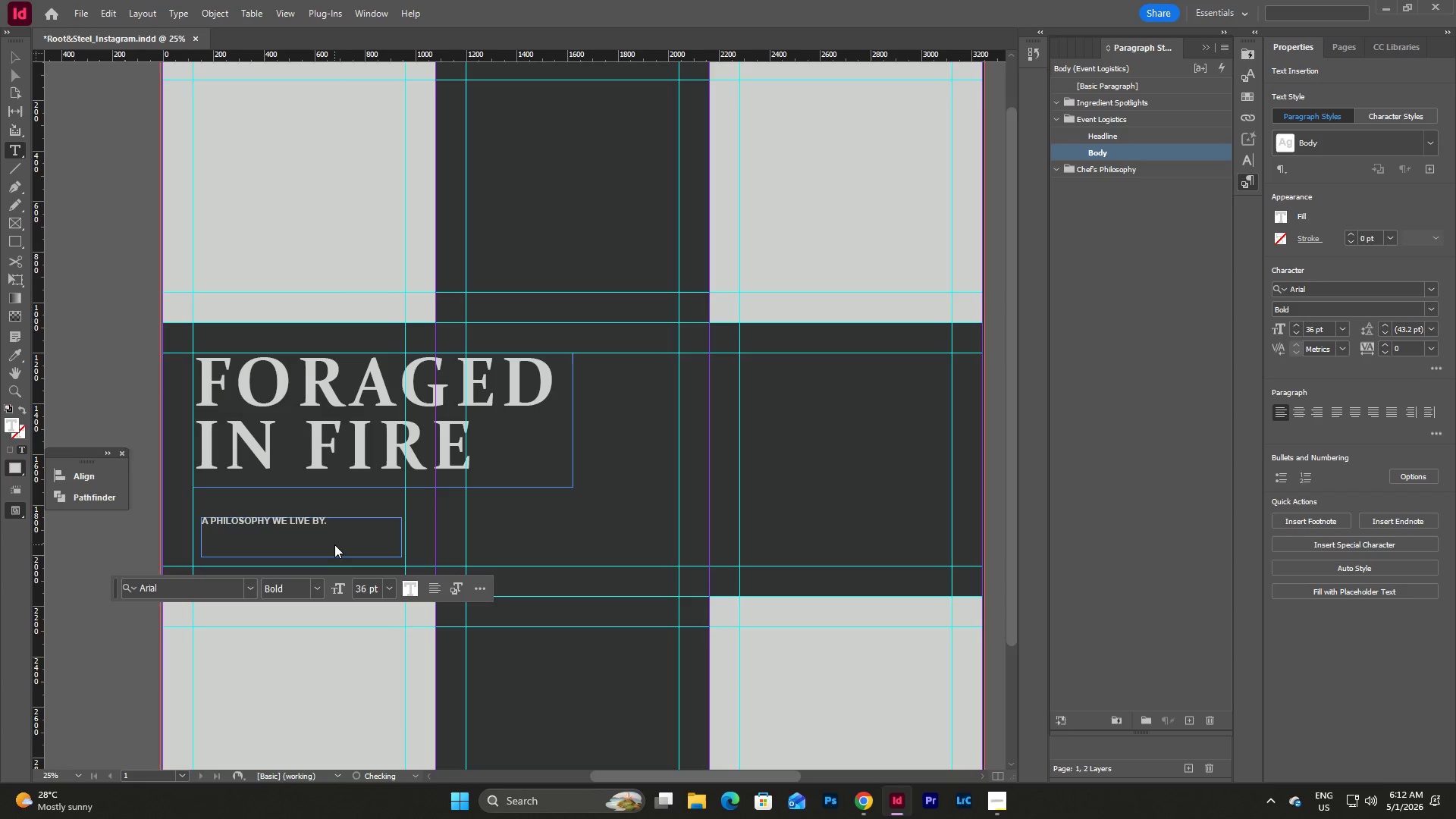 
key(Escape)
 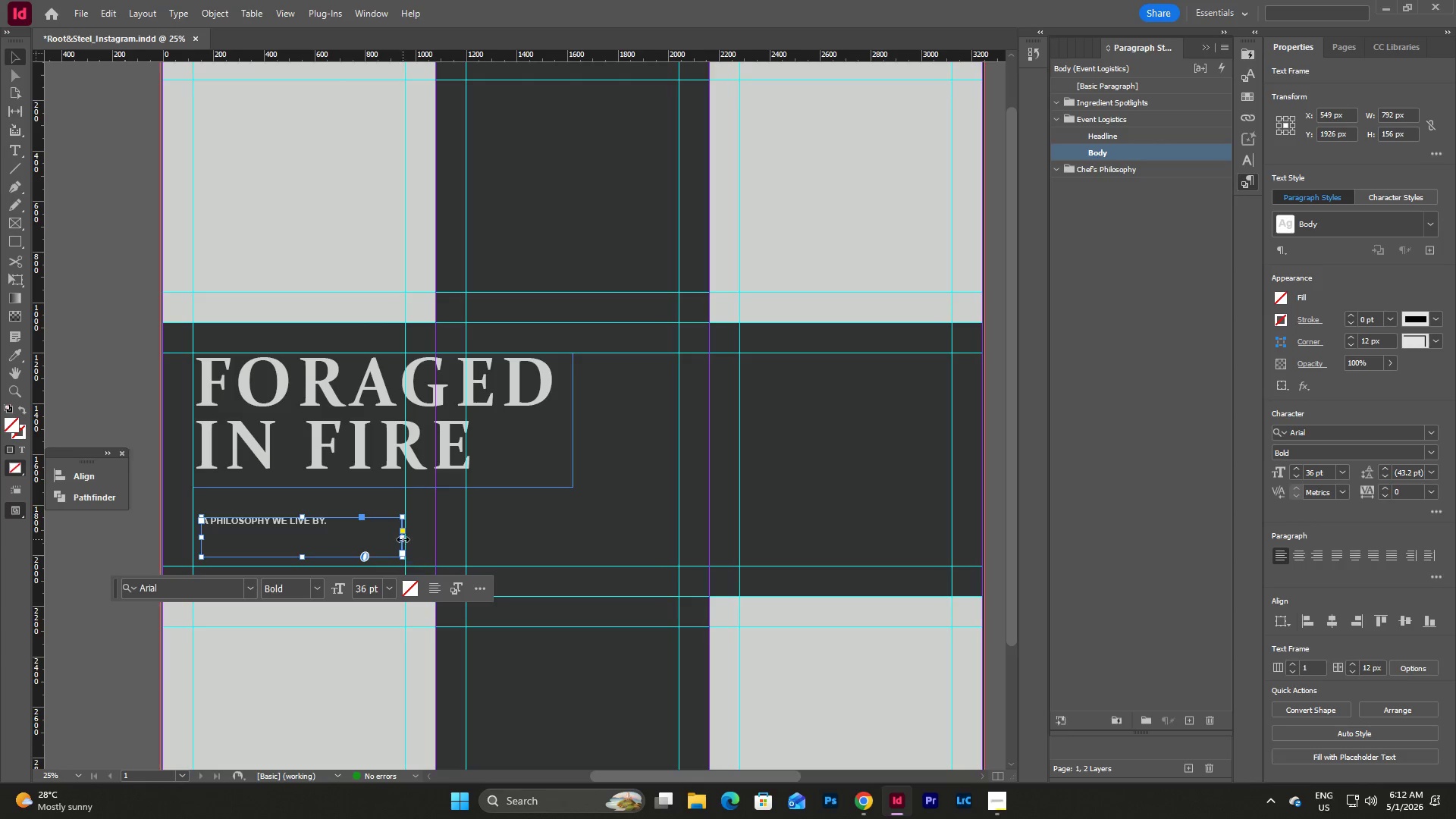 
left_click_drag(start_coordinate=[403, 539], to_coordinate=[271, 540])
 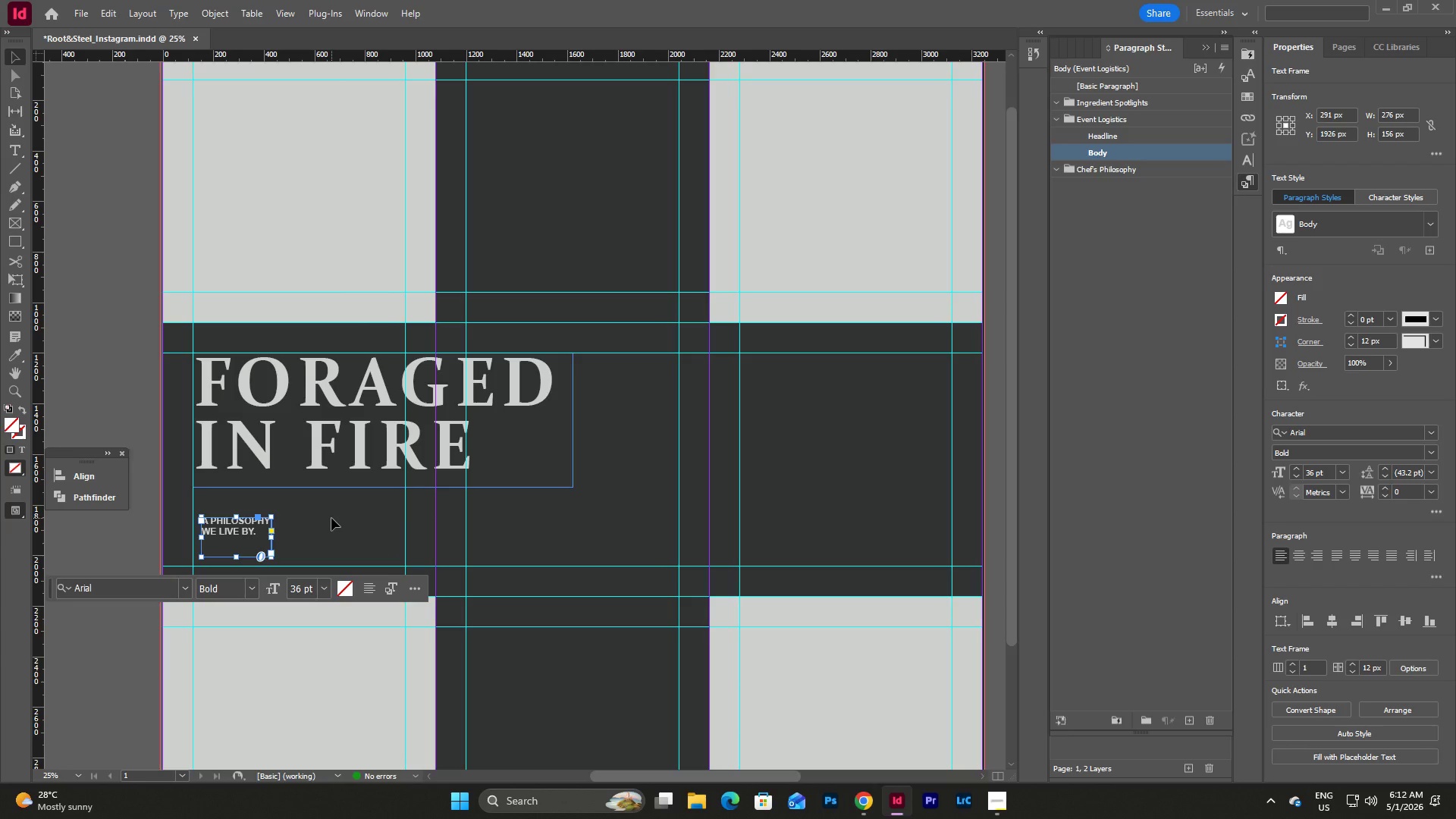 
left_click([331, 518])
 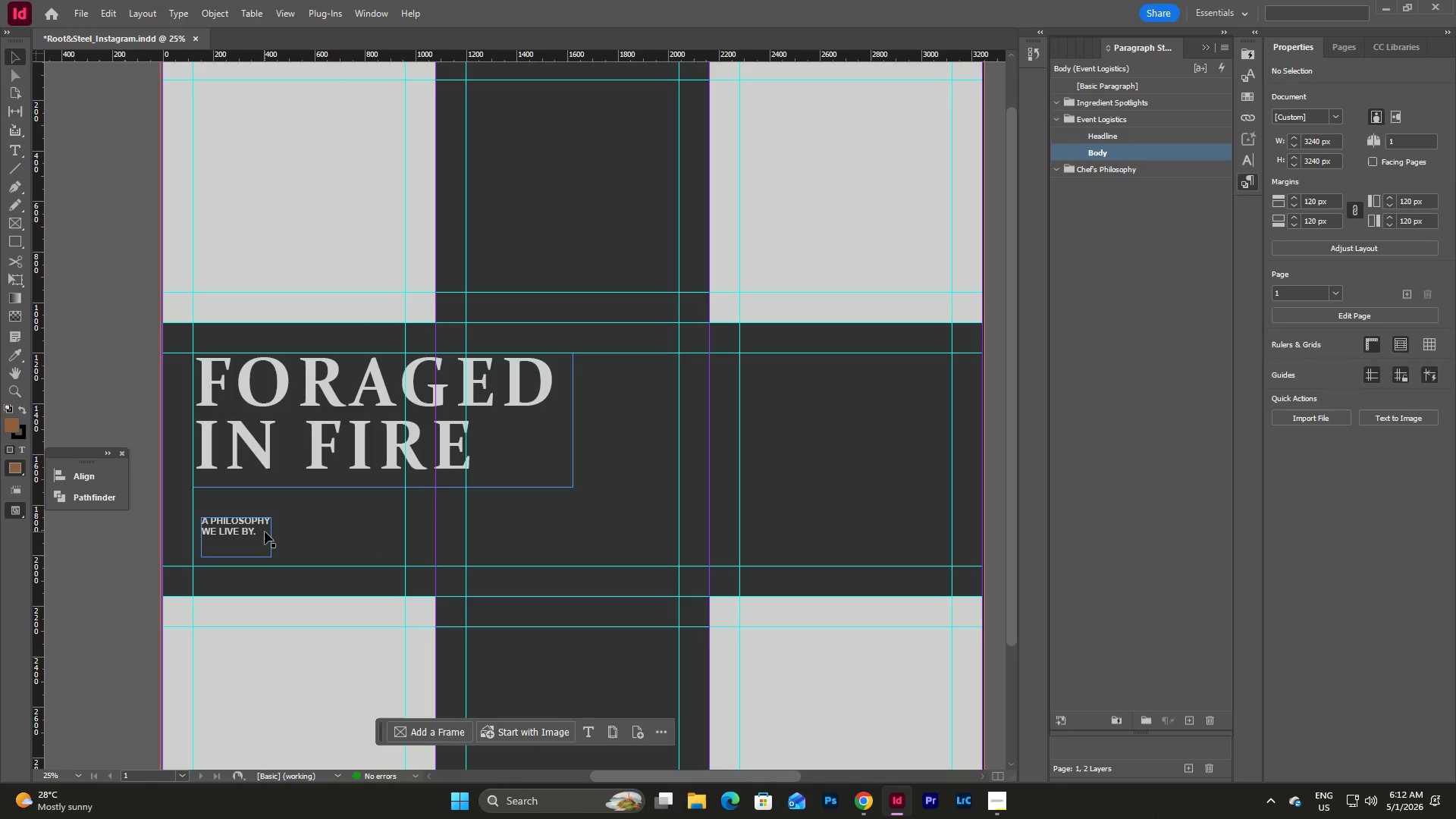 
left_click([265, 532])
 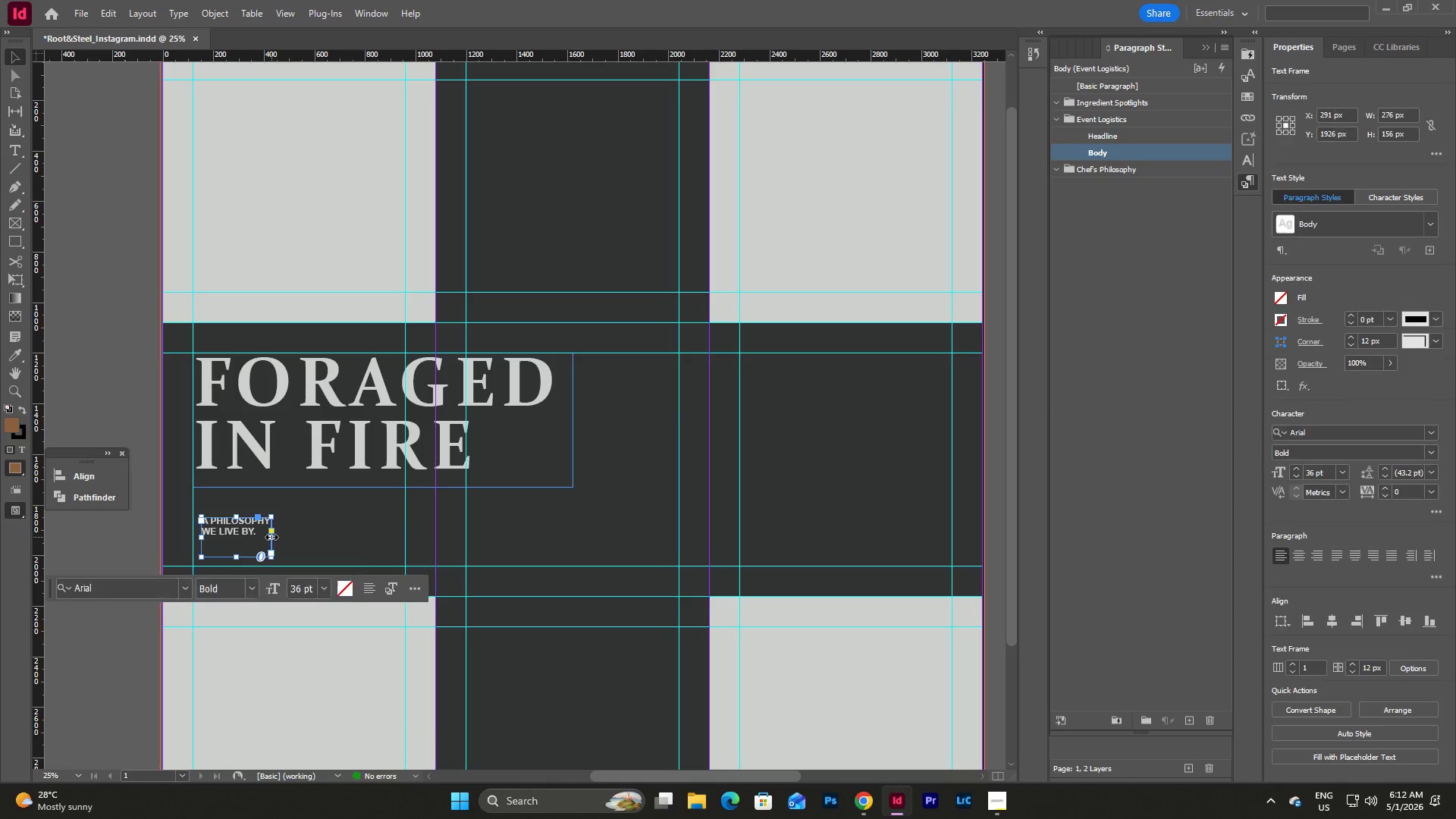 
left_click_drag(start_coordinate=[271, 537], to_coordinate=[298, 544])
 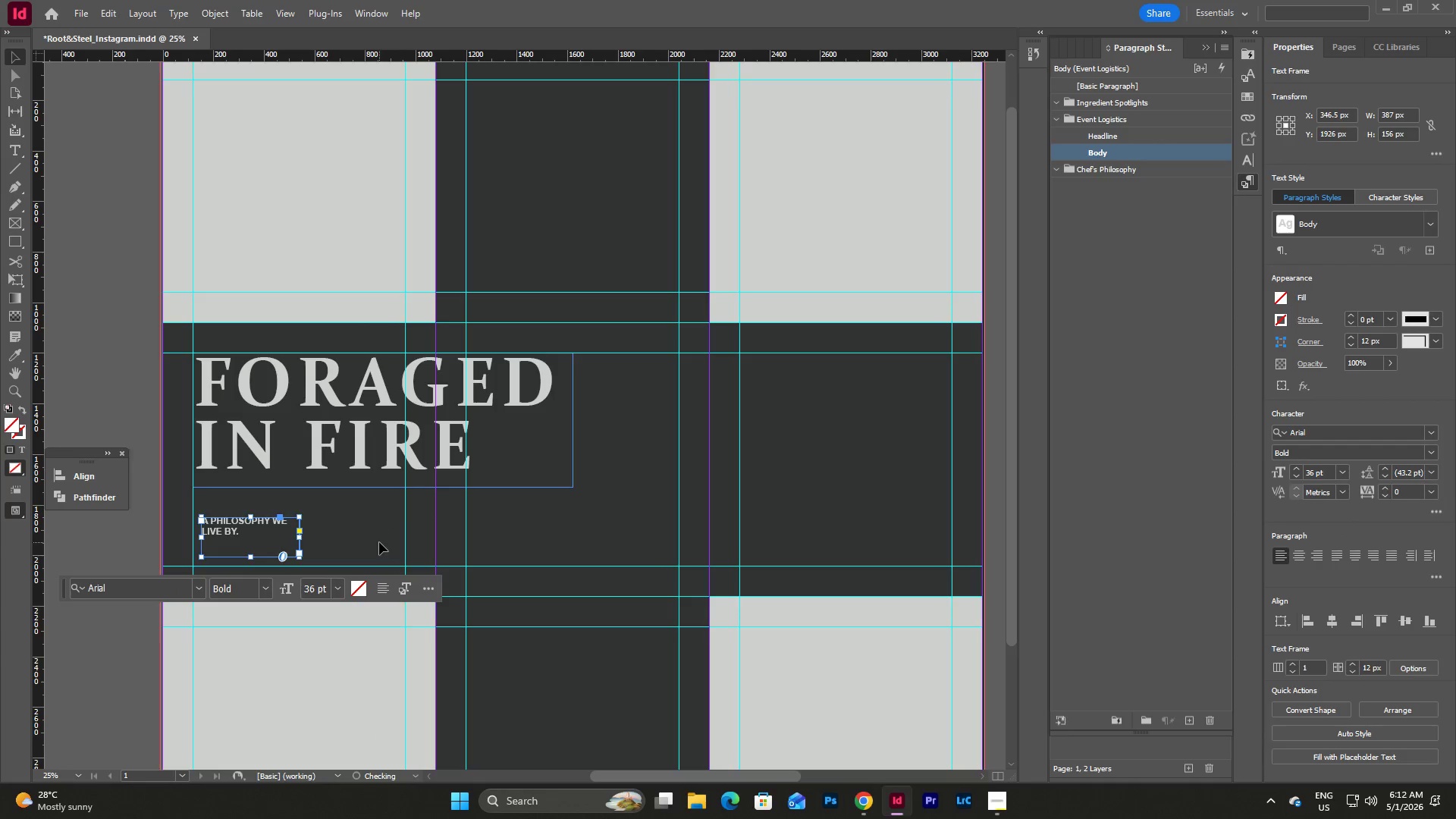 
left_click([379, 542])
 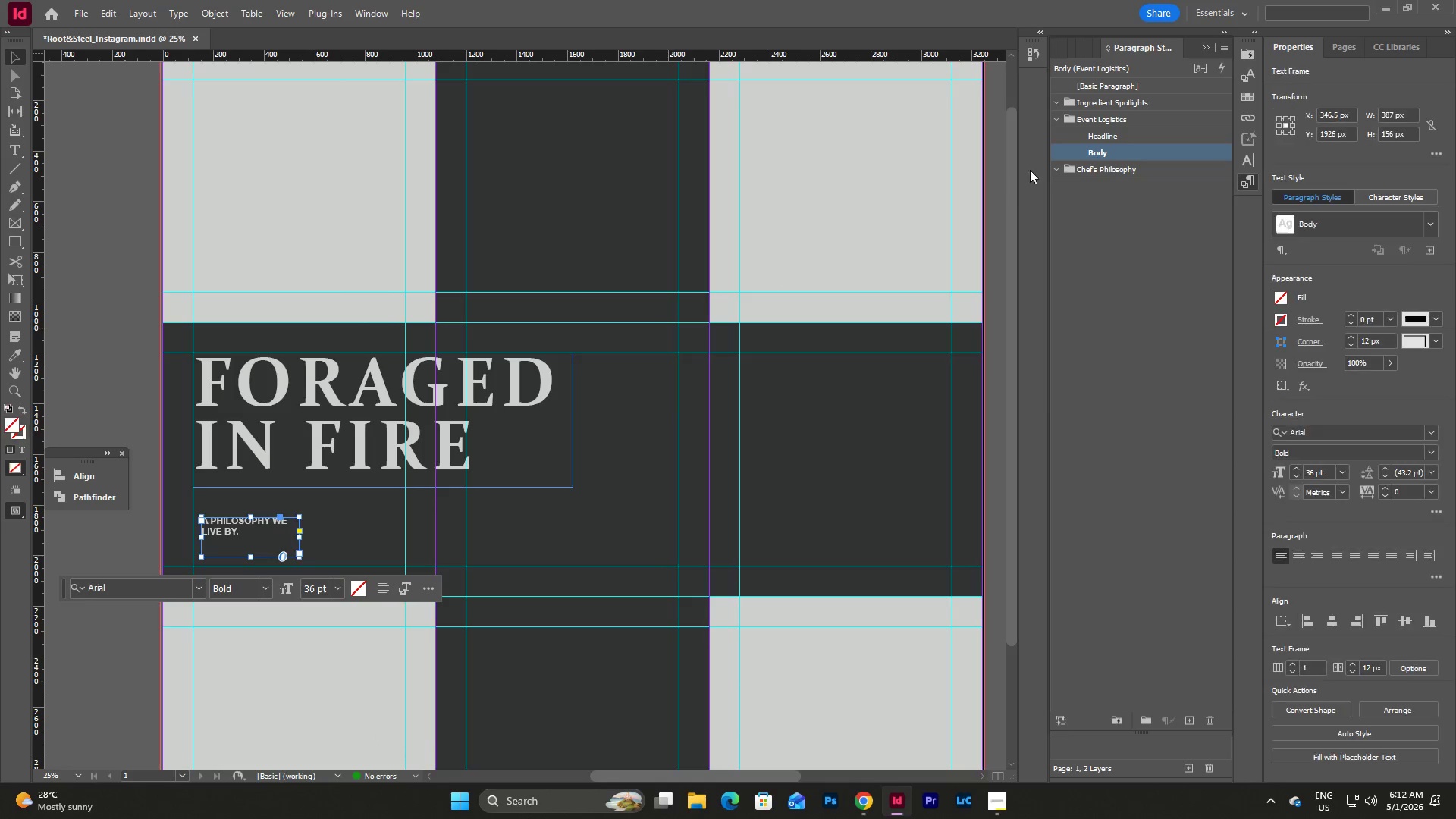 
double_click([1121, 153])
 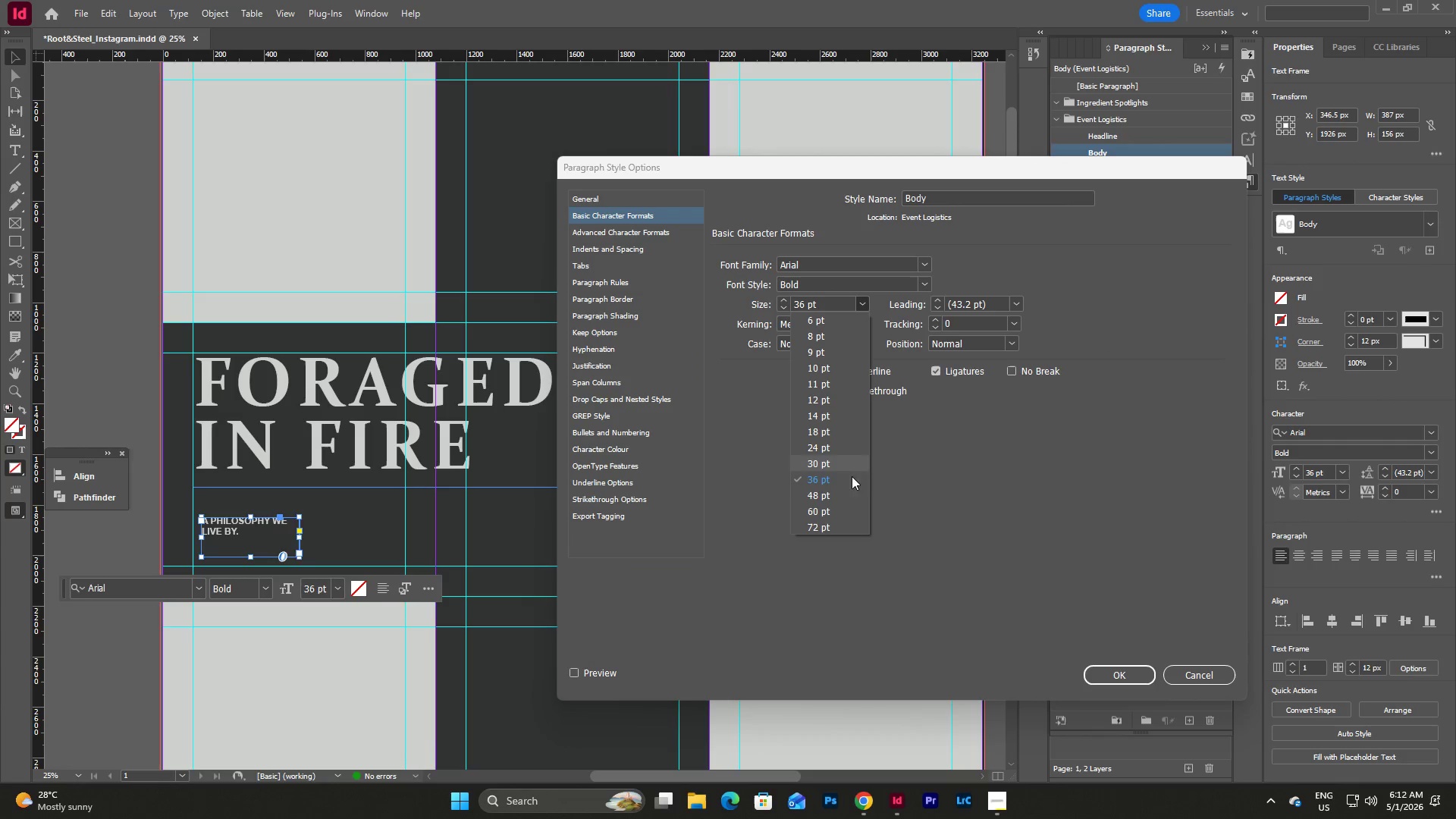 
left_click([828, 526])
 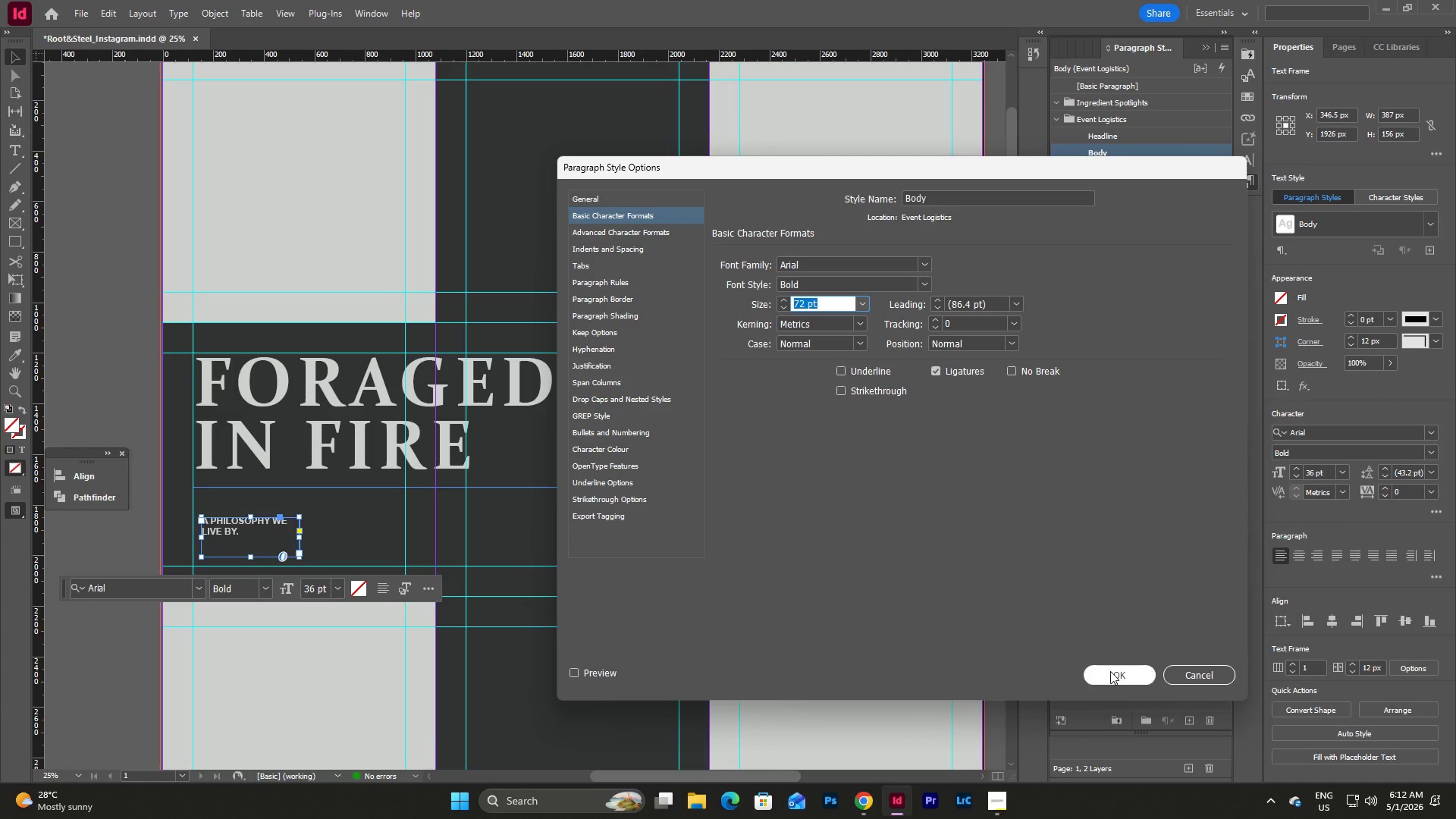 
left_click([1106, 675])
 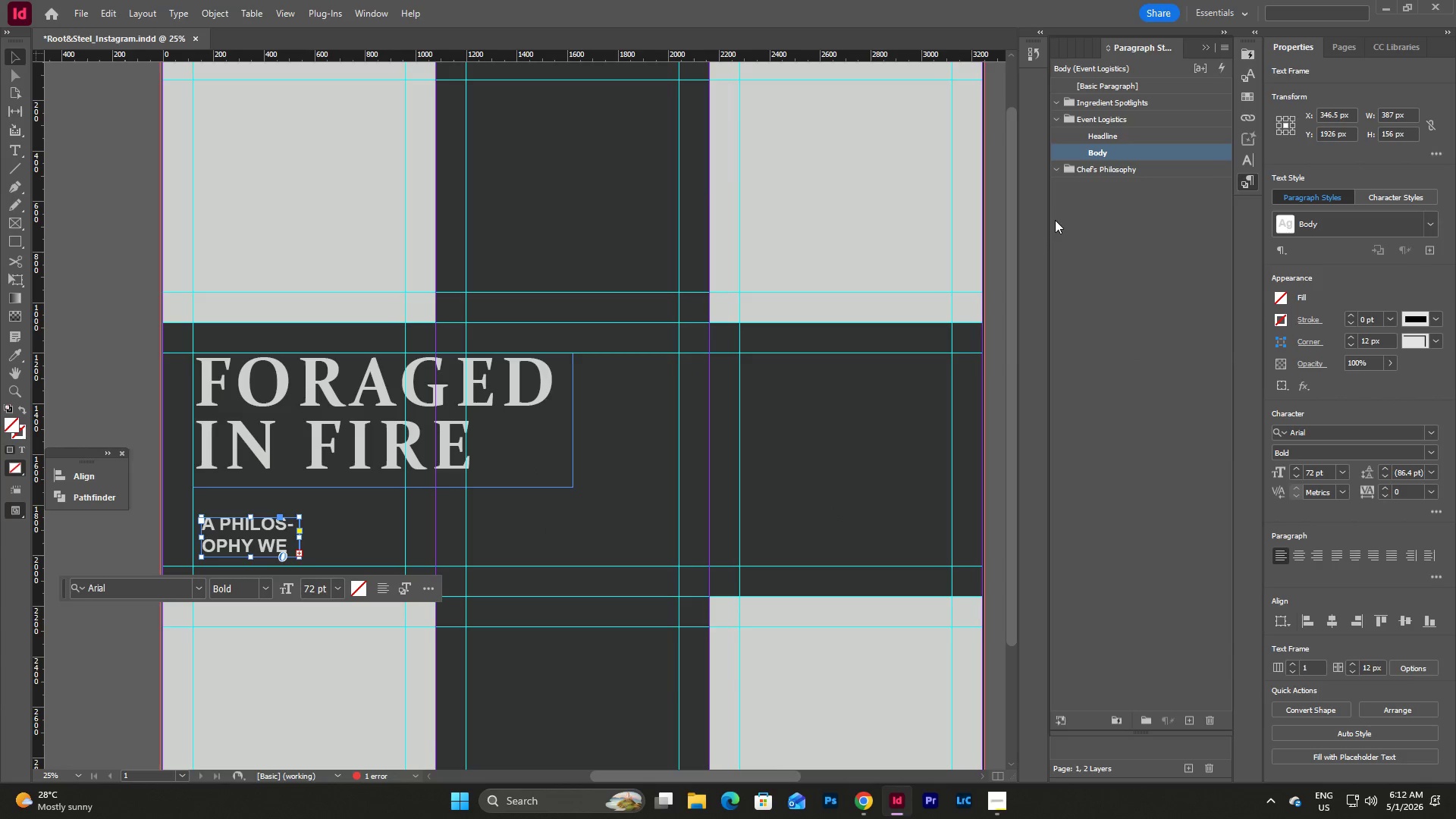 
double_click([1113, 152])
 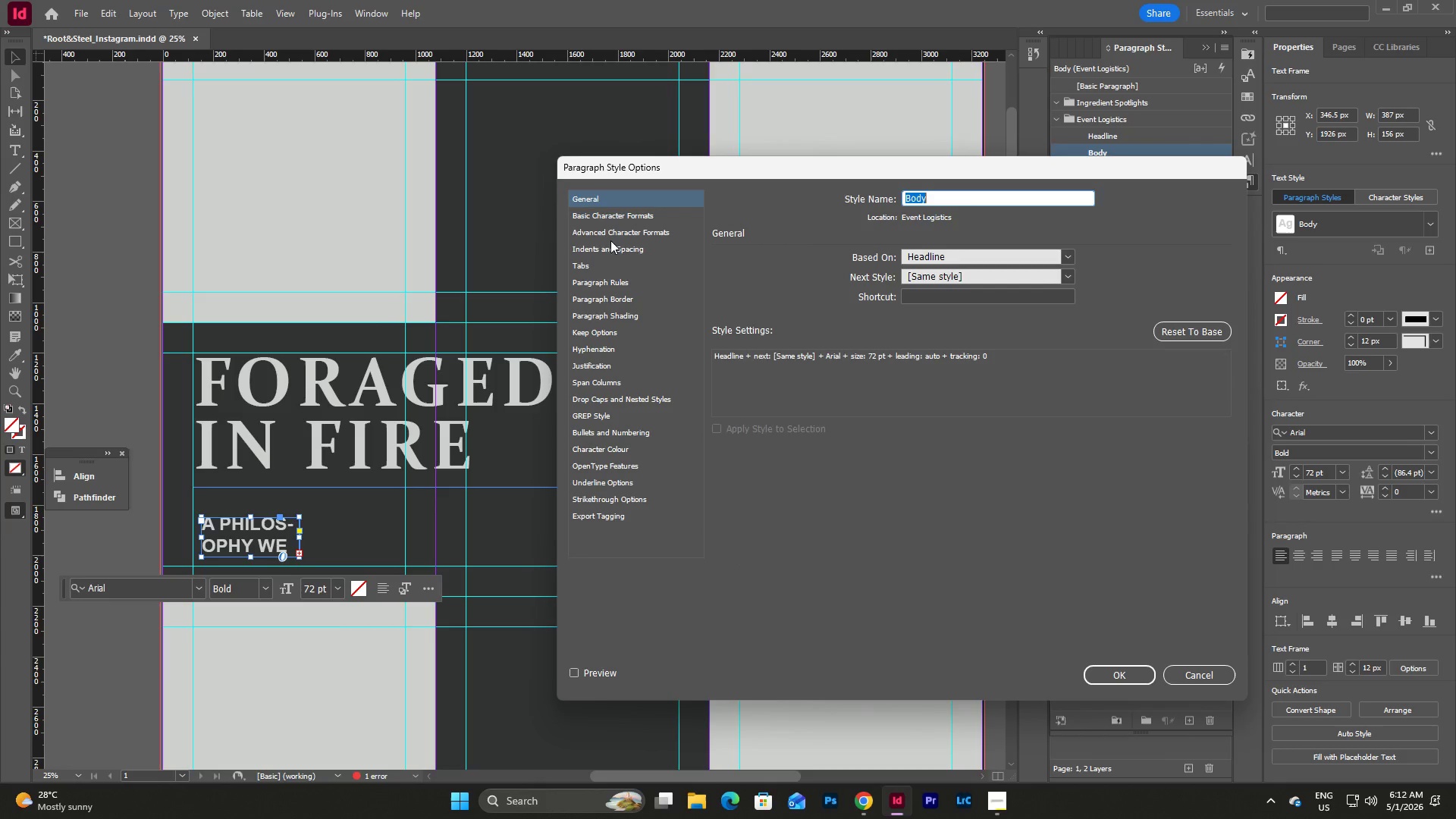 
left_click([607, 215])
 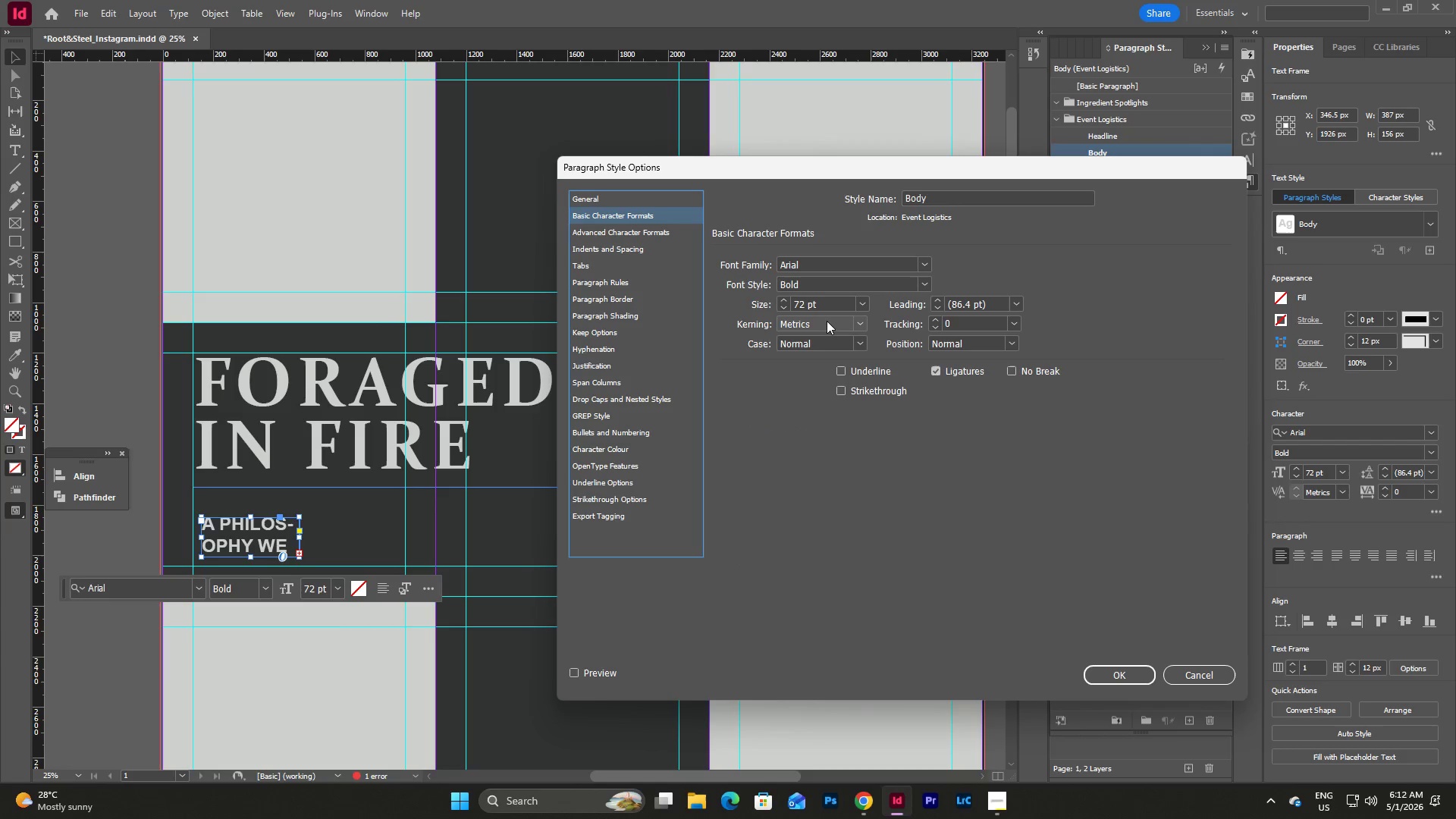 
double_click([830, 306])
 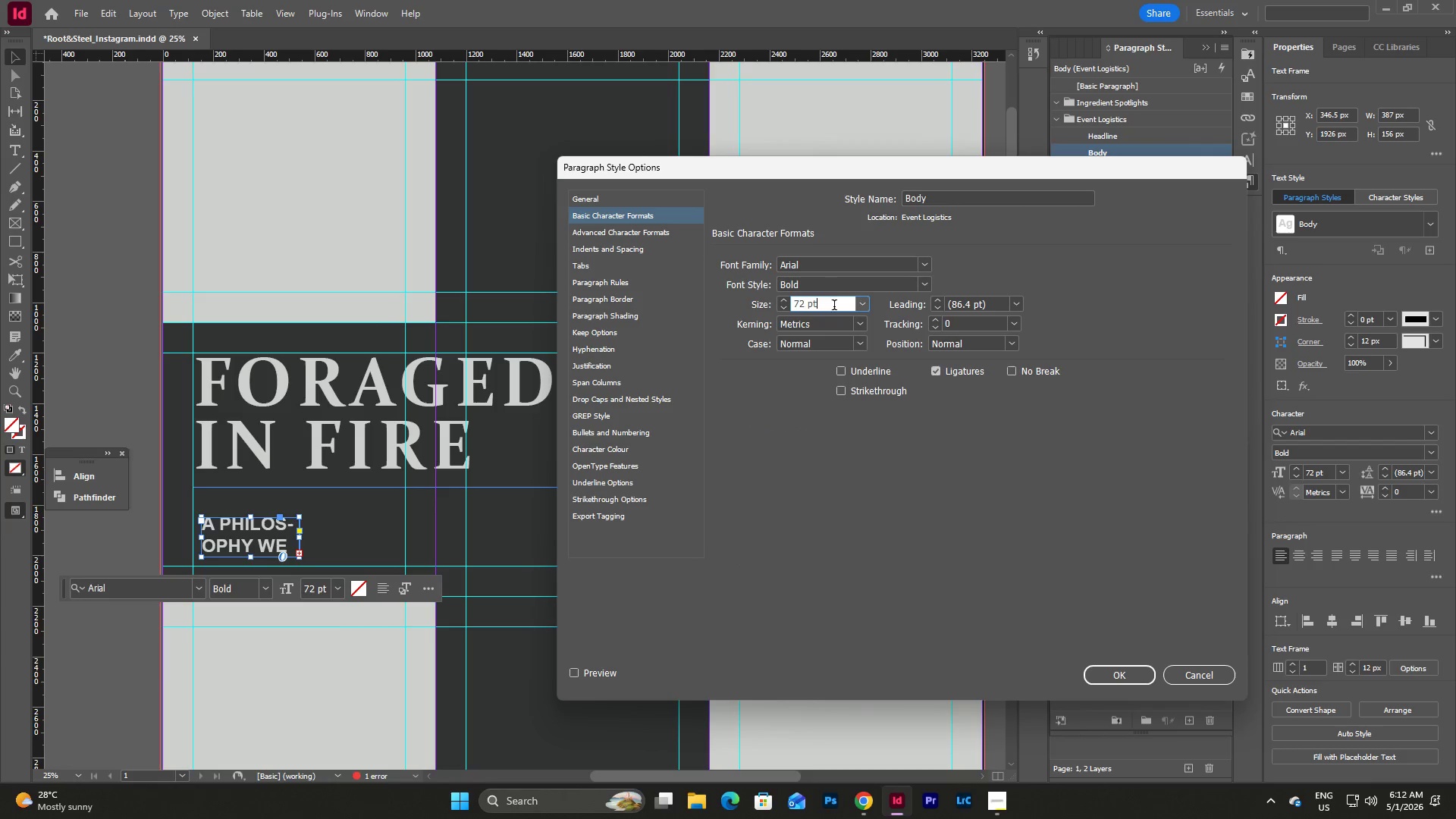 
left_click_drag(start_coordinate=[834, 306], to_coordinate=[755, 296])
 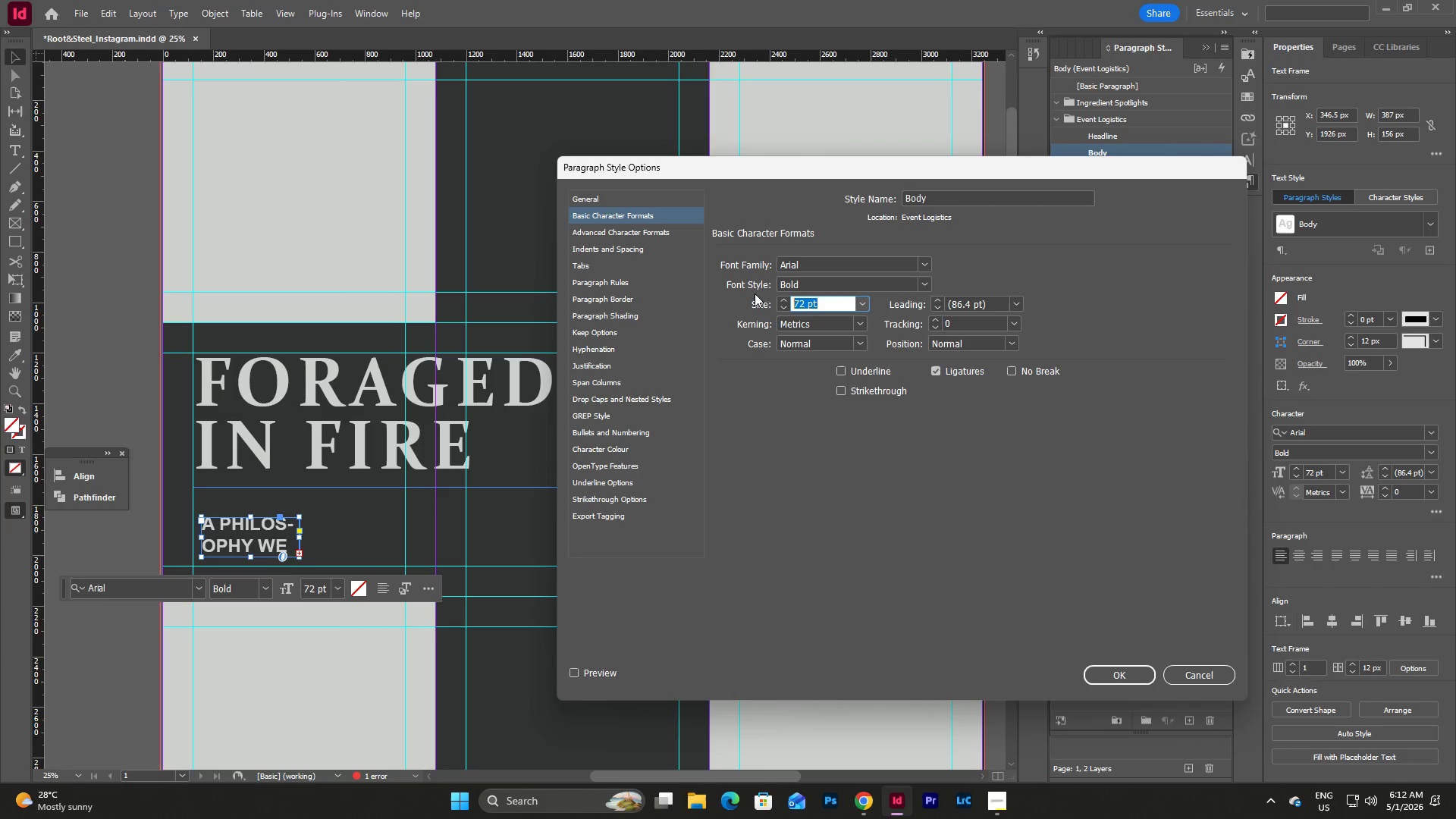 
key(Numpad6)
 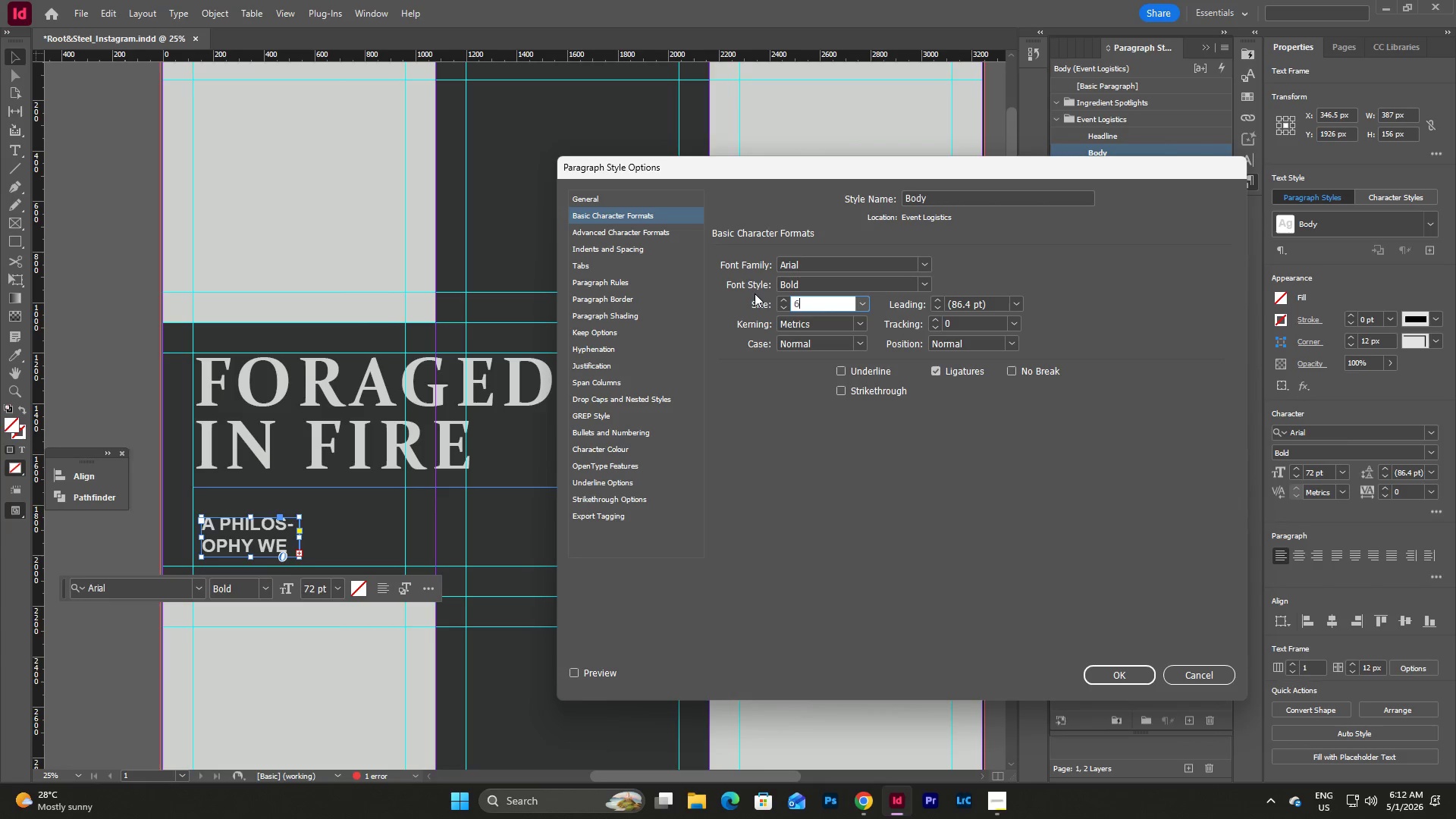 
key(Numpad0)
 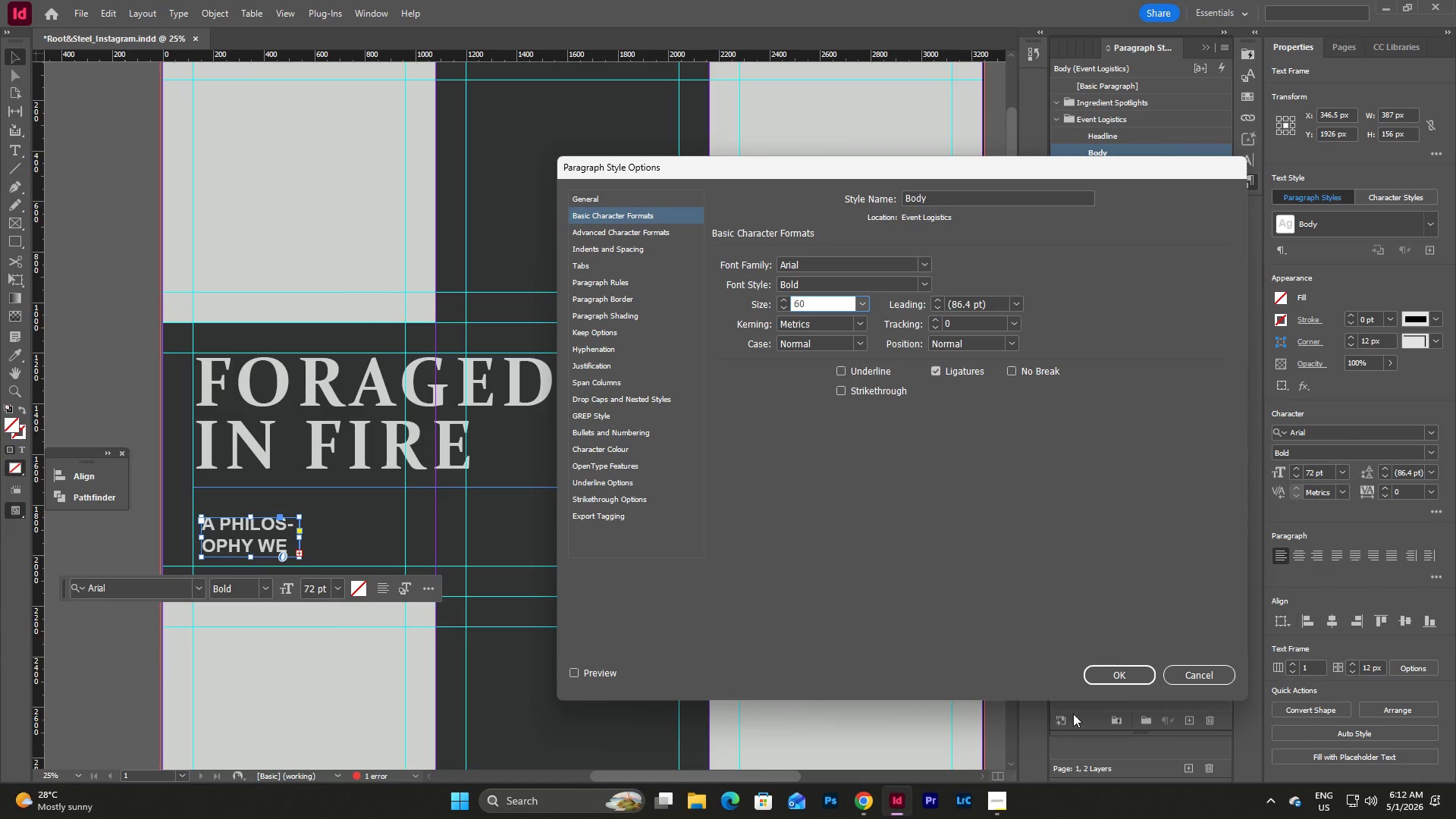 
left_click([1102, 677])
 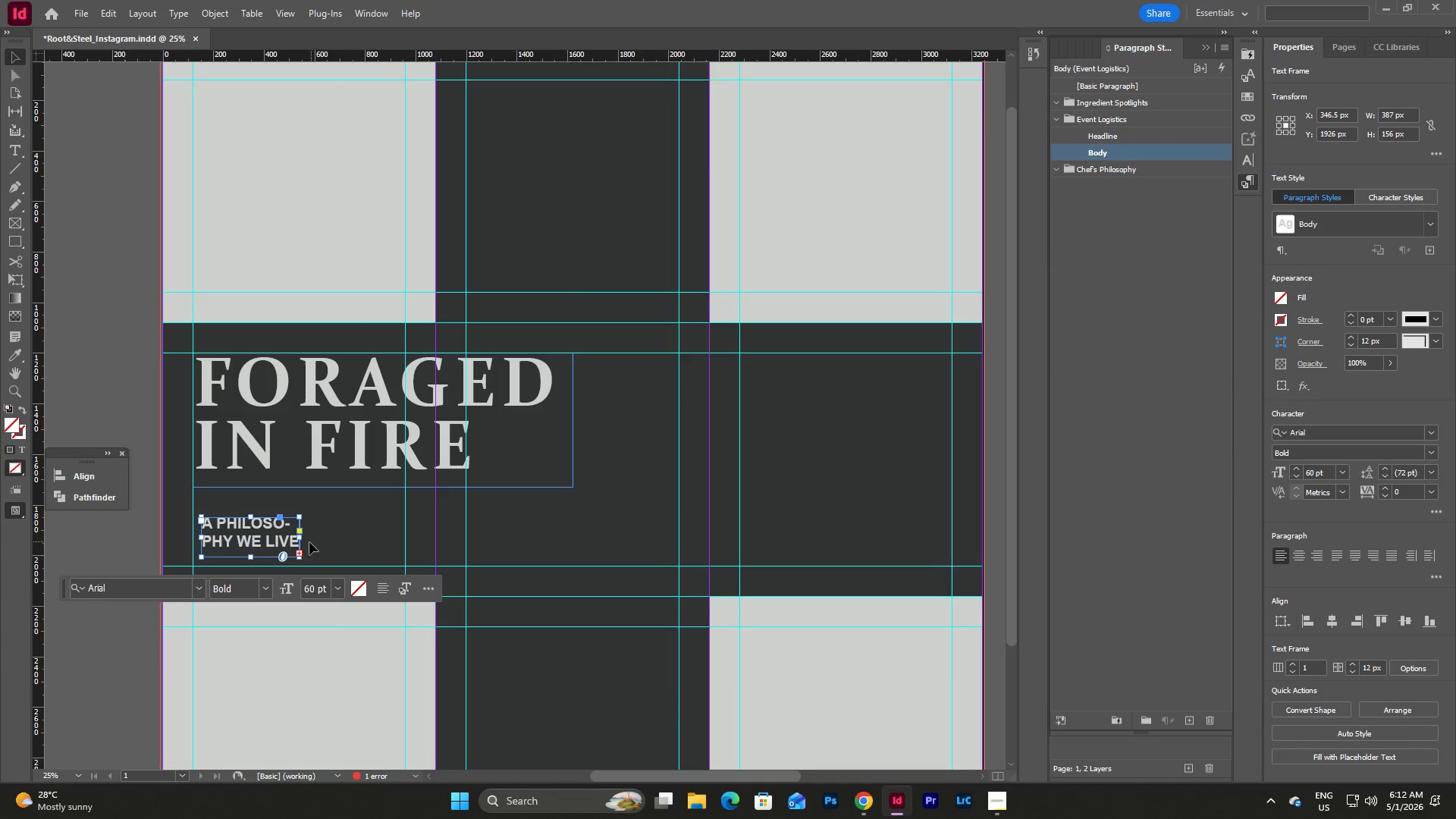 
left_click_drag(start_coordinate=[302, 538], to_coordinate=[342, 546])
 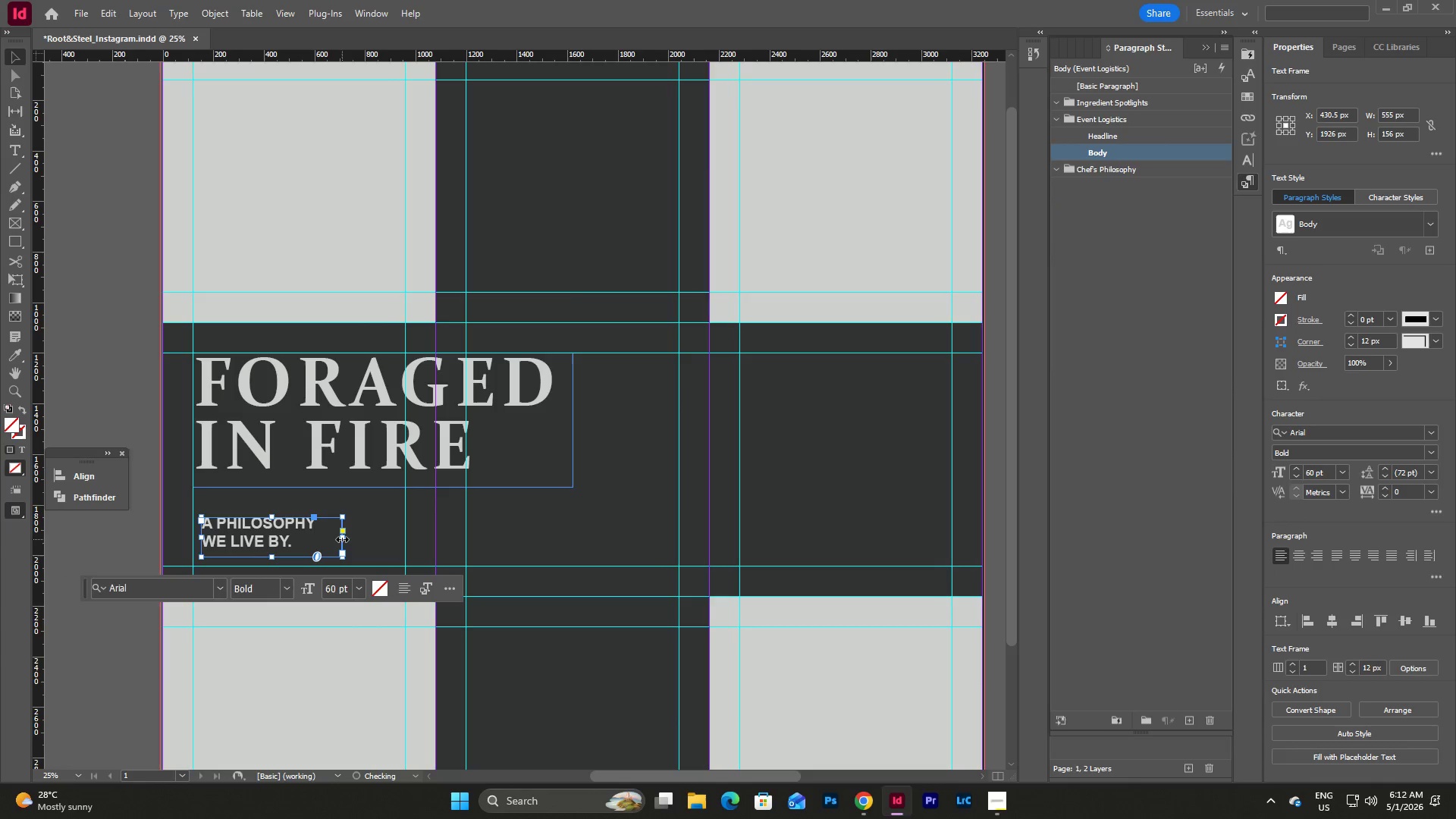 
left_click_drag(start_coordinate=[342, 538], to_coordinate=[319, 536])
 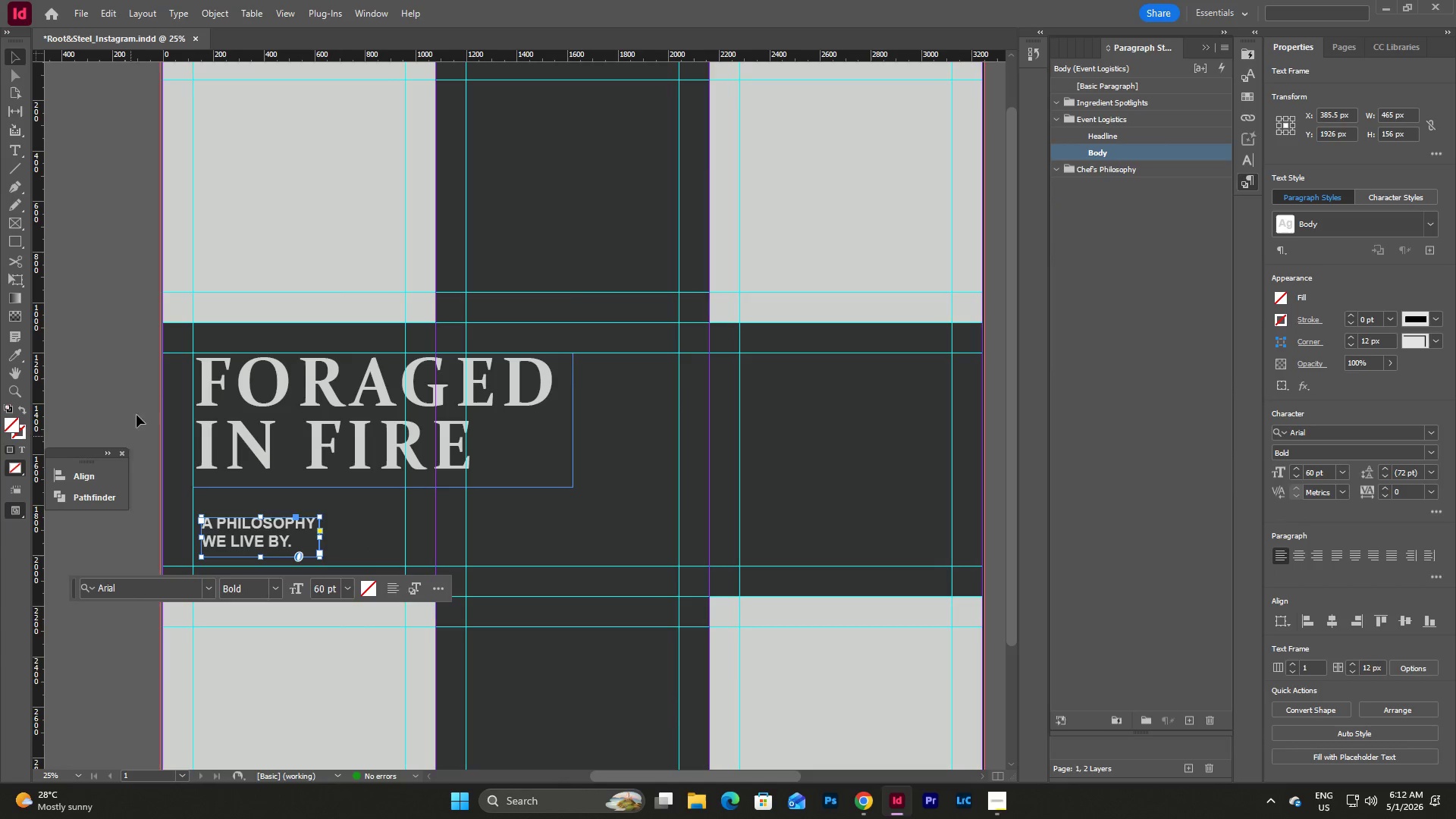 
left_click([112, 374])
 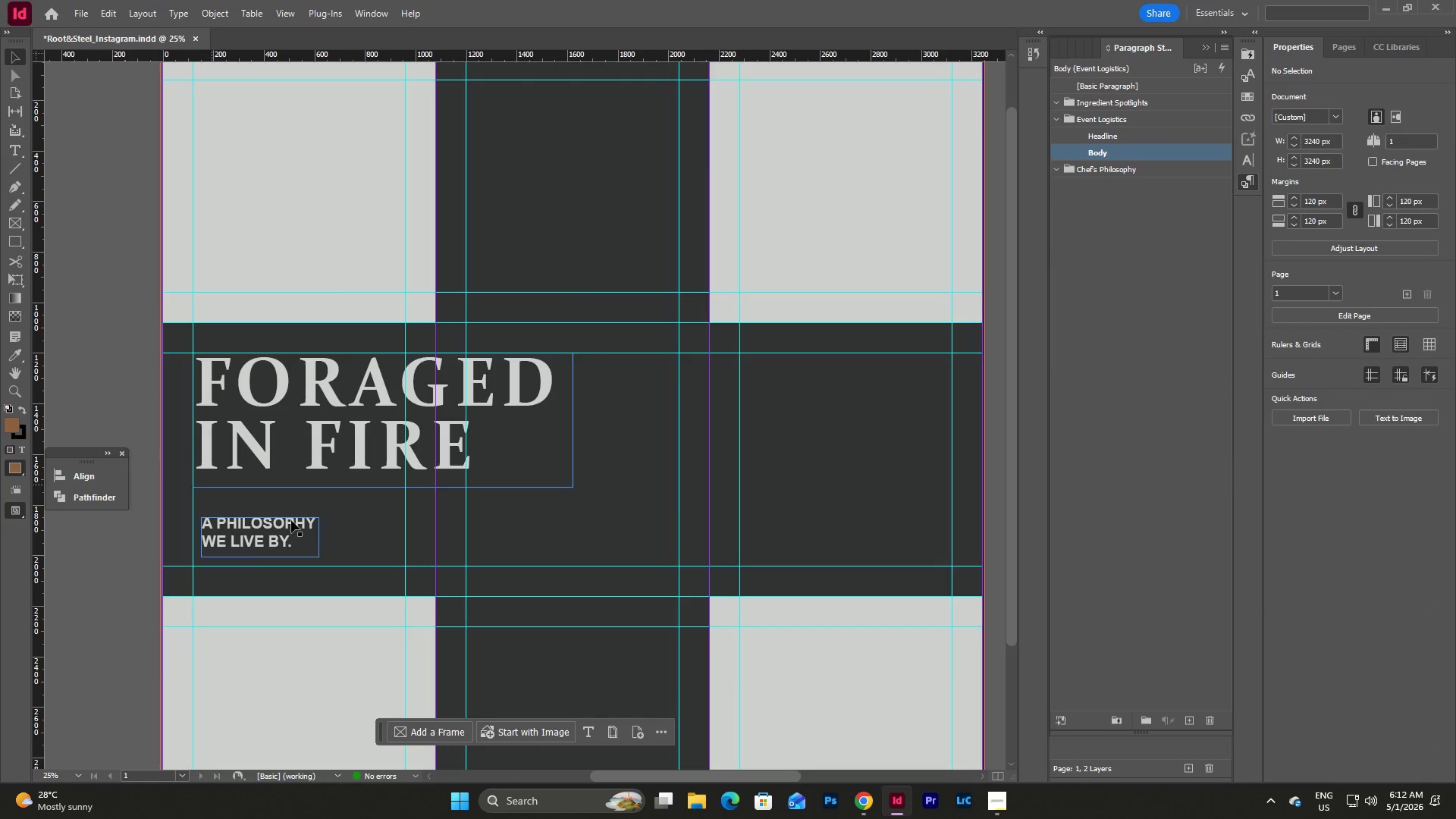 
scroll: coordinate [385, 544], scroll_direction: down, amount: 1.0
 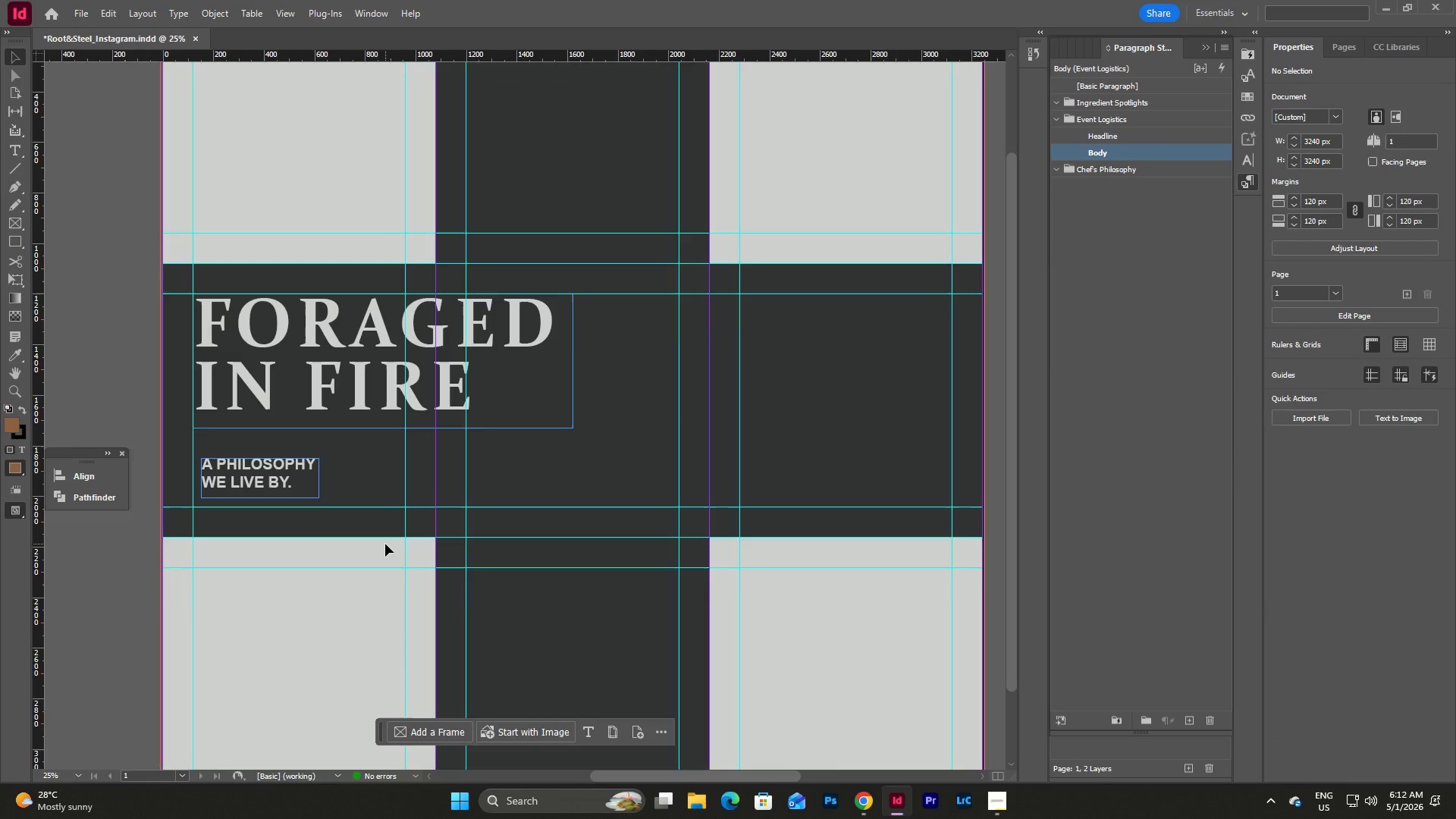 
type(ww)
 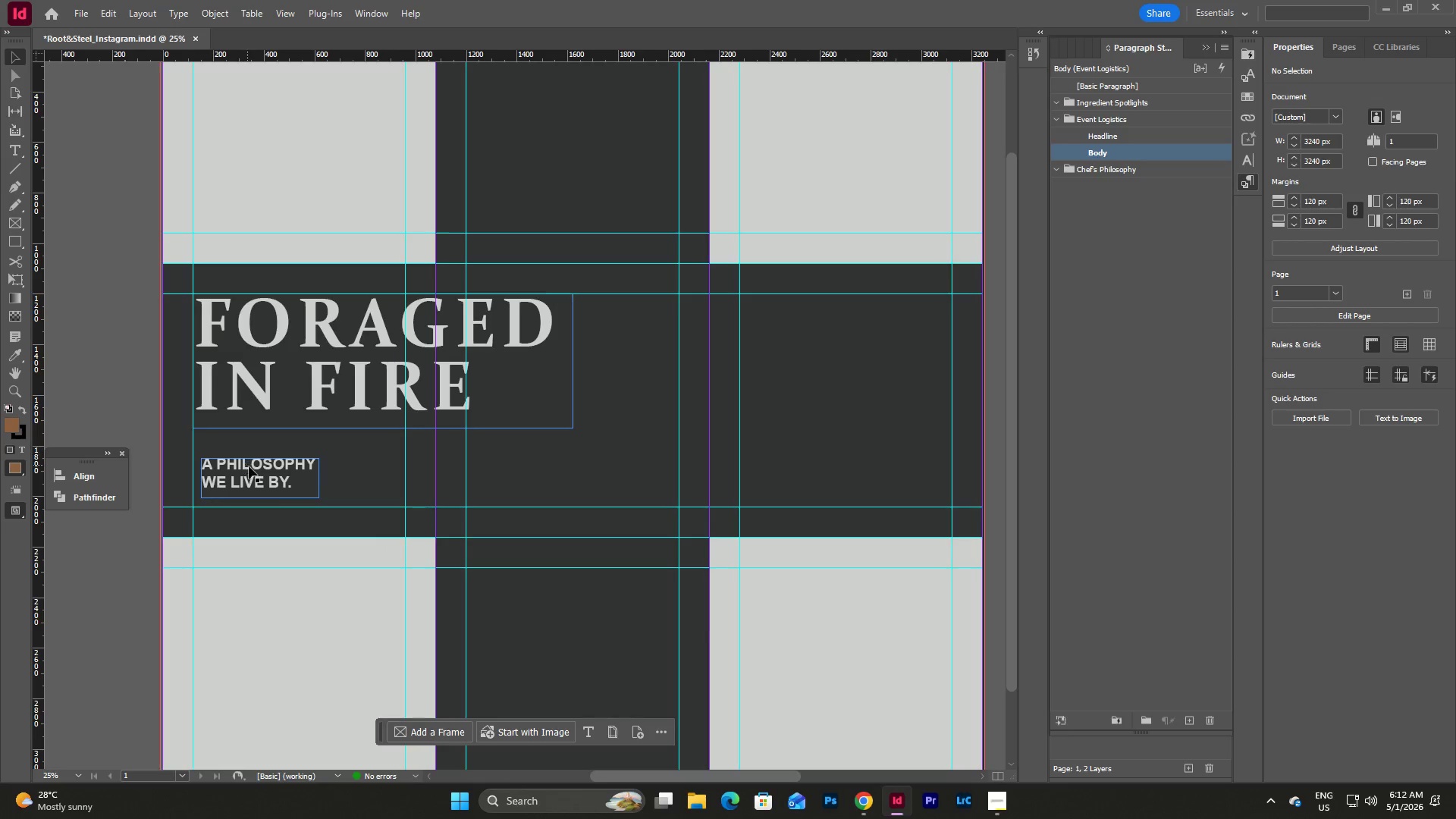 
left_click([253, 471])
 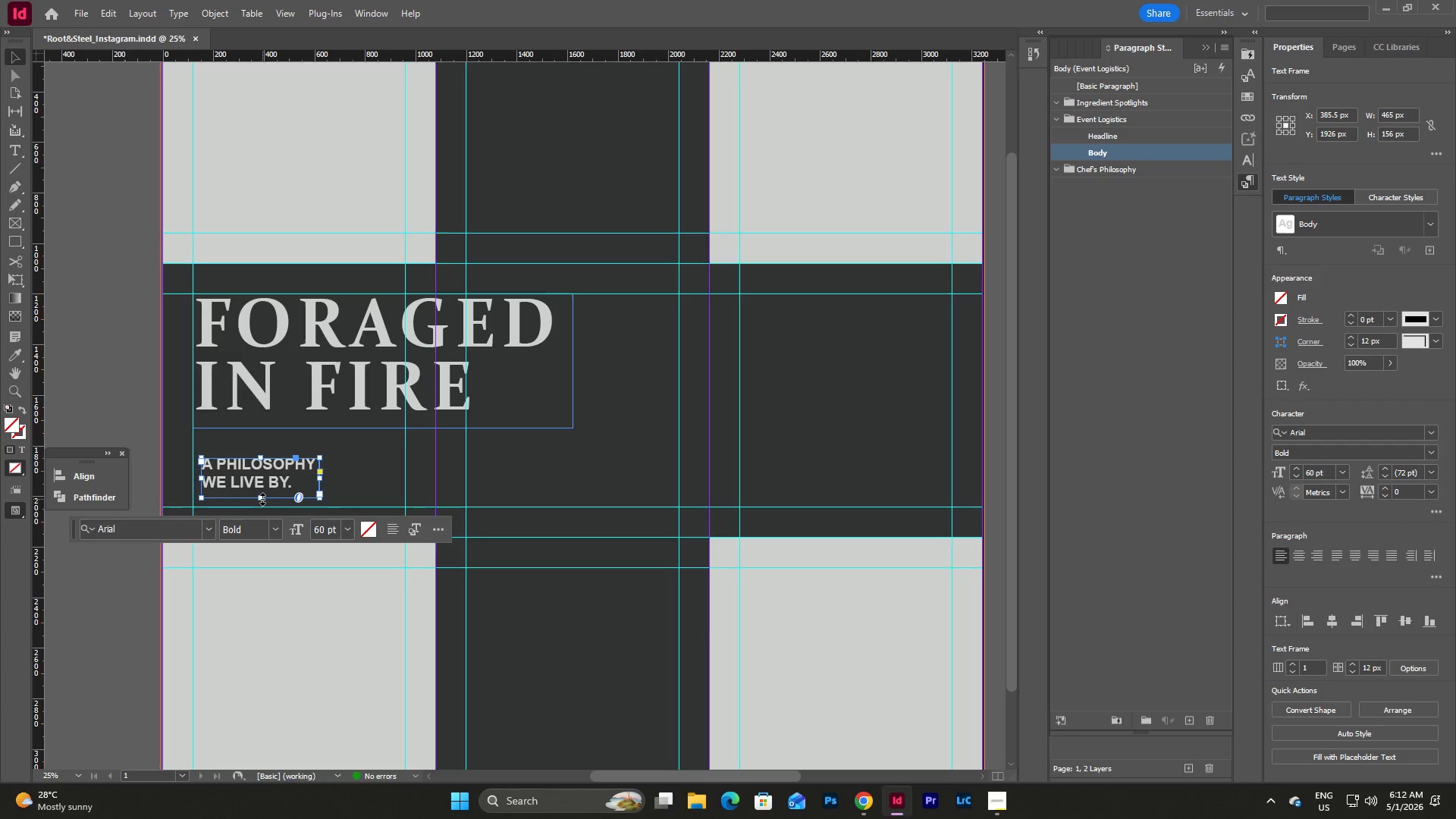 
left_click_drag(start_coordinate=[262, 499], to_coordinate=[264, 490])
 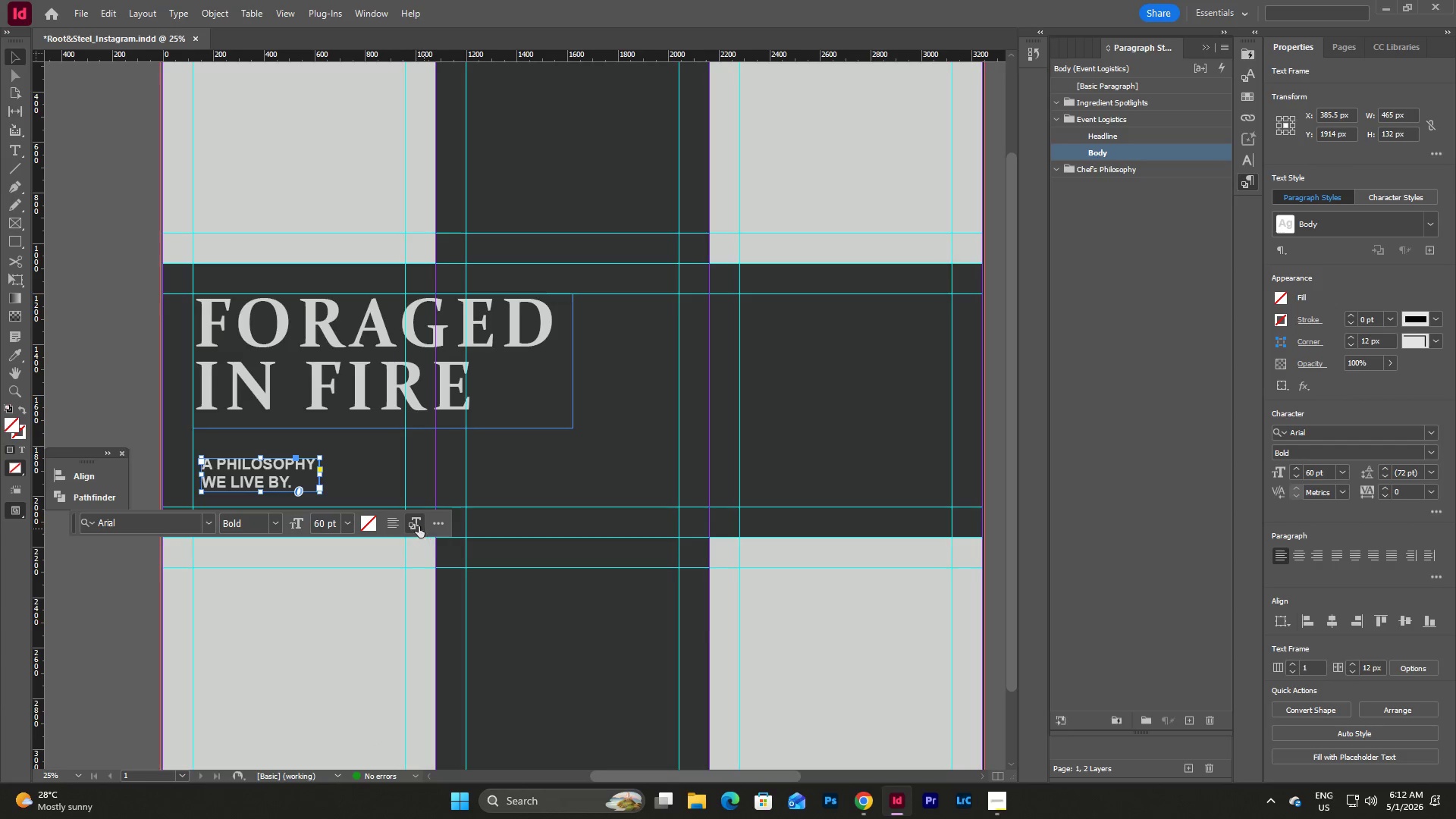 
left_click([431, 523])
 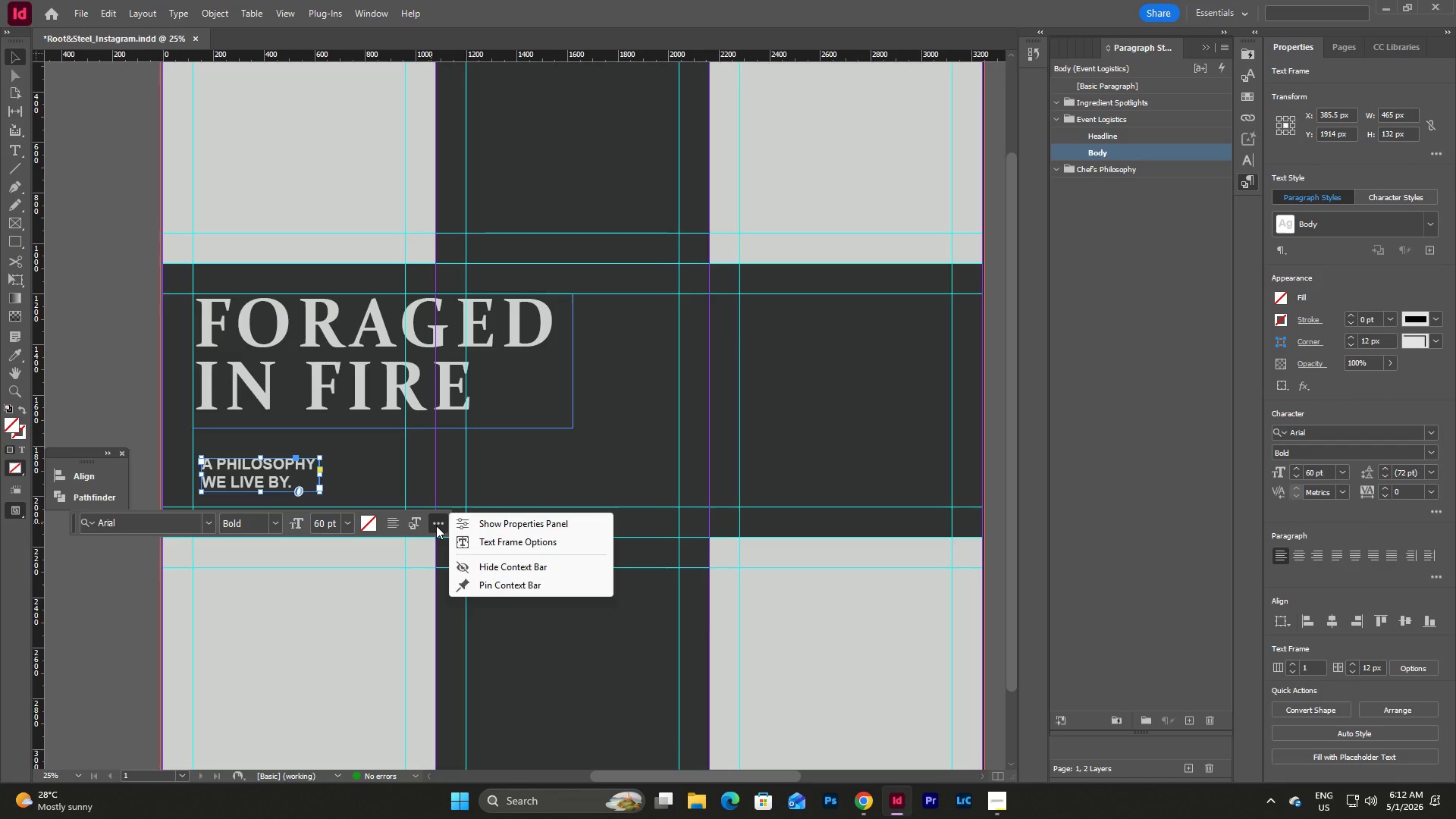 
left_click([436, 526])
 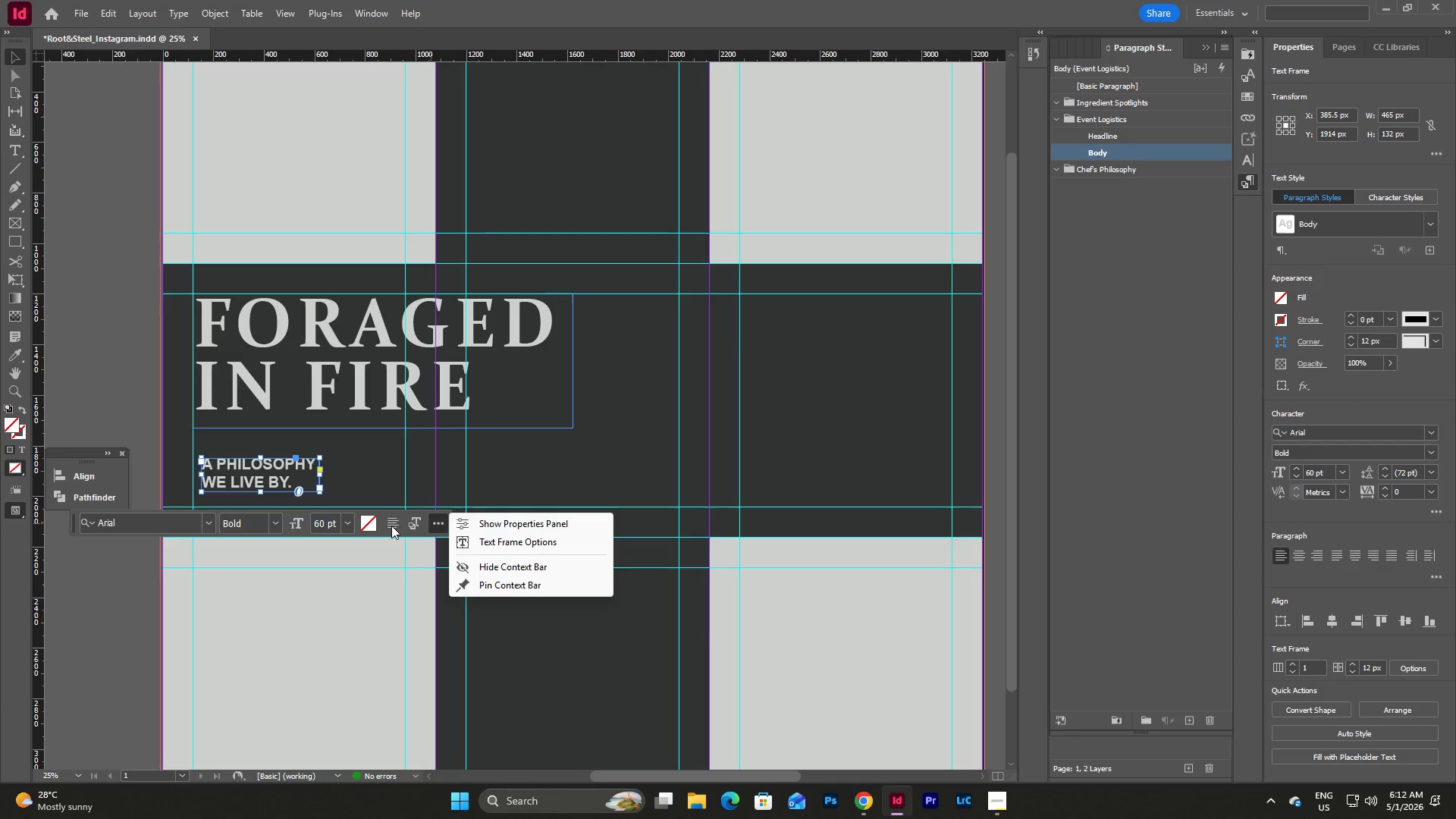 
left_click([389, 526])
 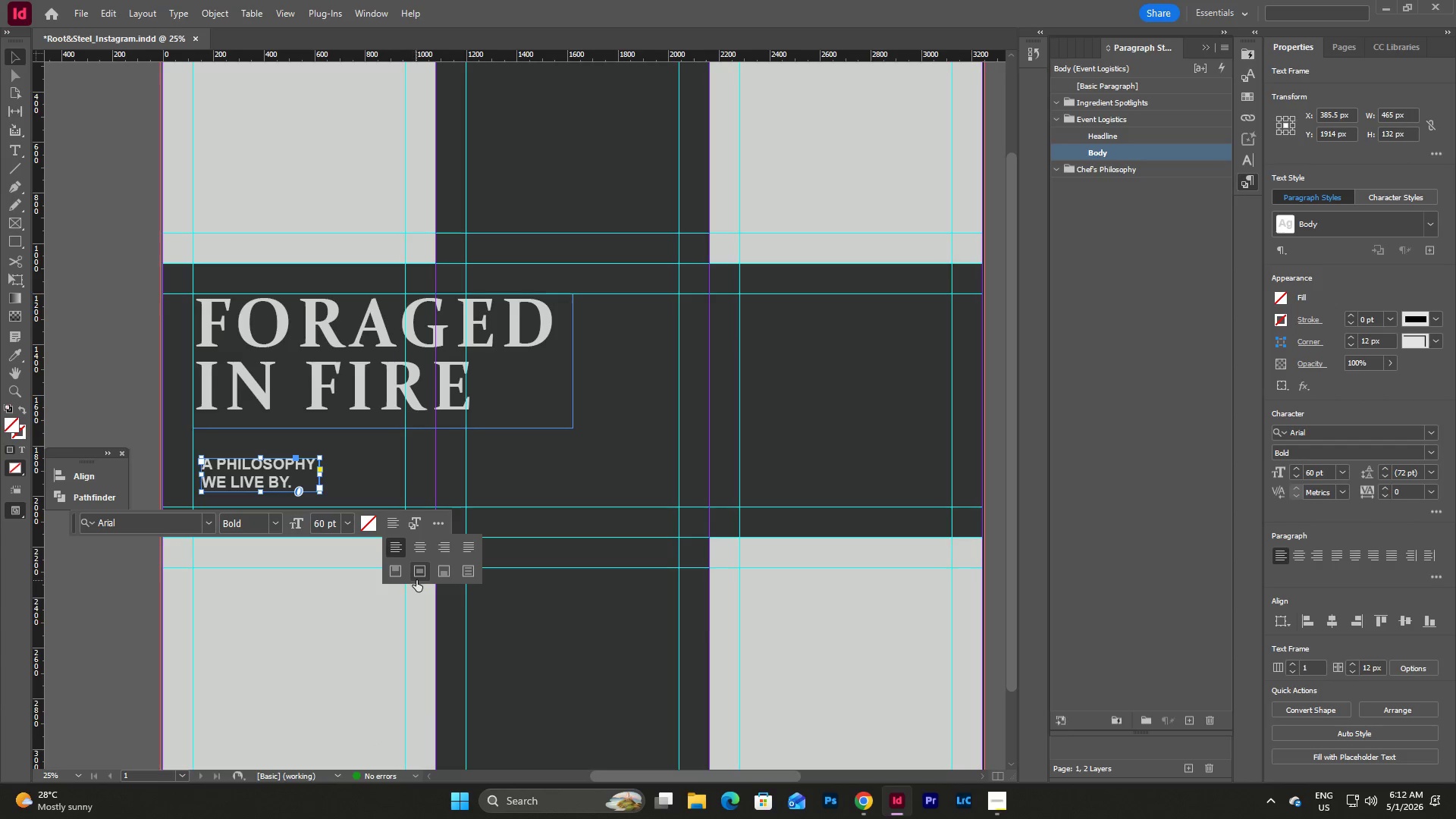 
left_click([418, 572])
 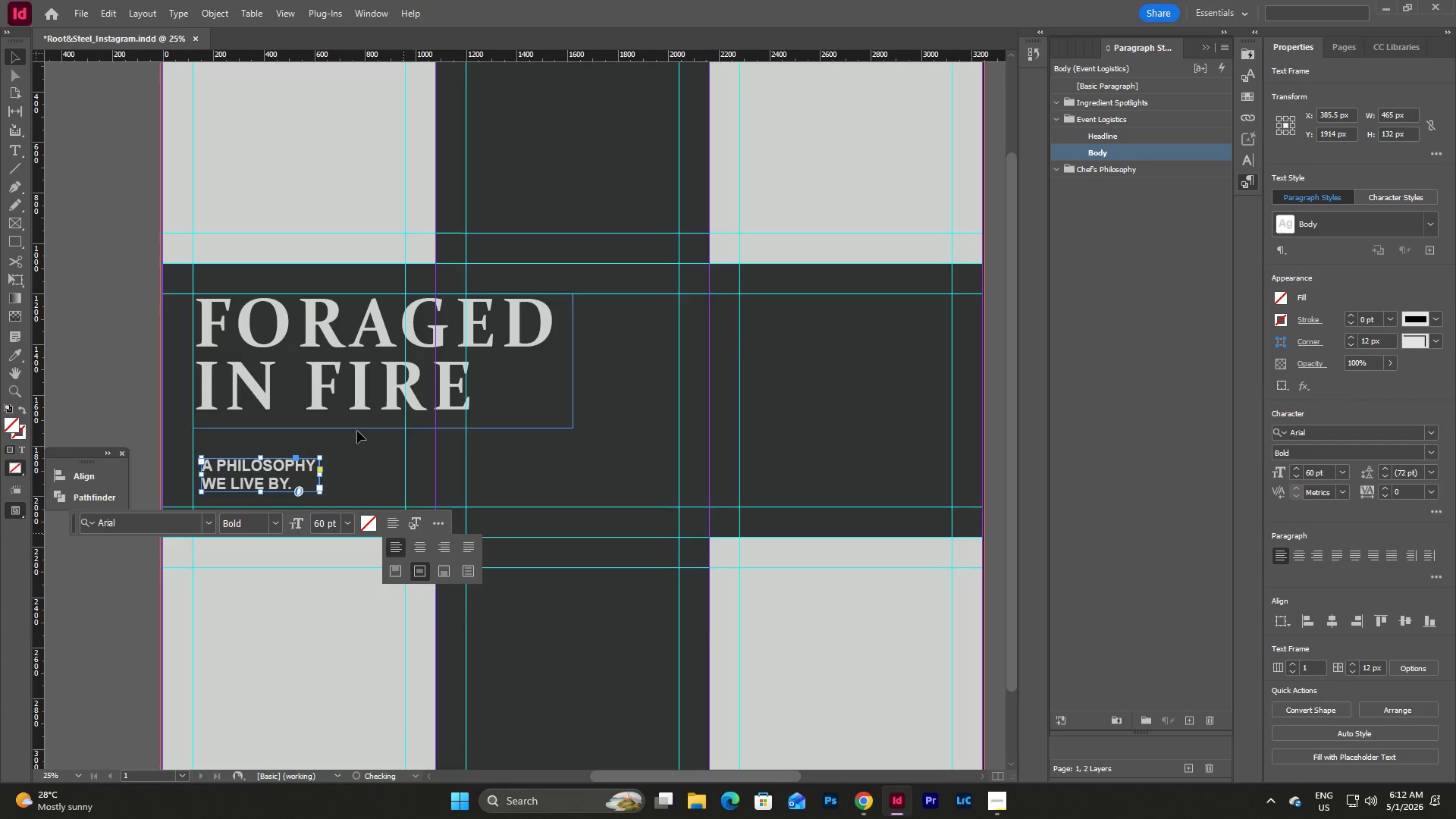 
left_click([328, 363])
 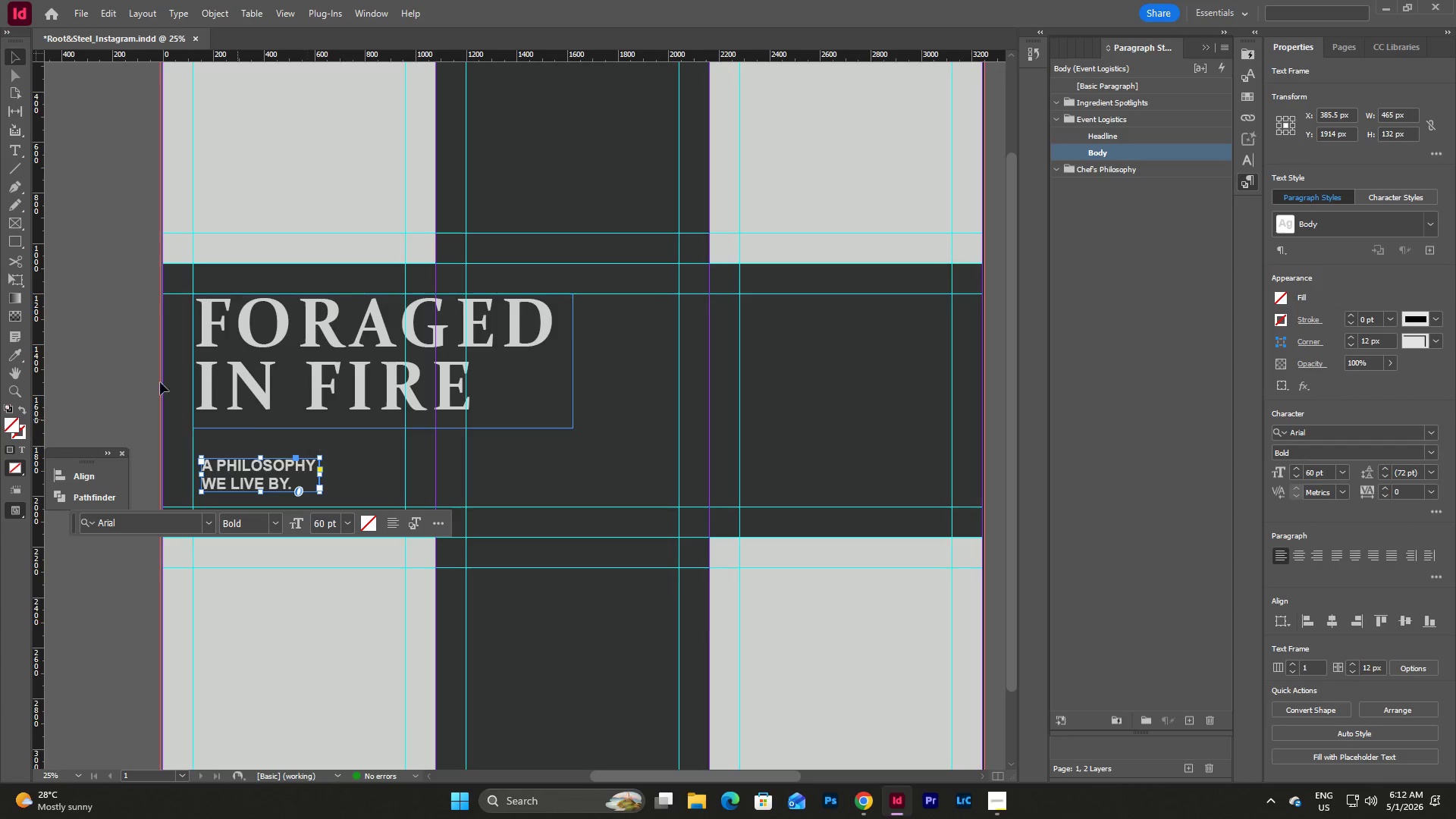 
left_click([128, 355])
 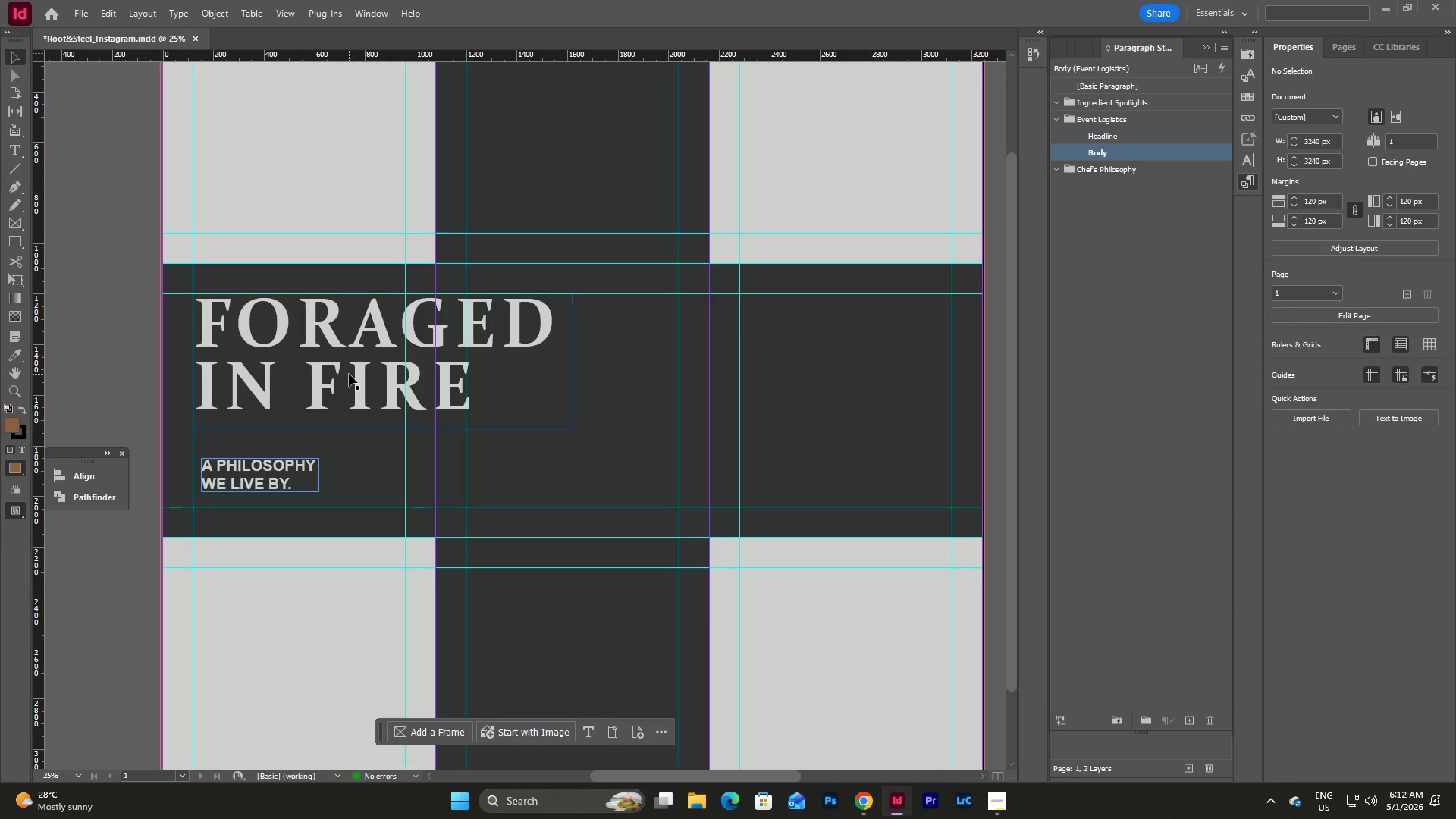 
left_click([349, 374])
 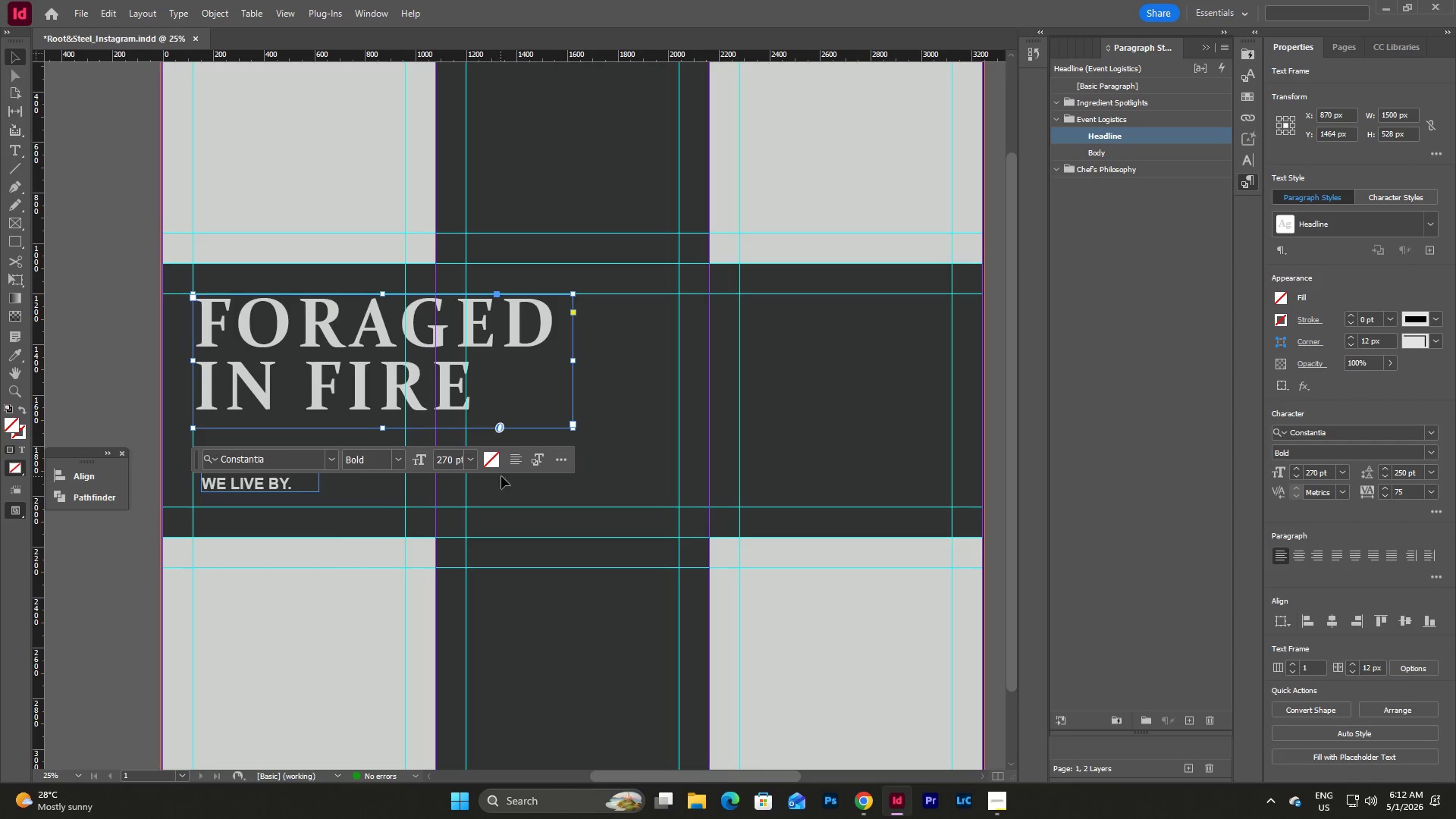 
left_click([516, 463])
 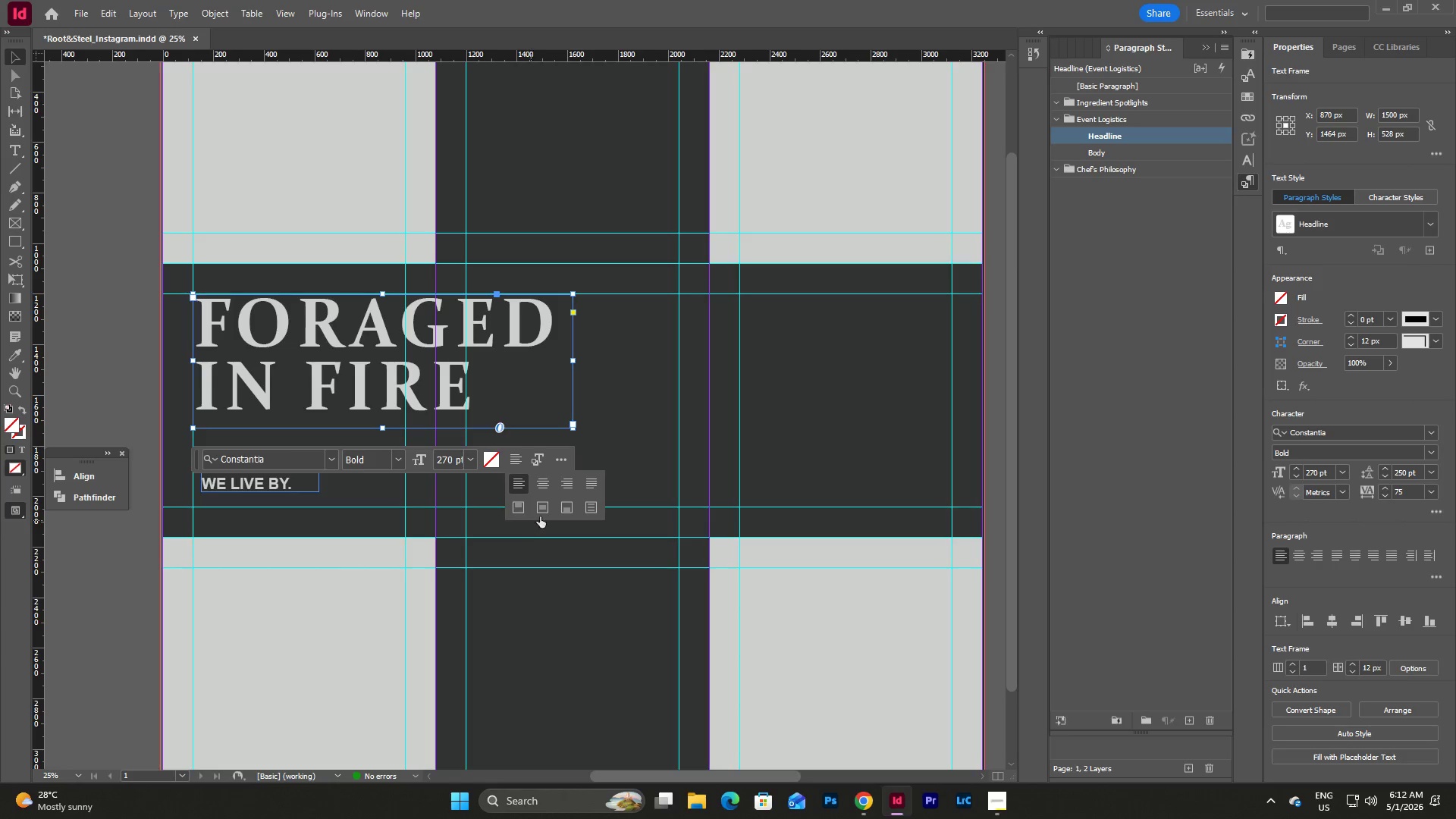 
left_click([543, 511])
 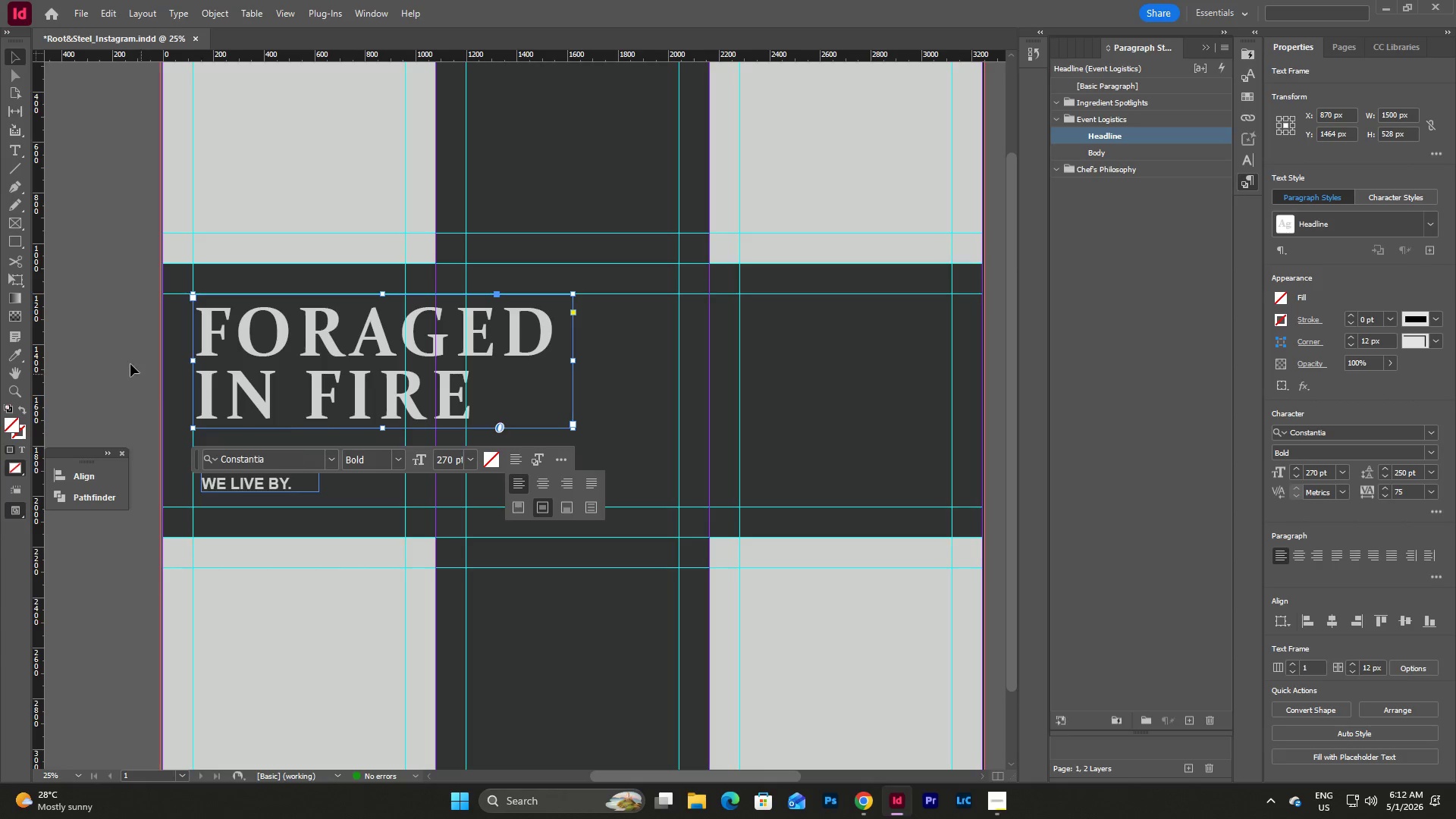 
left_click([108, 344])
 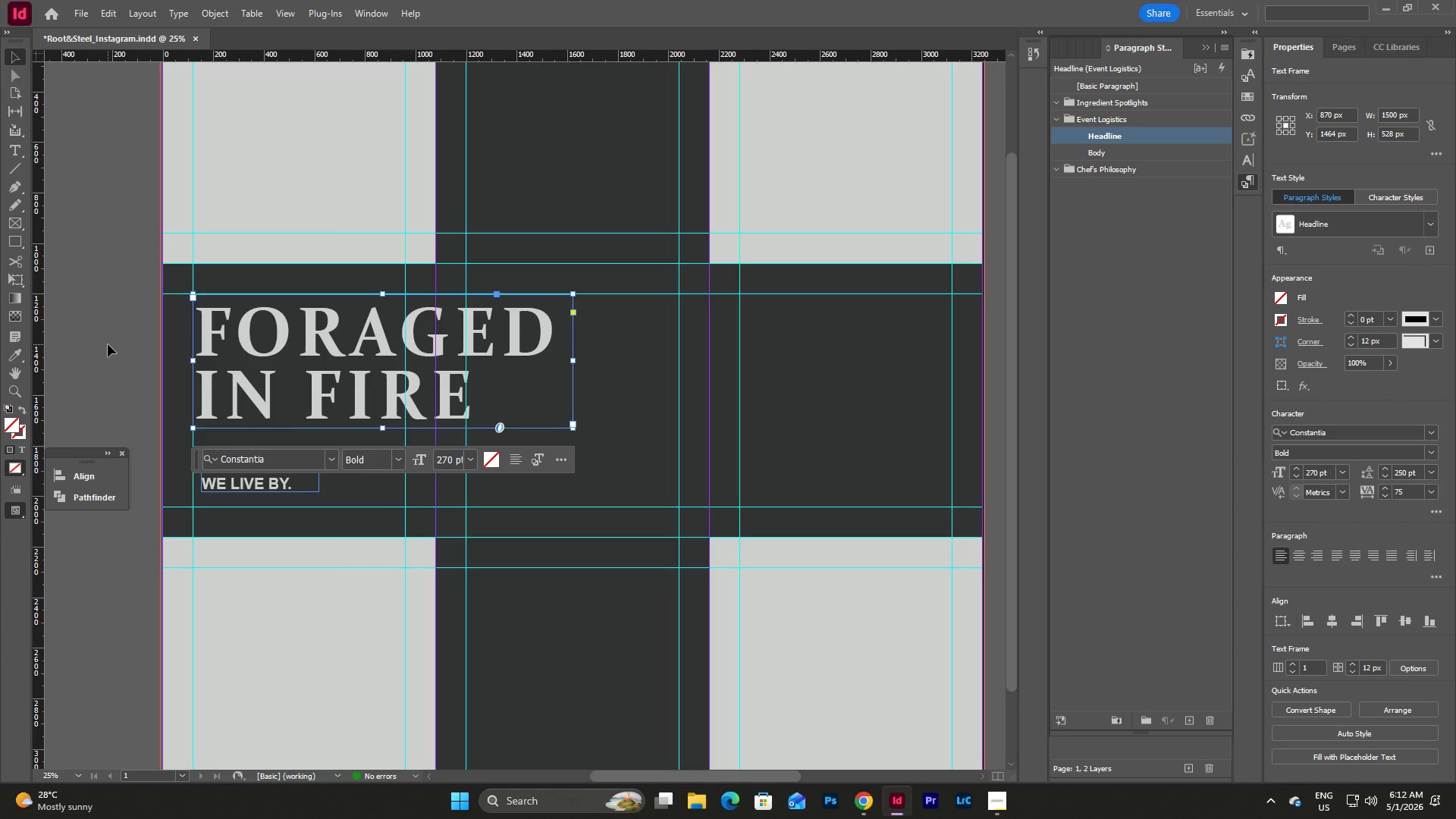 
left_click([108, 344])
 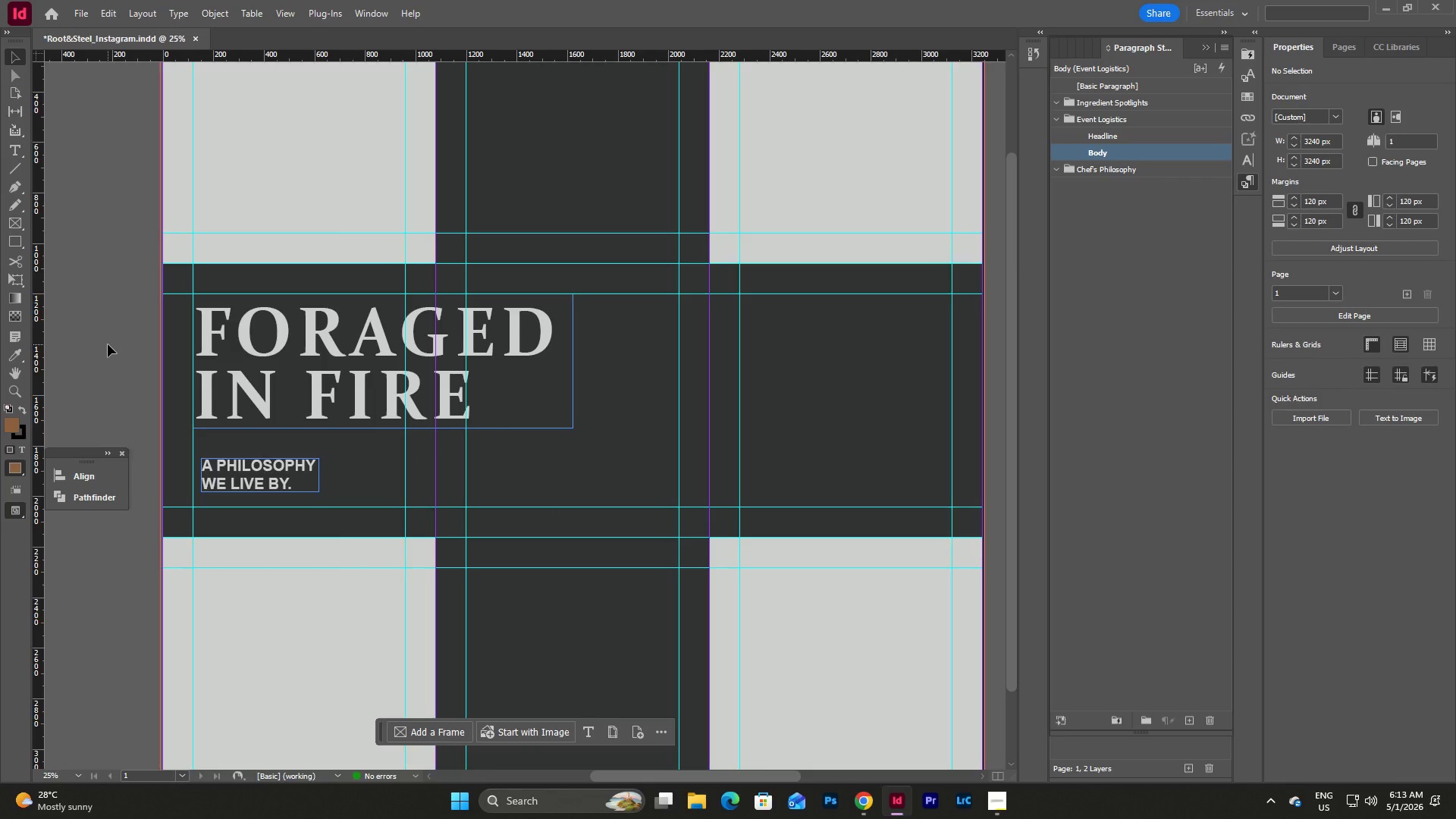 
type(ww)
 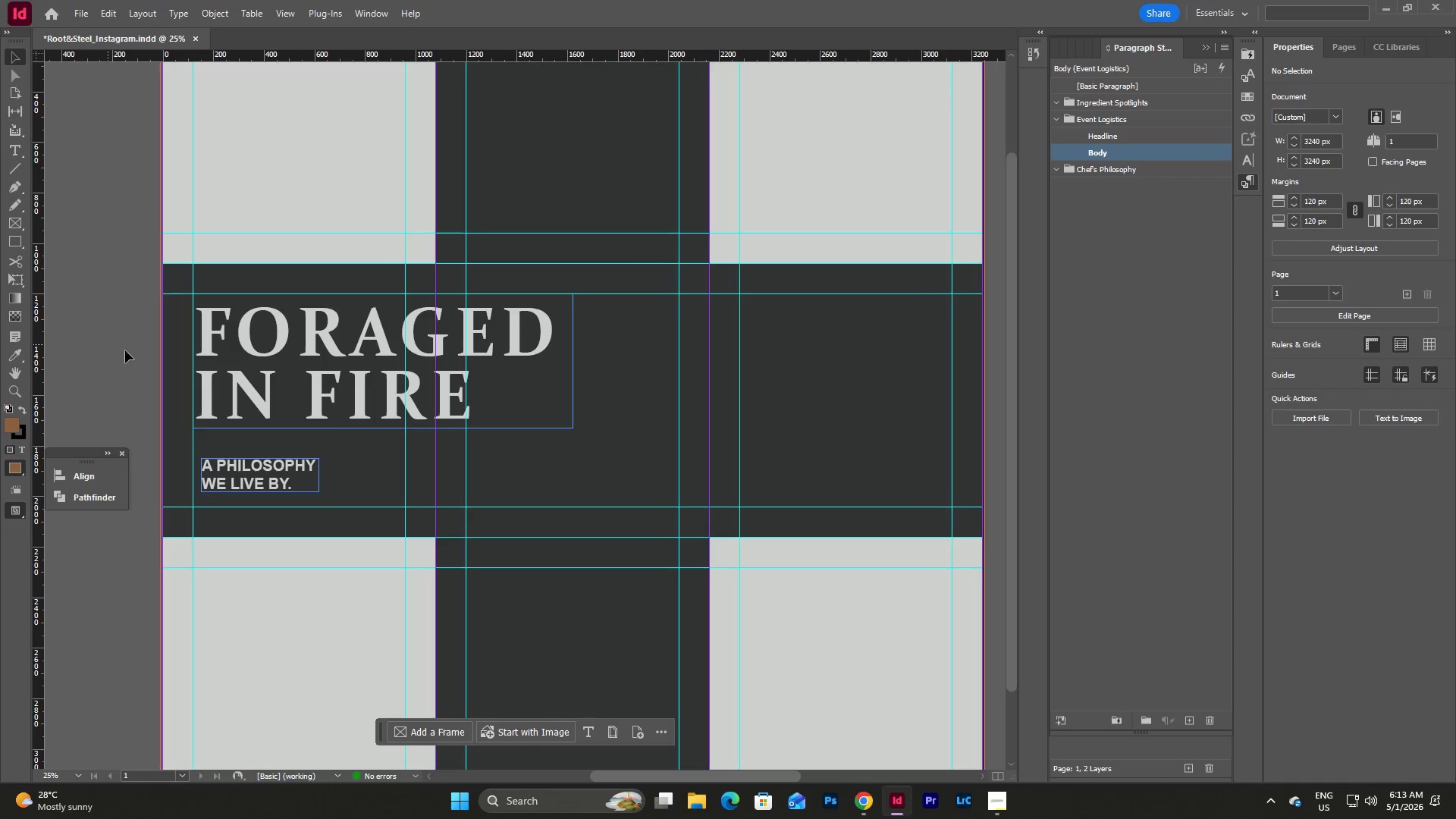 
left_click([371, 353])
 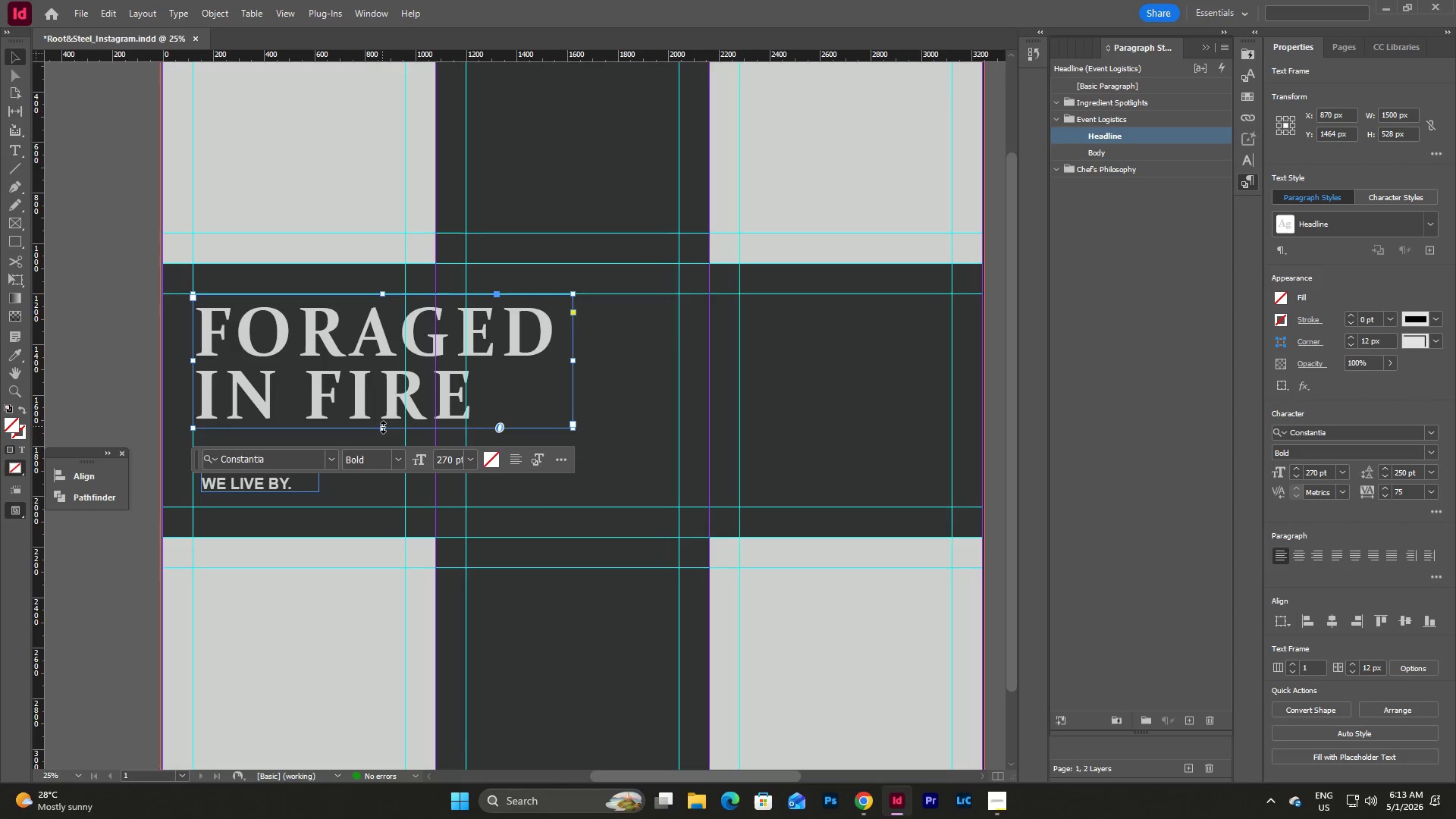 
left_click_drag(start_coordinate=[383, 427], to_coordinate=[383, 418])
 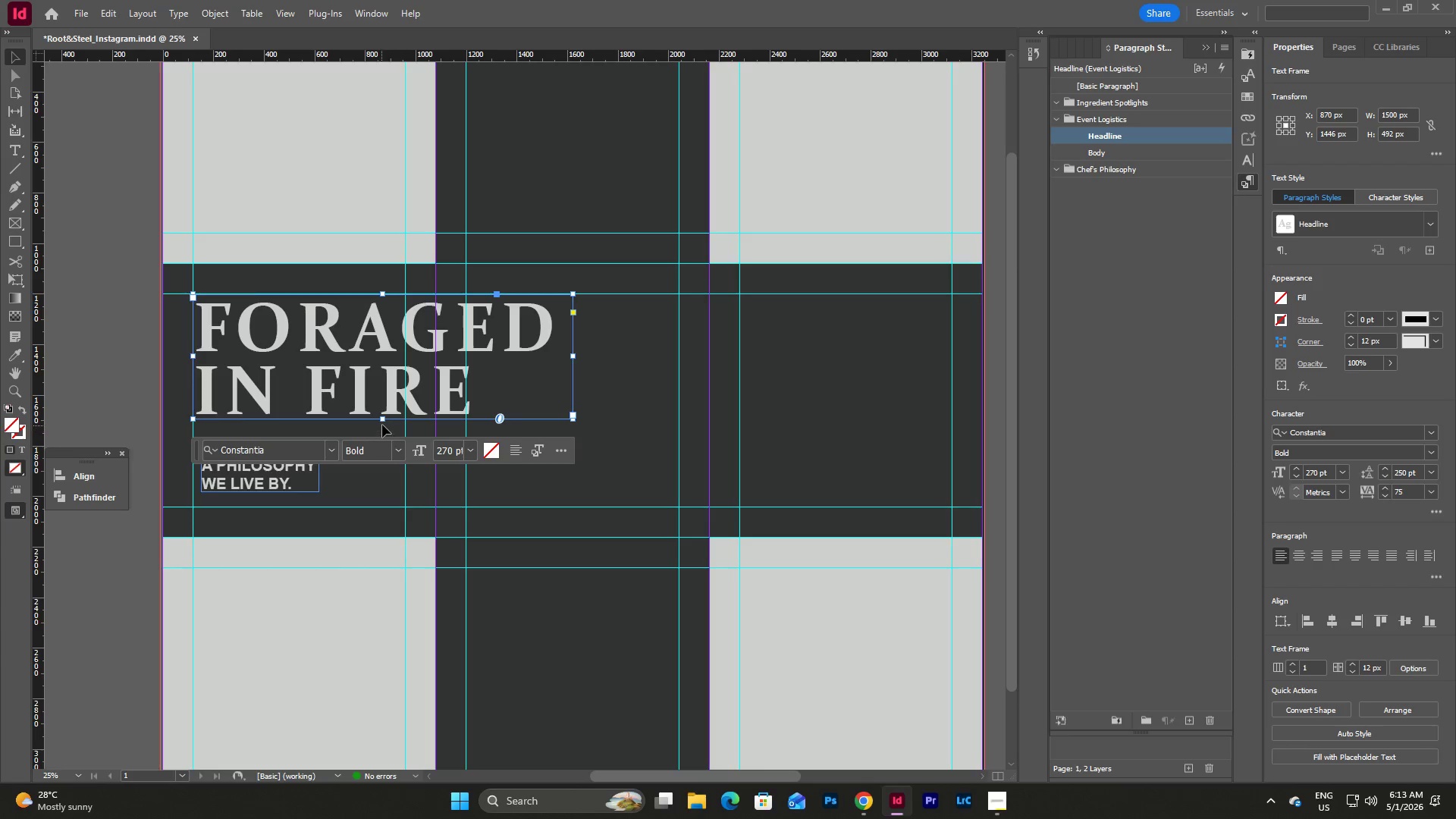 
left_click_drag(start_coordinate=[383, 421], to_coordinate=[383, 410])
 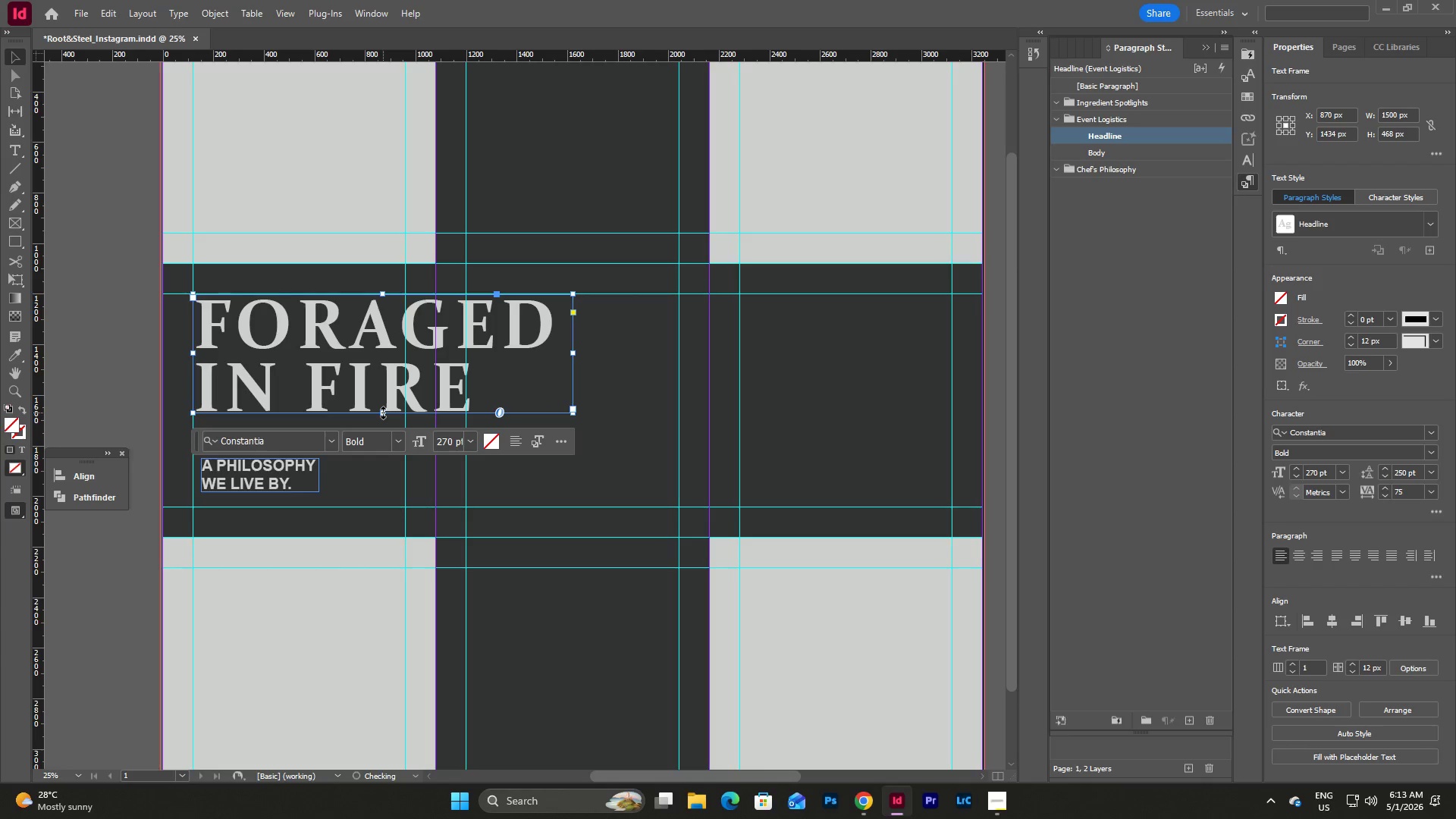 
left_click_drag(start_coordinate=[383, 413], to_coordinate=[383, 409])
 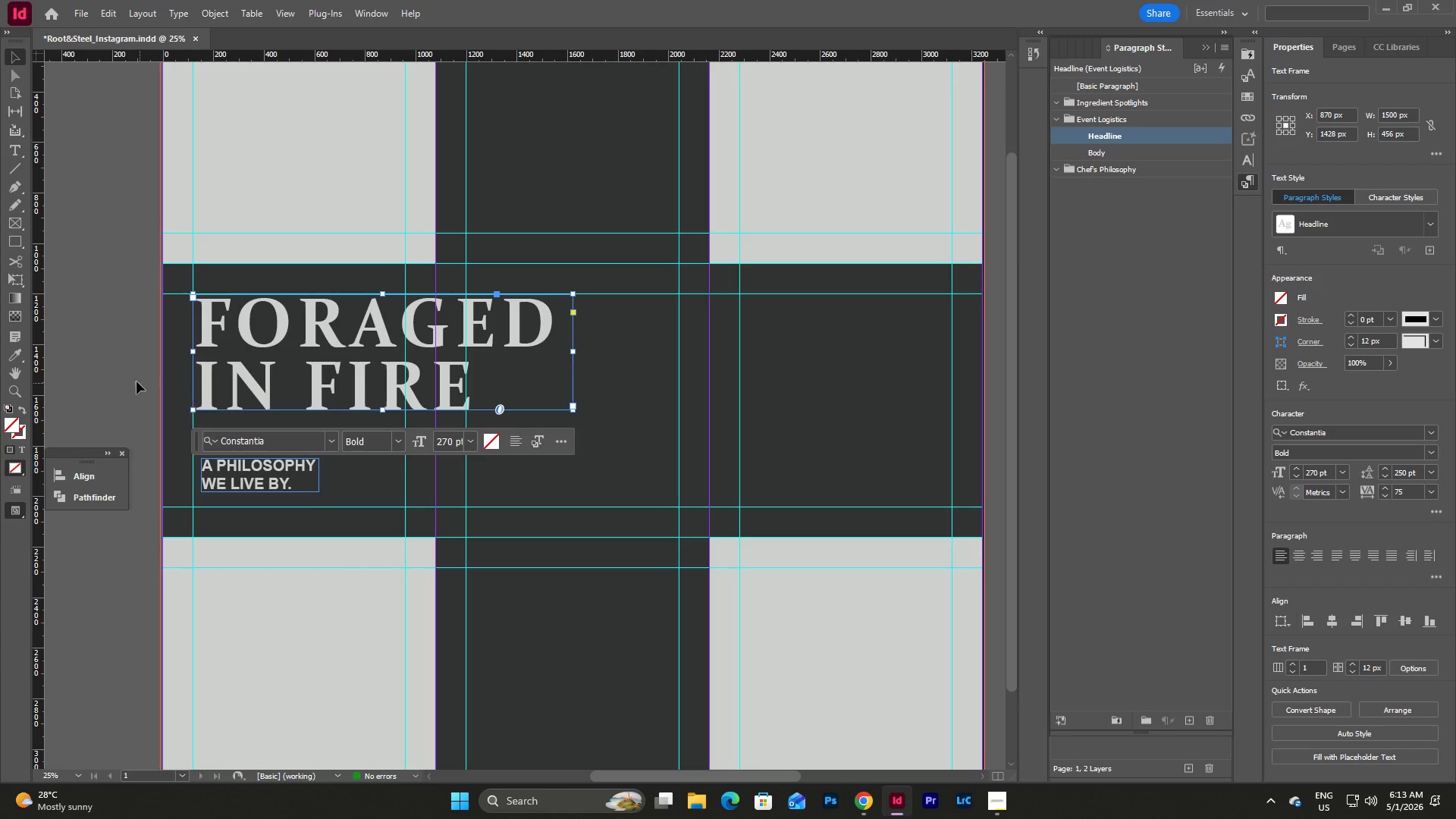 
left_click([124, 371])
 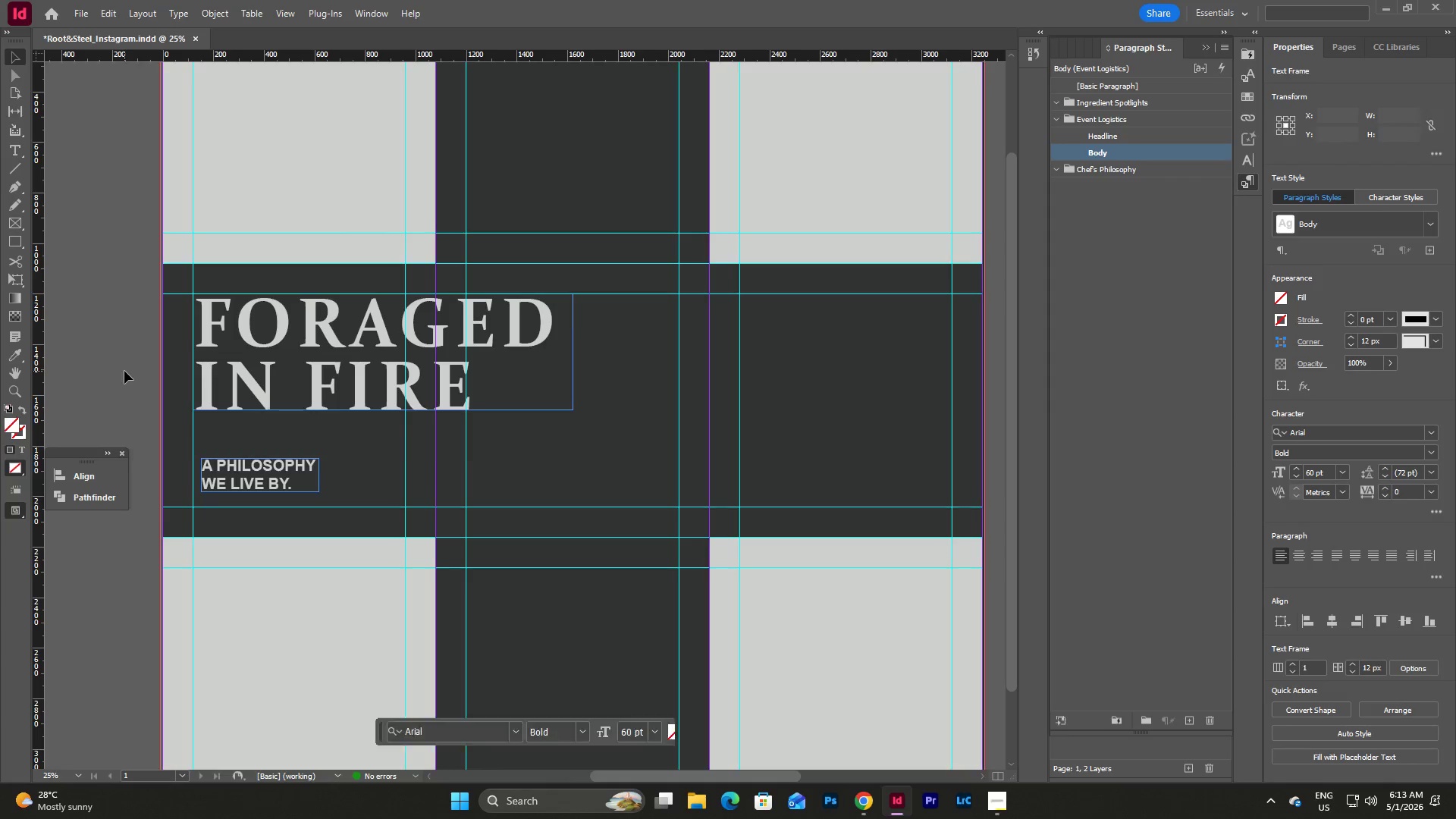 
type(ww)
 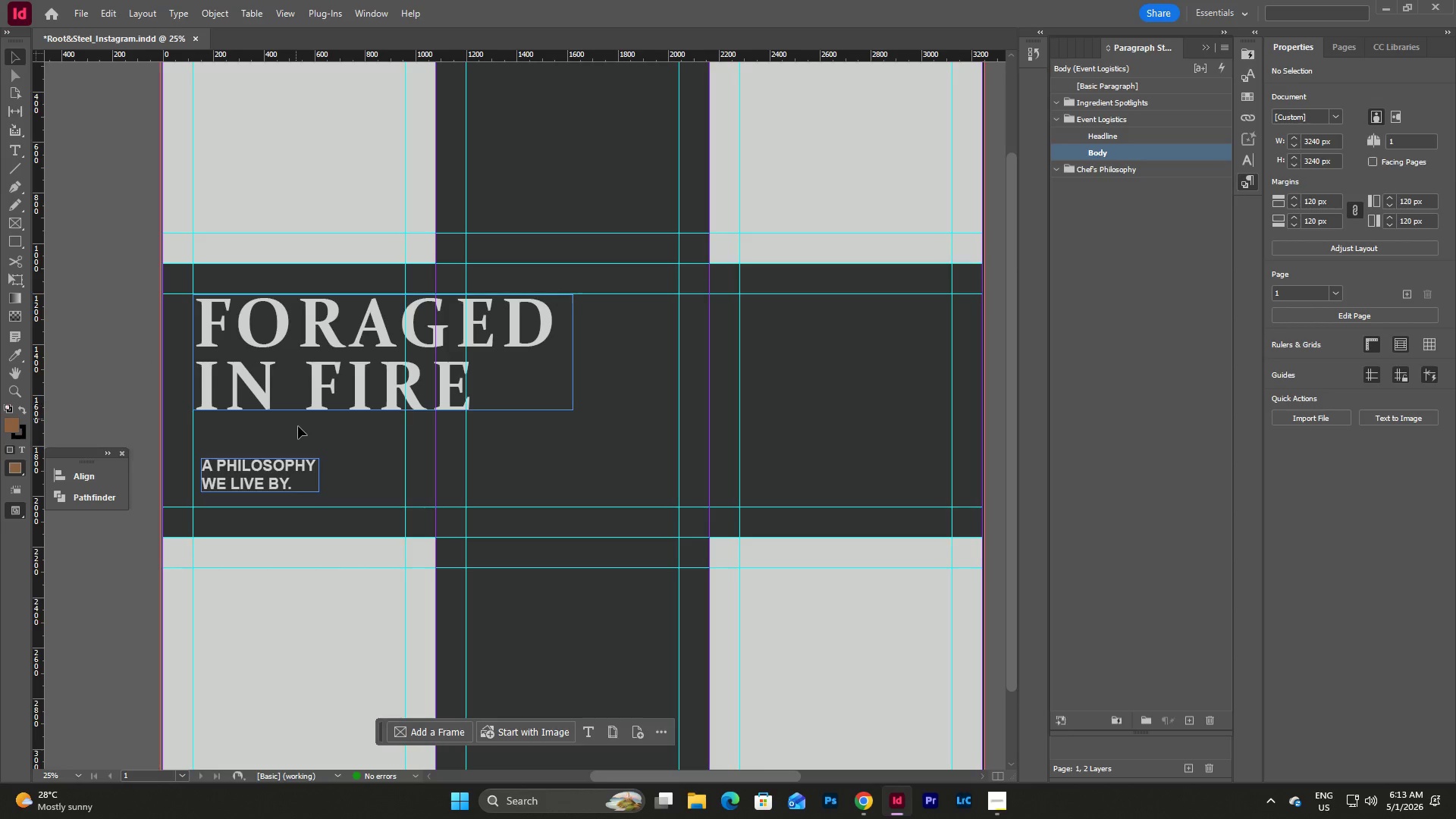 
wait(7.72)
 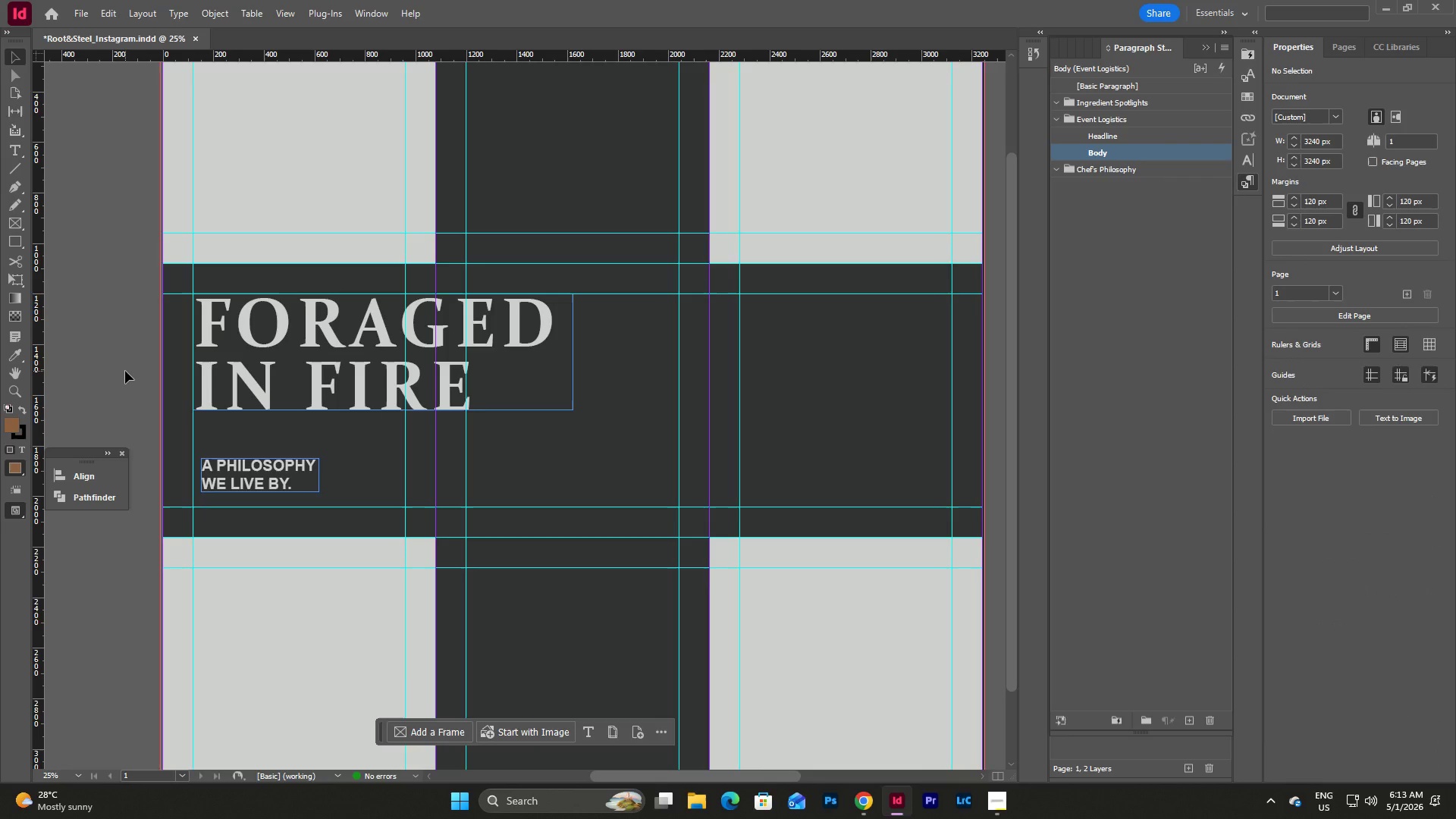 
left_click_drag(start_coordinate=[275, 472], to_coordinate=[268, 486])
 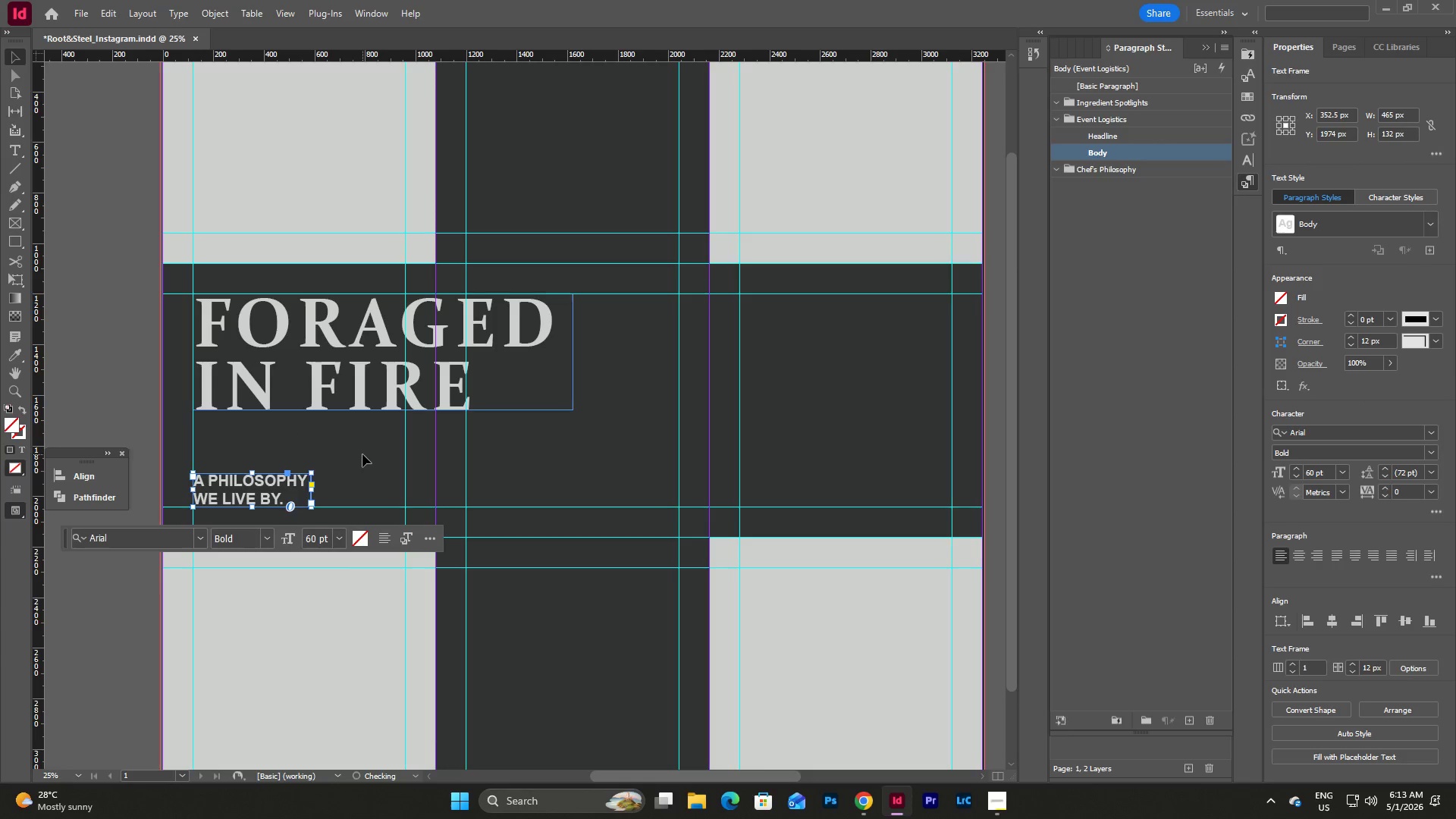 
left_click([362, 454])
 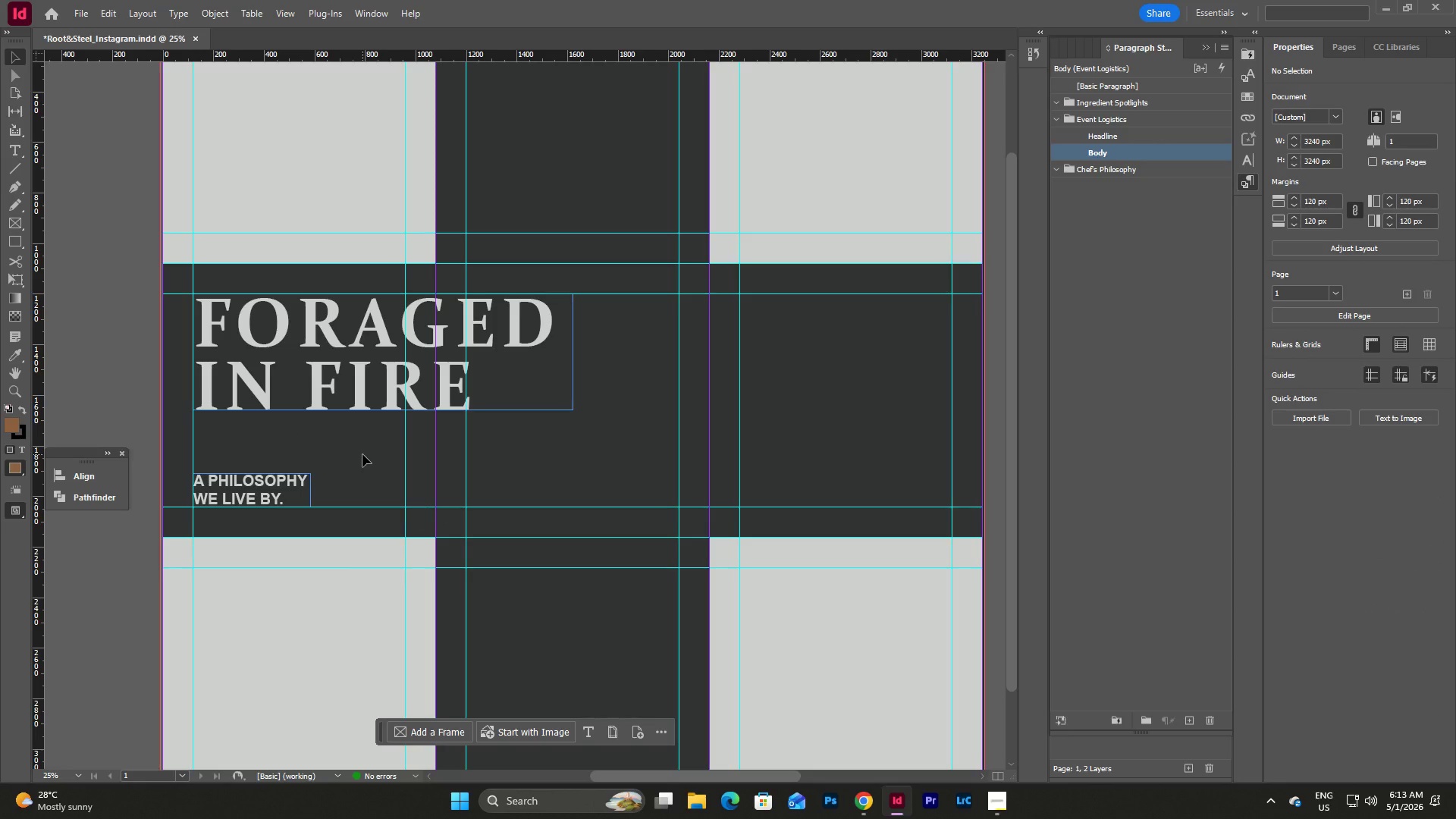 
key(W)
 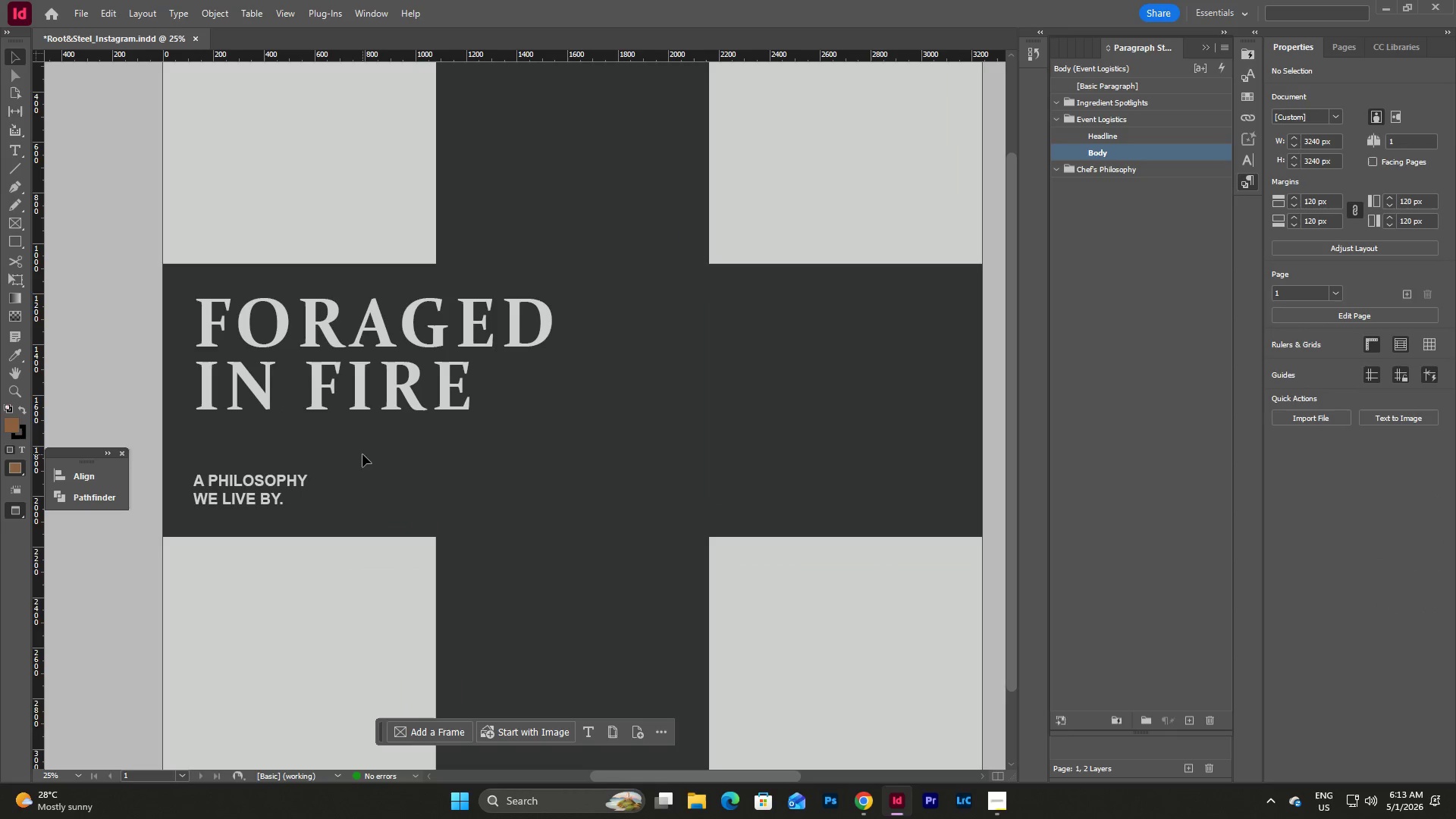 
key(W)
 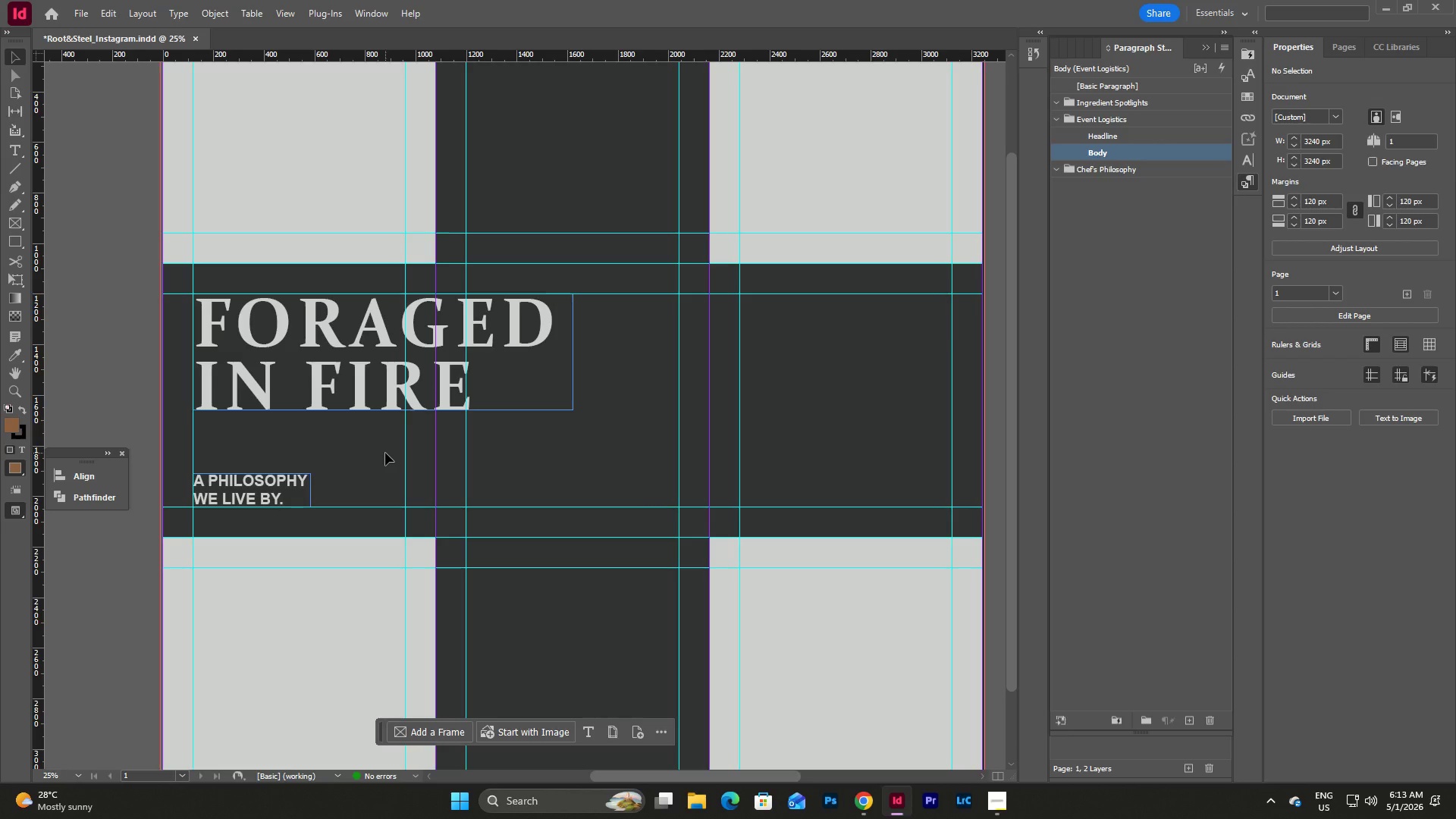 
left_click([300, 490])
 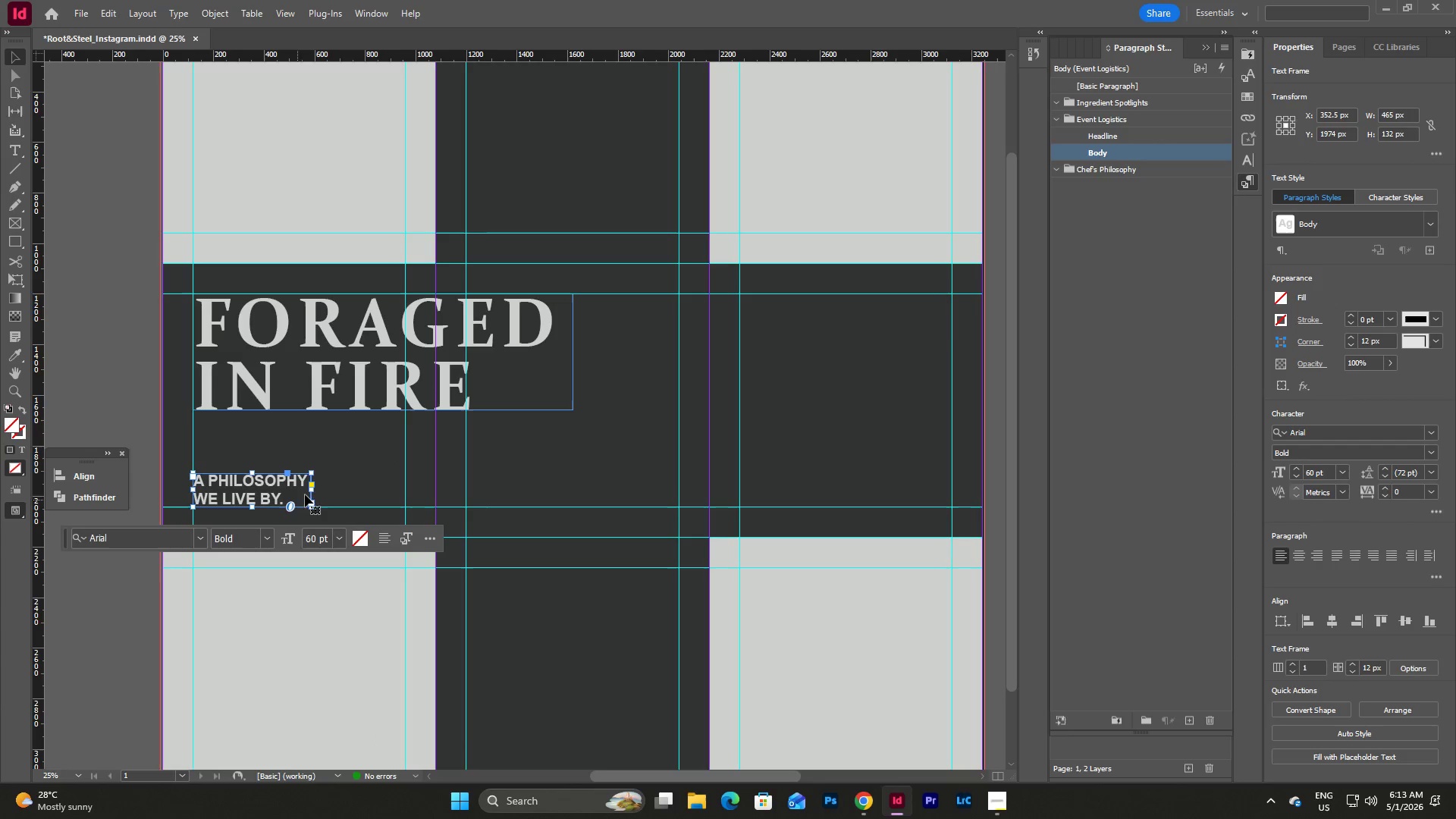 
left_click_drag(start_coordinate=[311, 490], to_coordinate=[319, 493])
 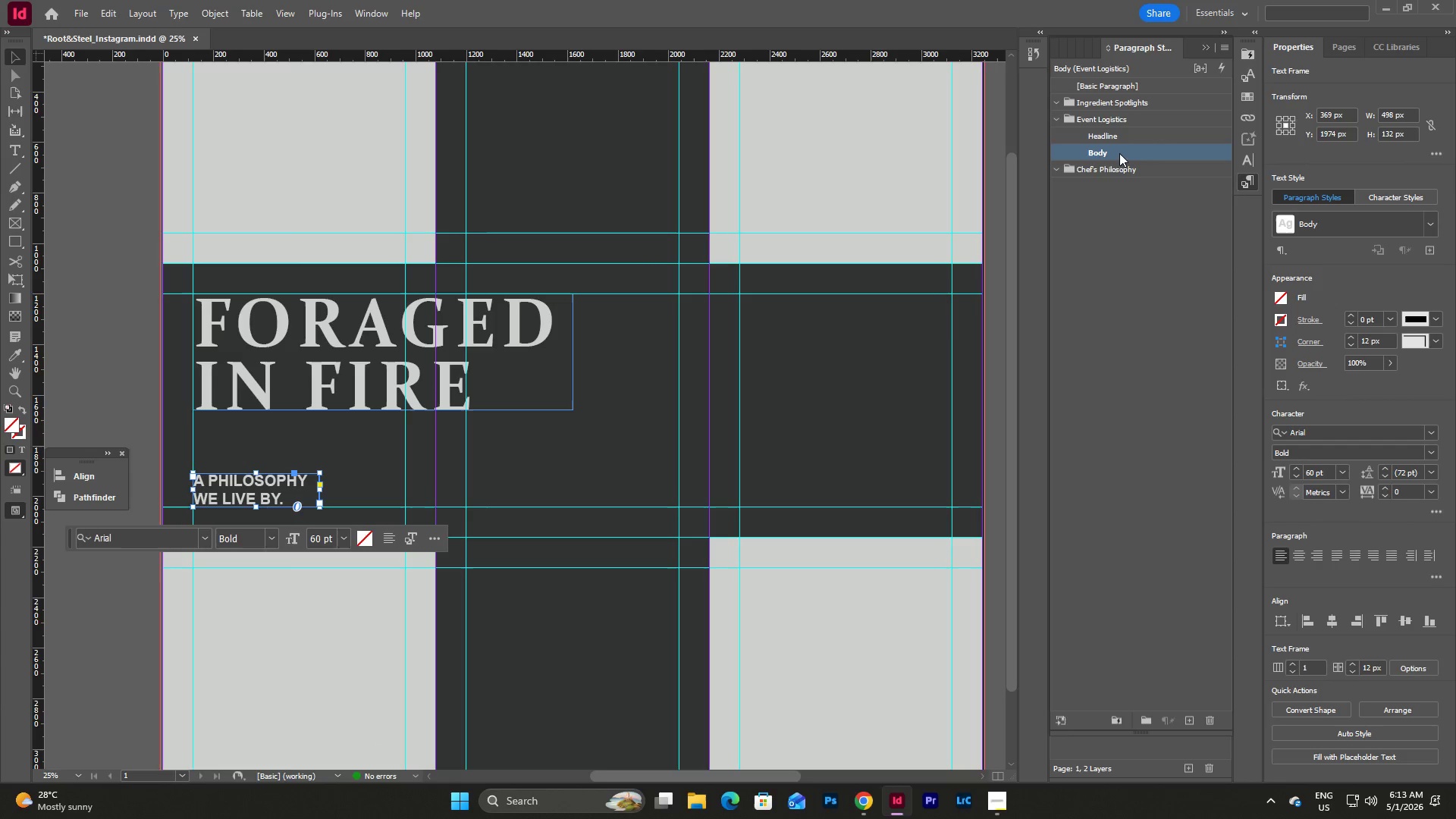 
double_click([1120, 150])
 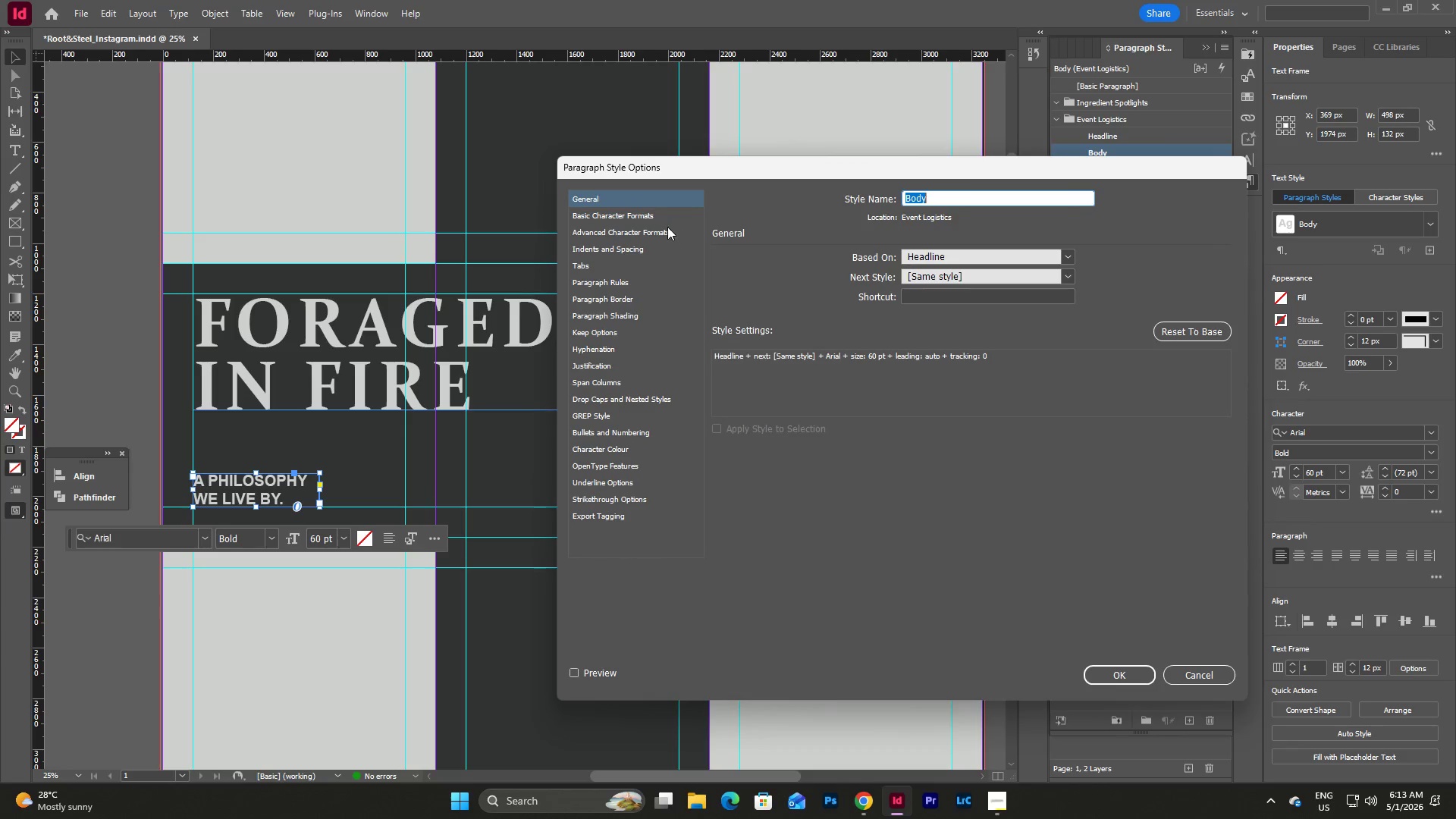 
left_click([651, 213])
 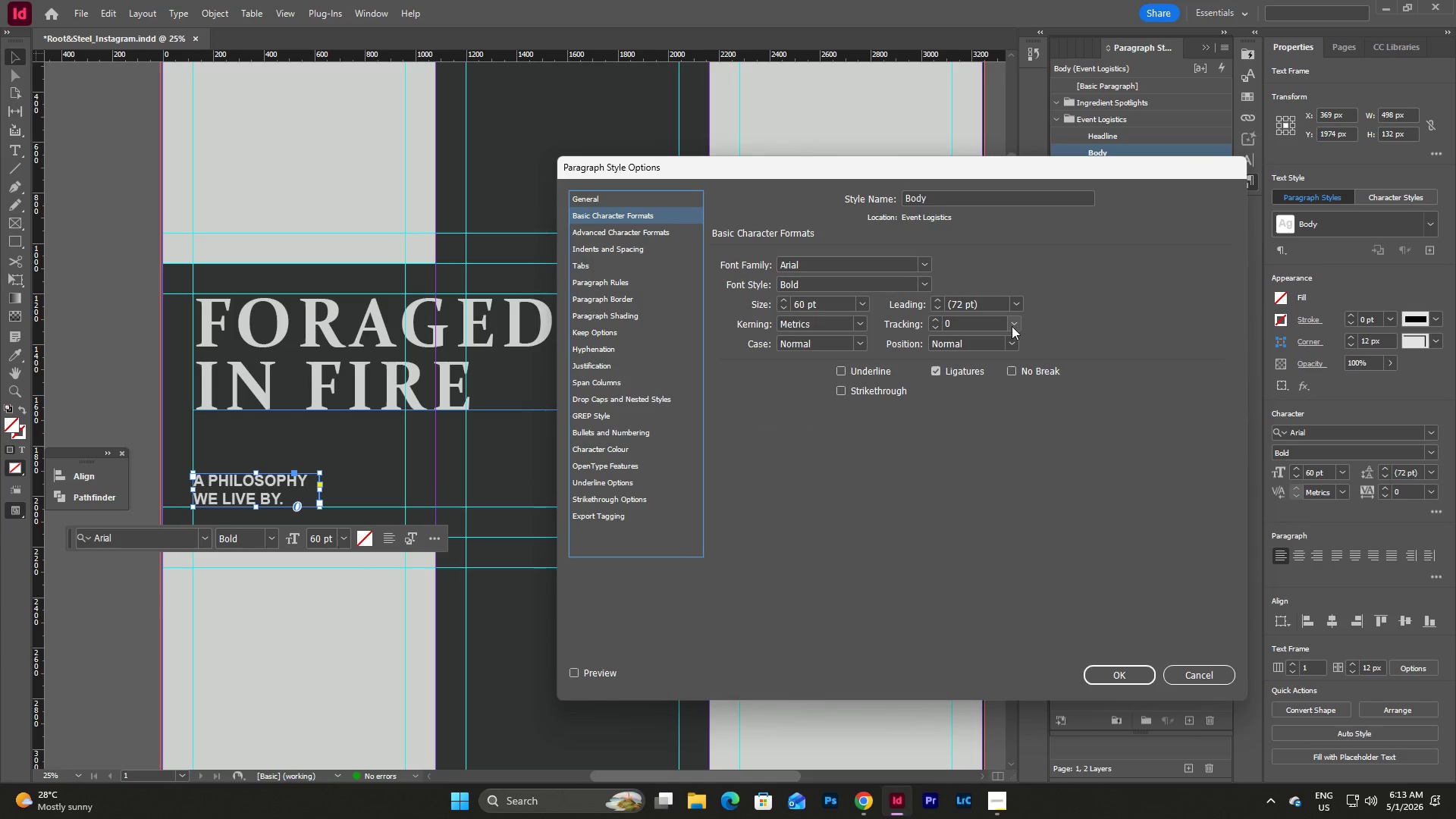 
double_click([974, 325])
 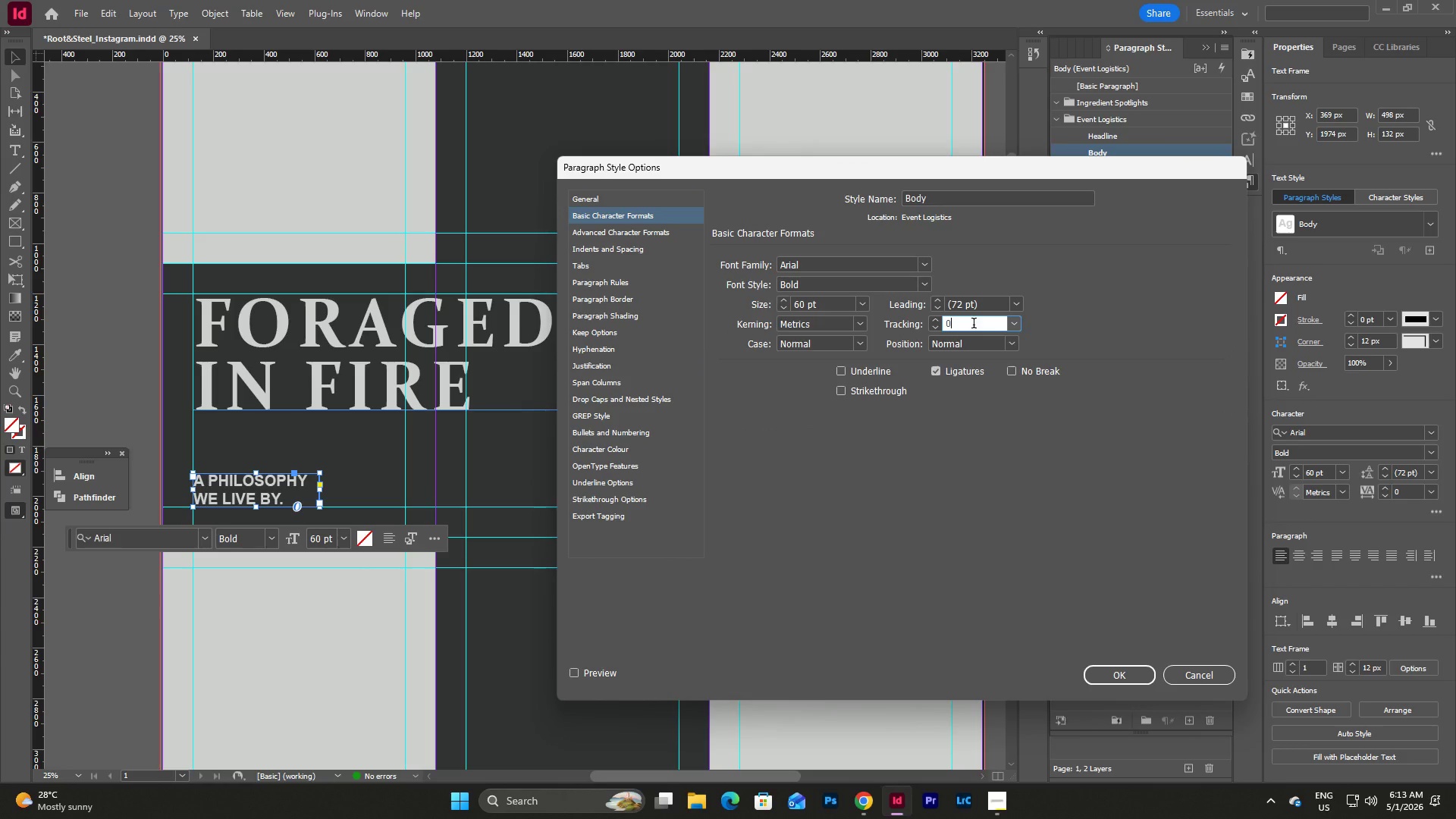 
left_click_drag(start_coordinate=[974, 325], to_coordinate=[950, 323])
 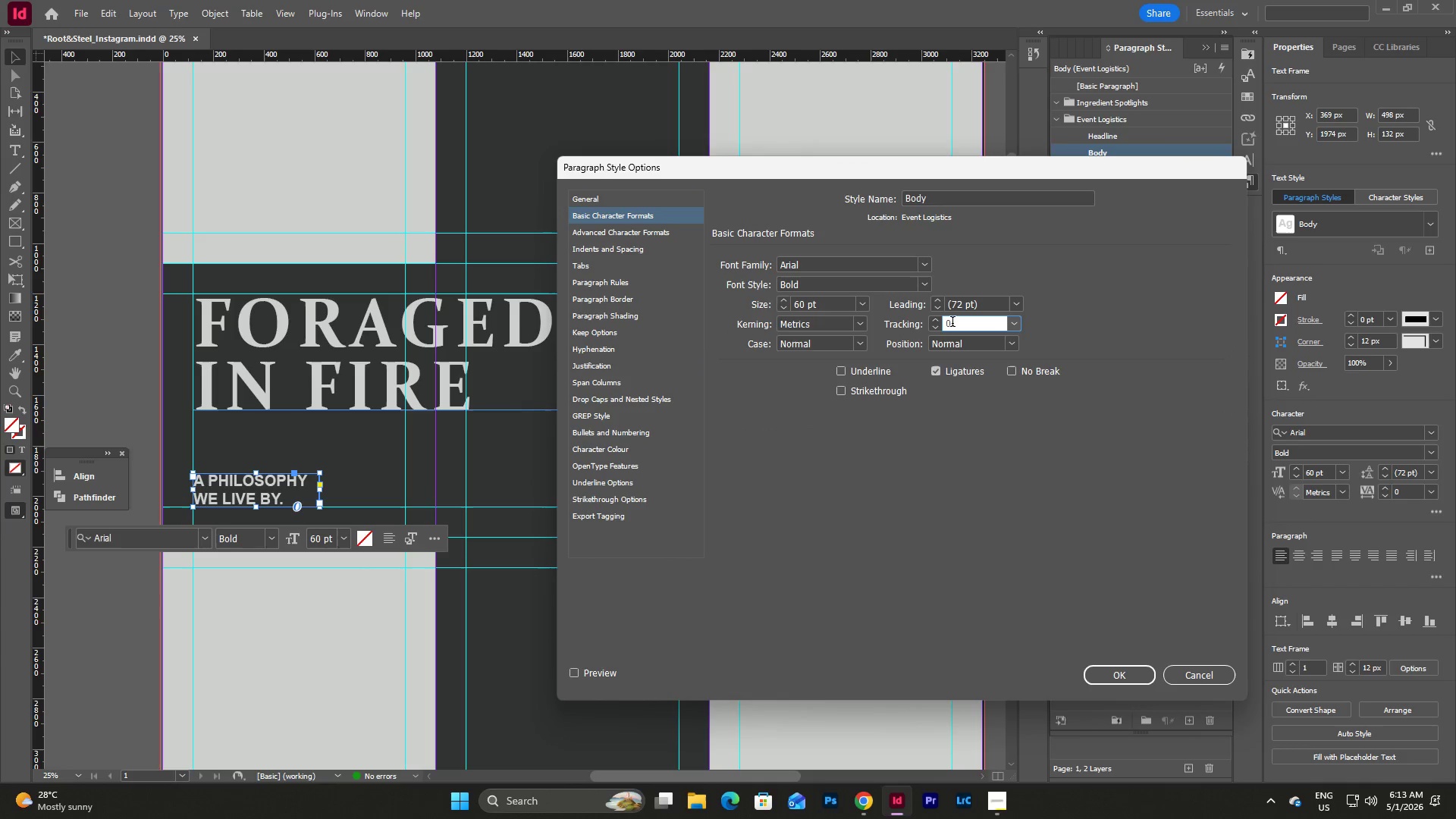 
left_click_drag(start_coordinate=[952, 323], to_coordinate=[934, 326])
 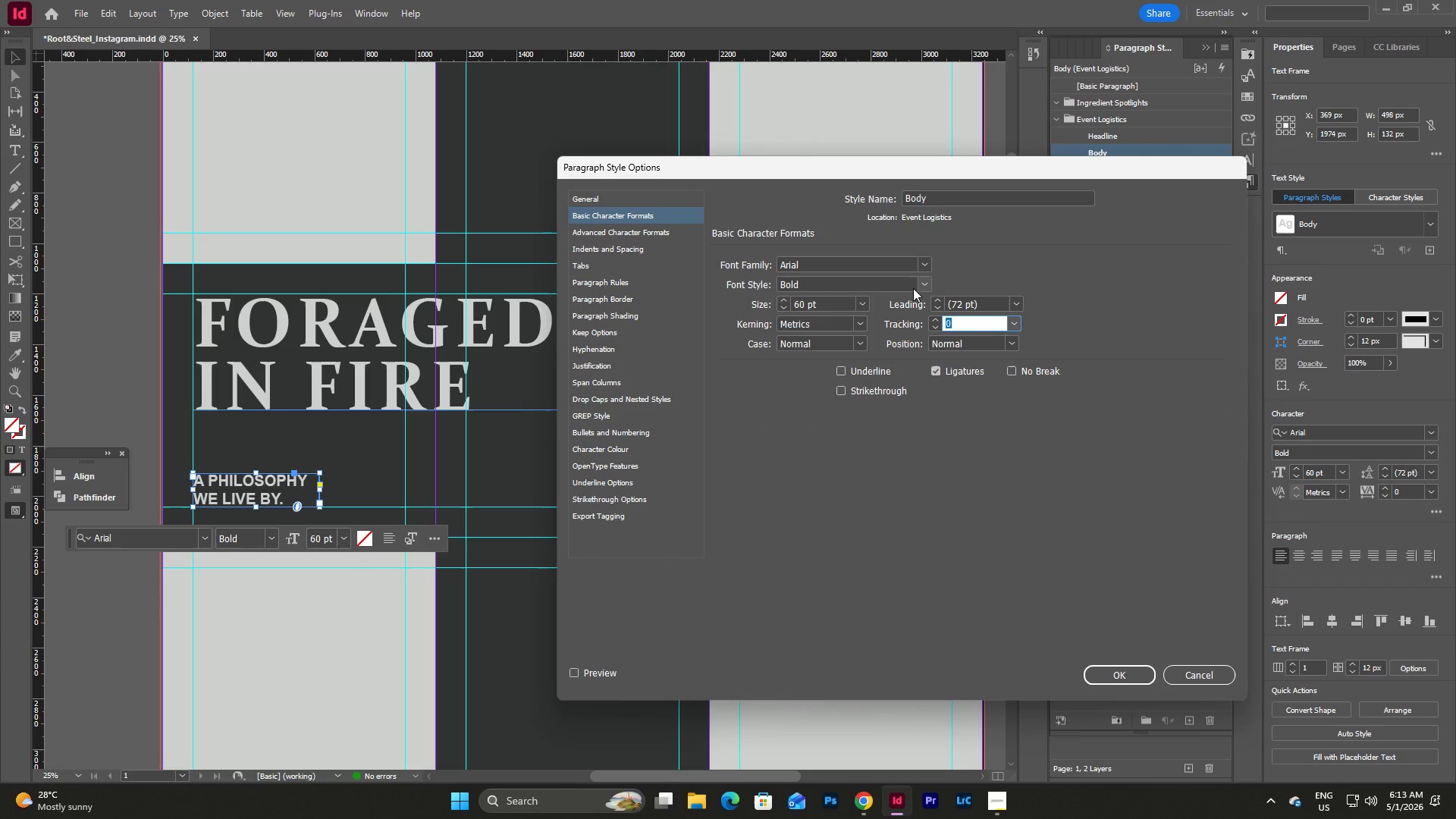 
key(Numpad1)
 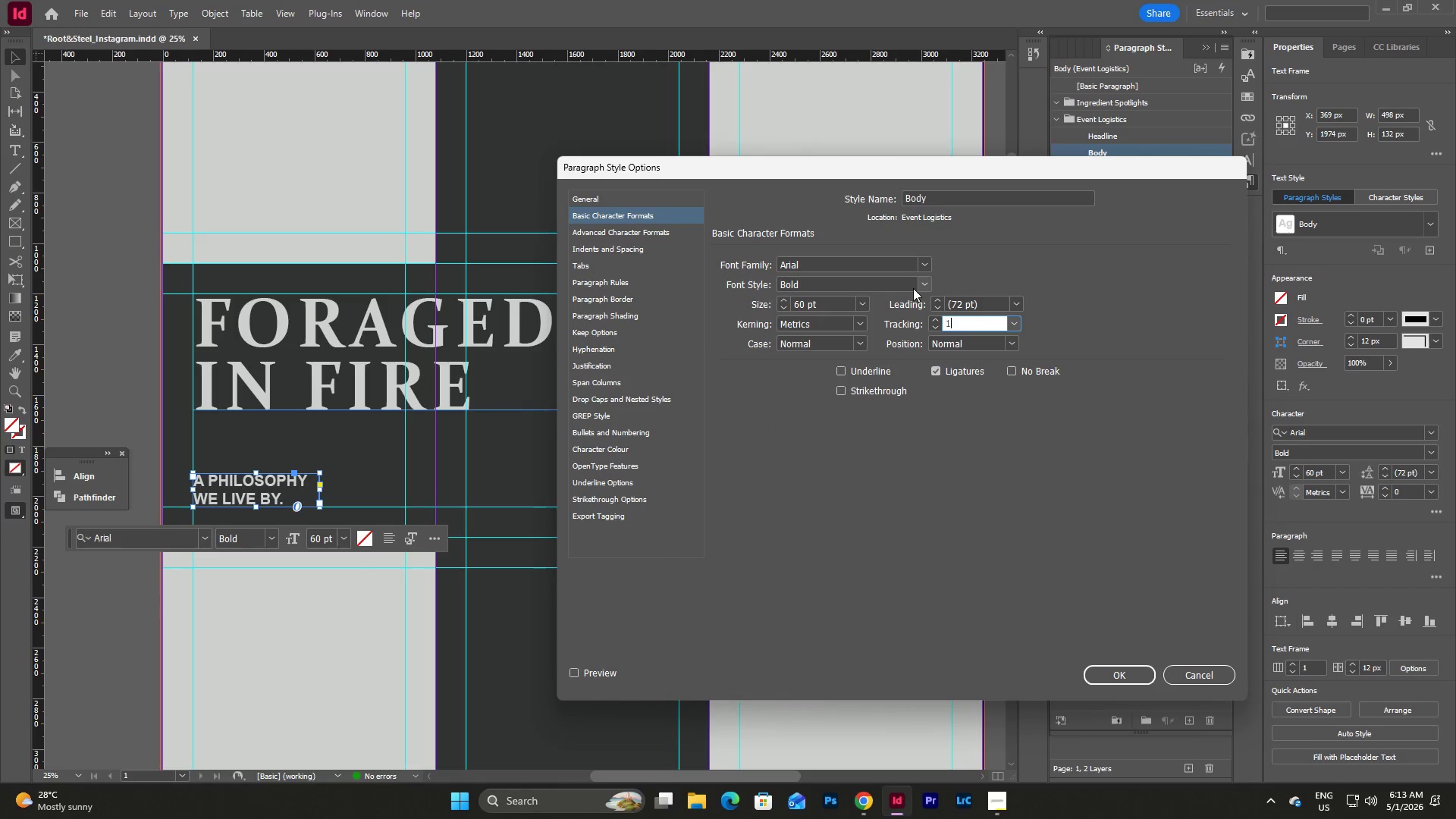 
key(Numpad0)
 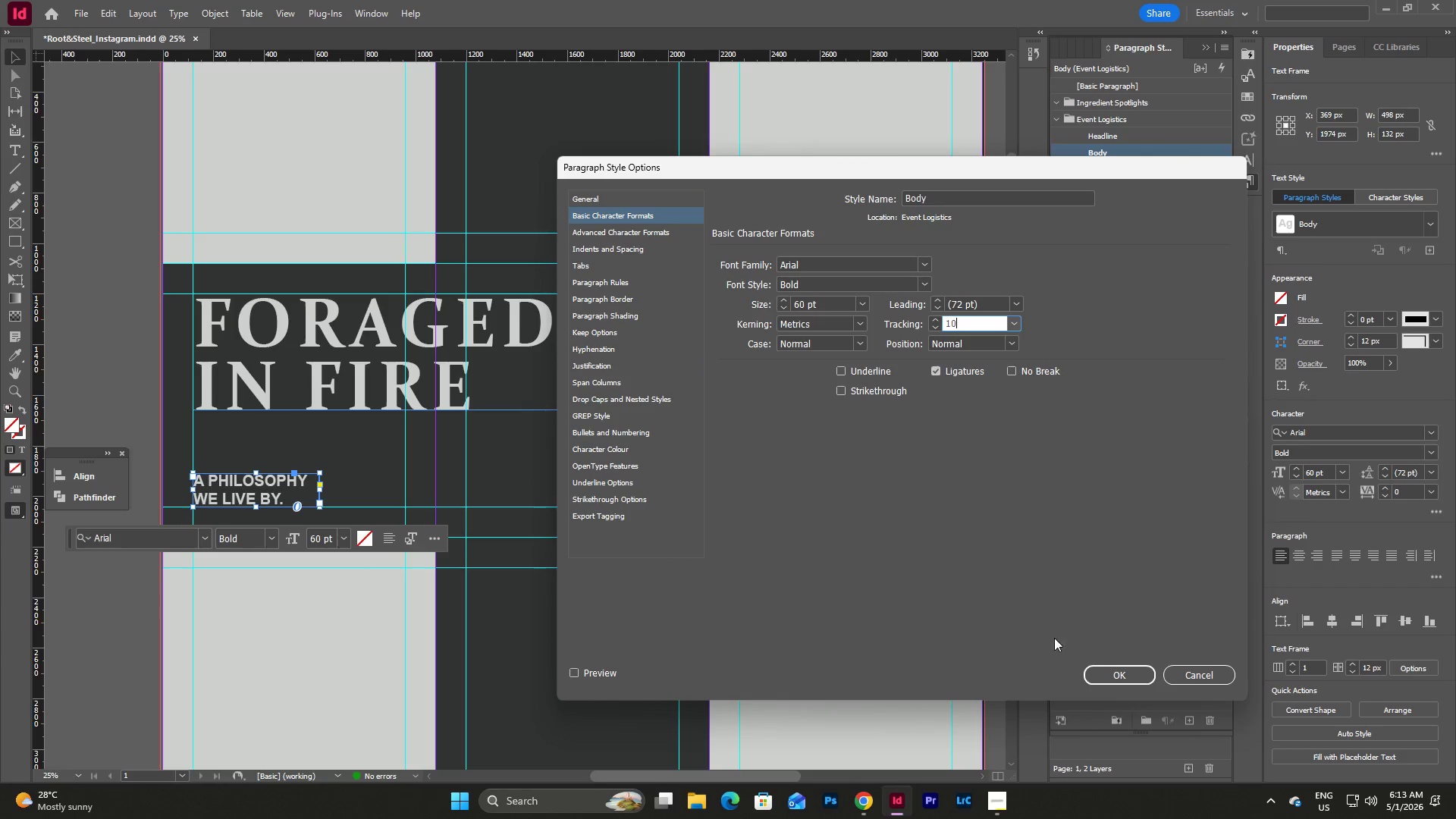 
left_click([1128, 675])
 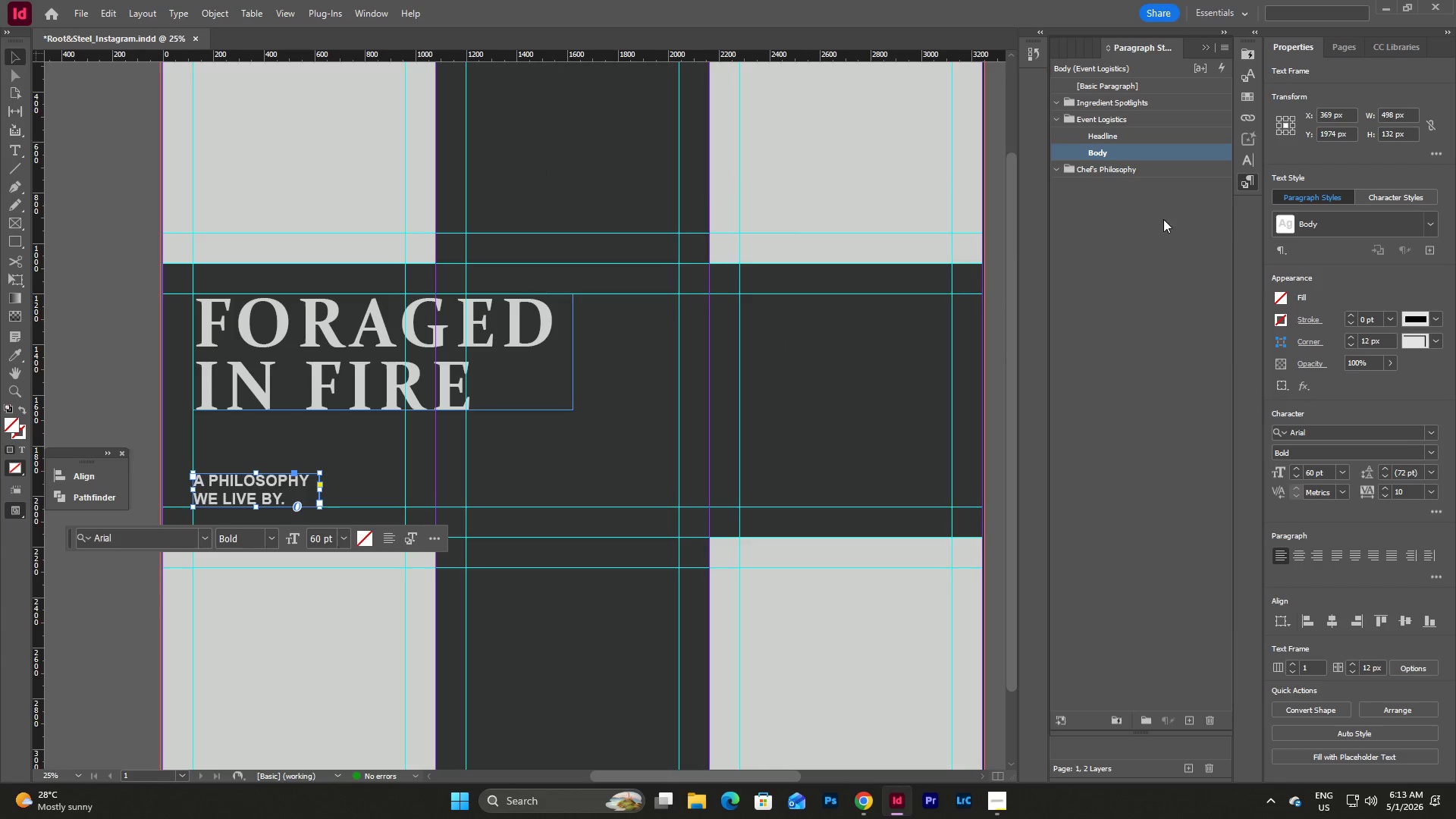 
double_click([1128, 155])
 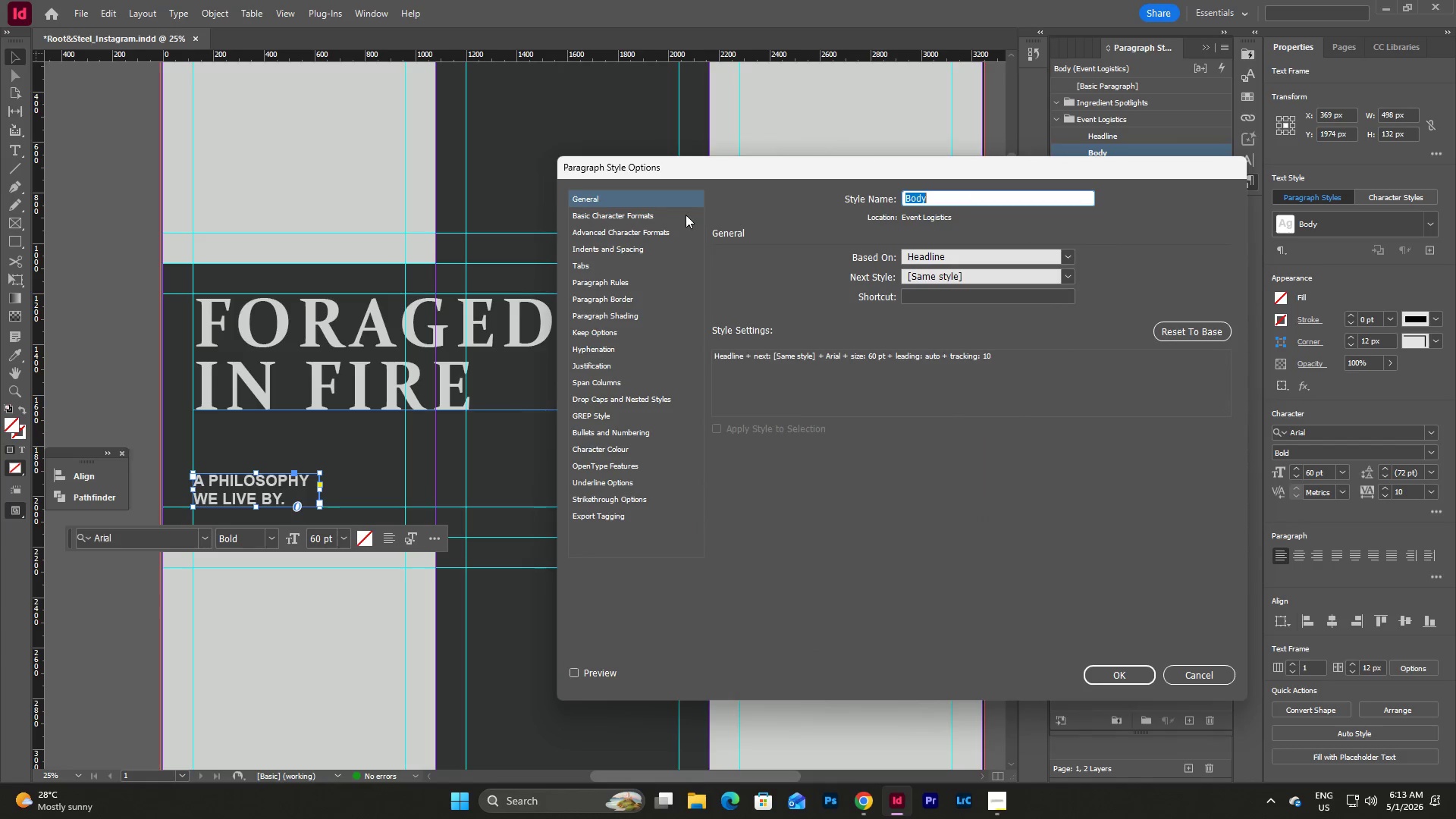 
left_click([674, 218])
 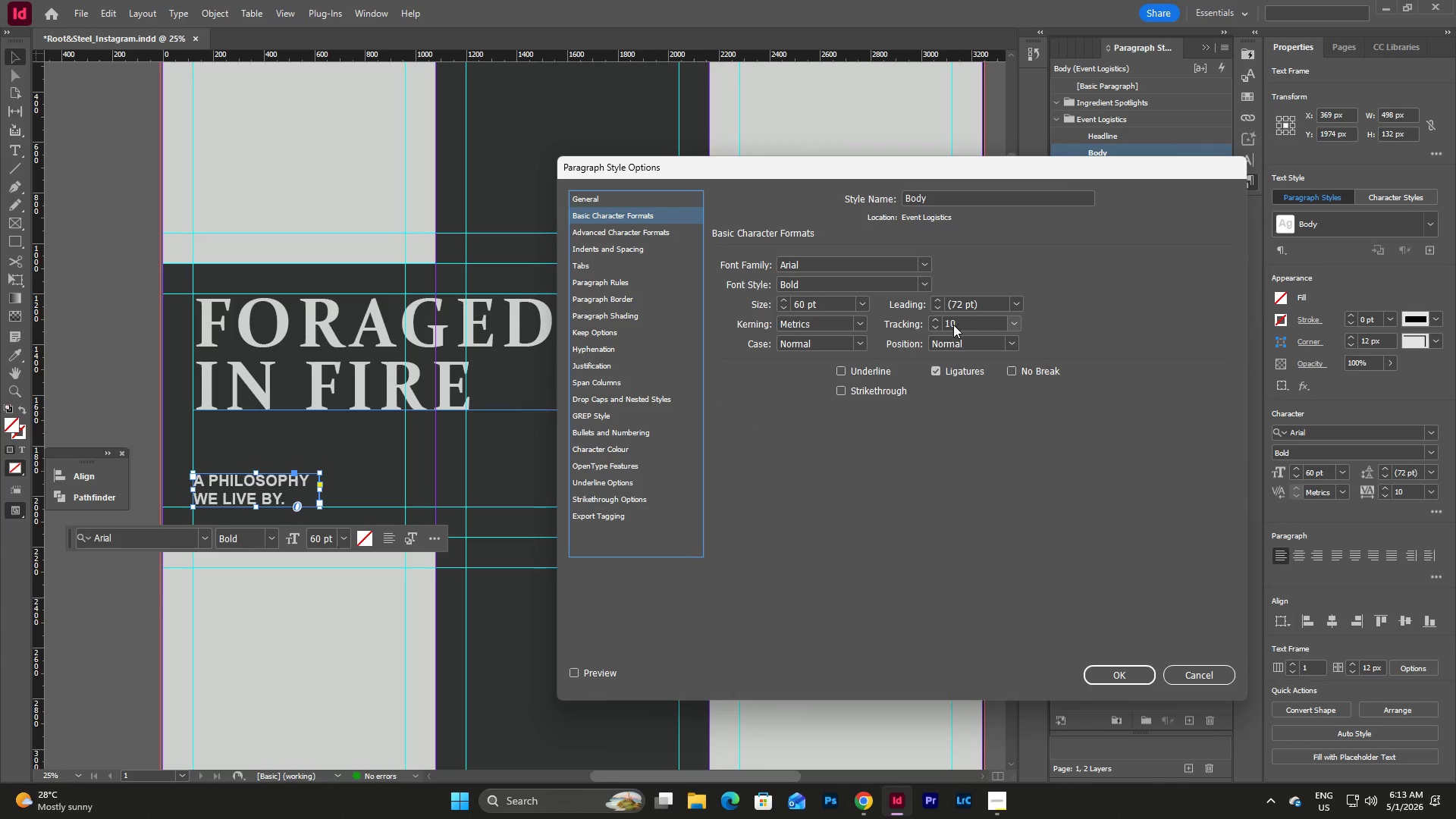 
double_click([966, 323])
 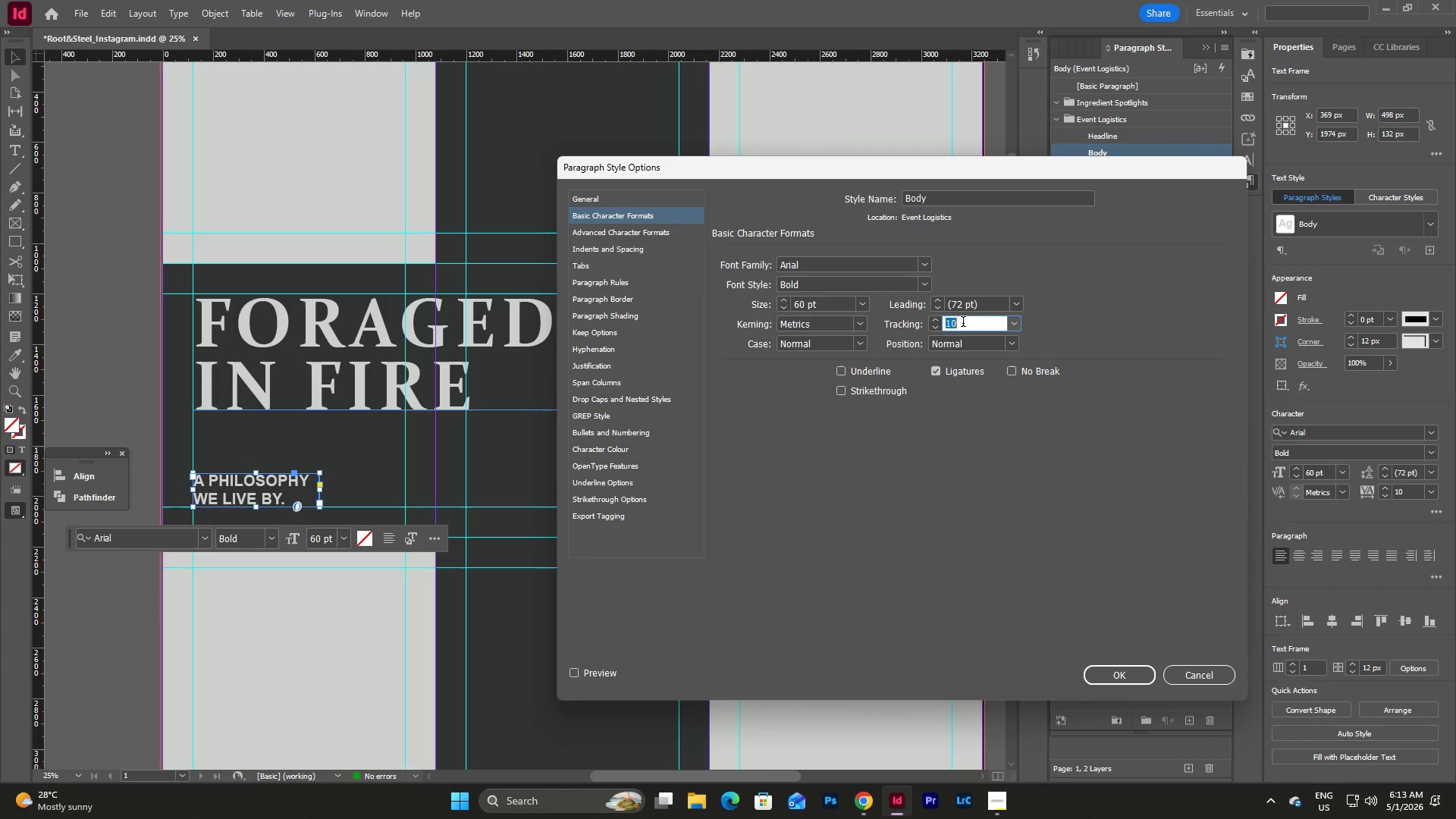 
left_click_drag(start_coordinate=[966, 323], to_coordinate=[934, 325])
 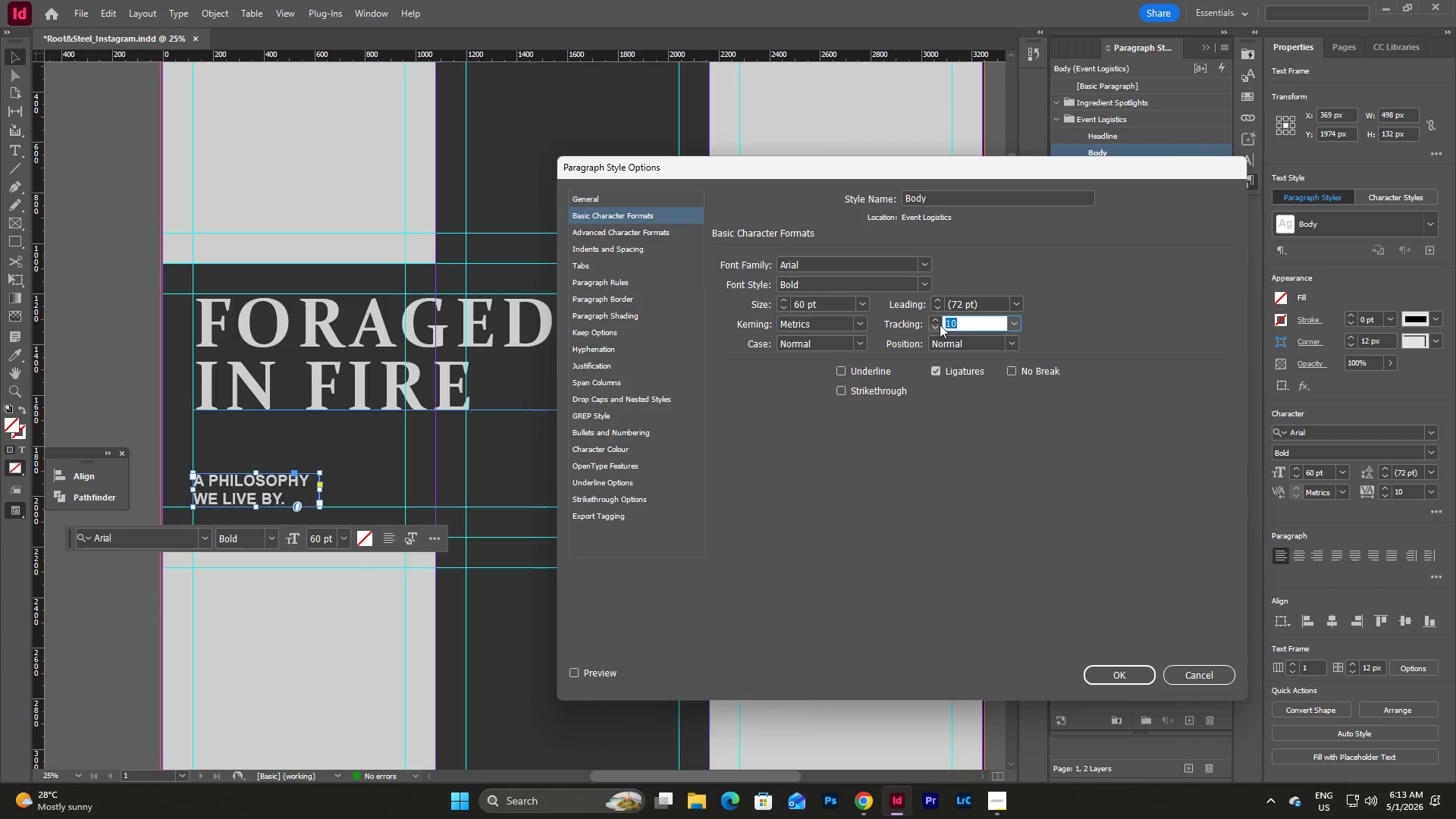 
key(Numpad2)
 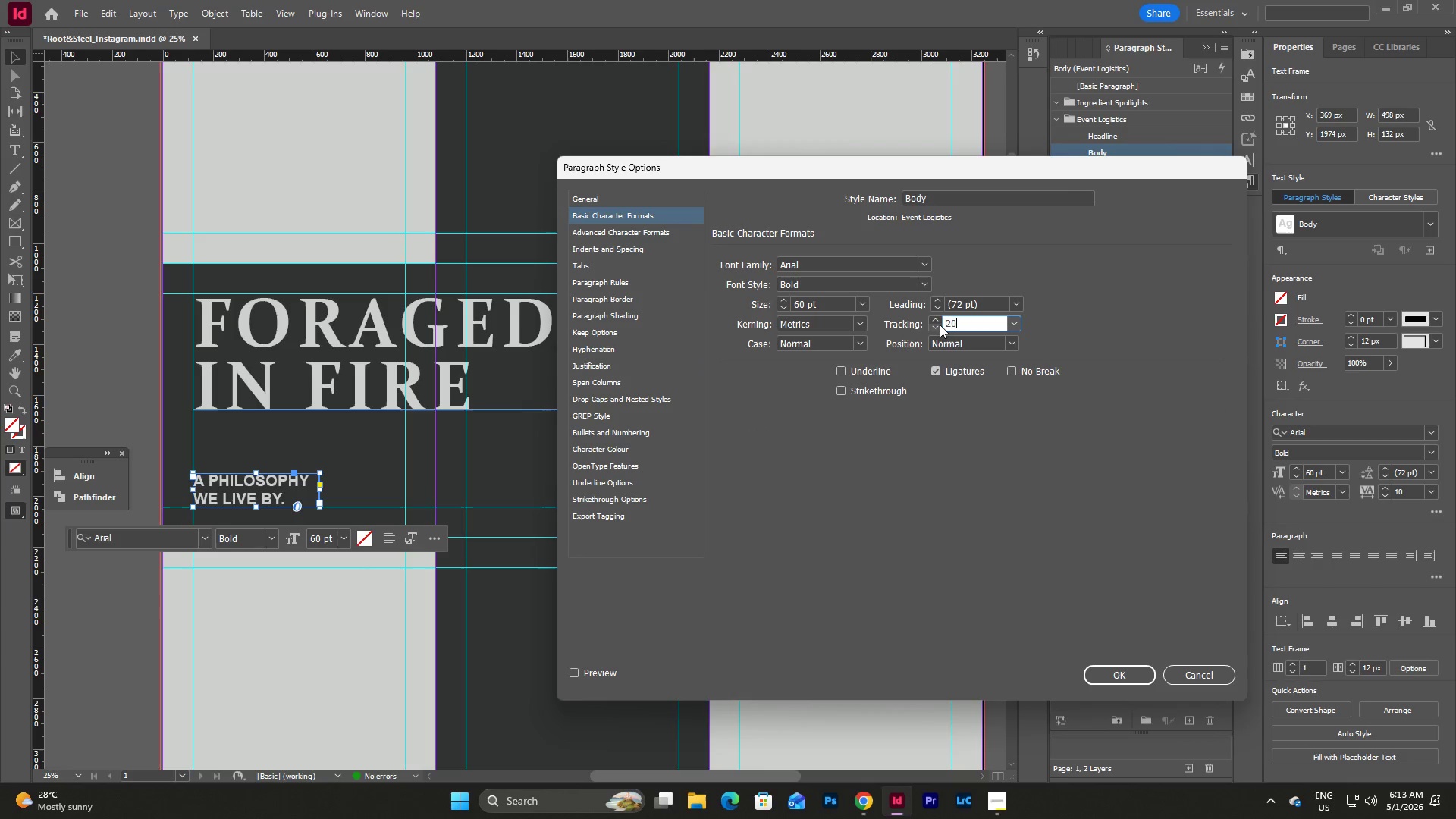 
key(Numpad0)
 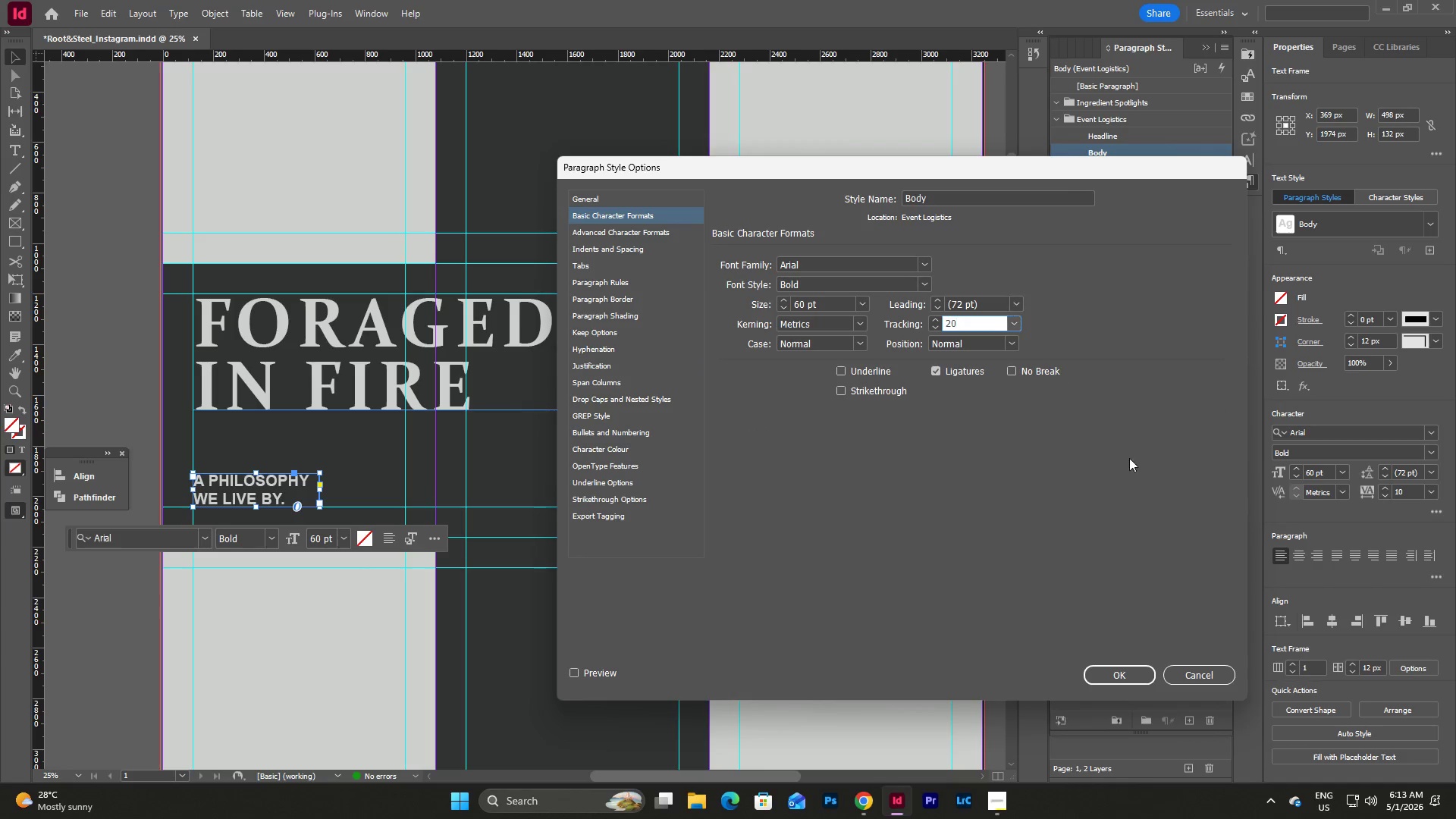 
left_click([1111, 669])
 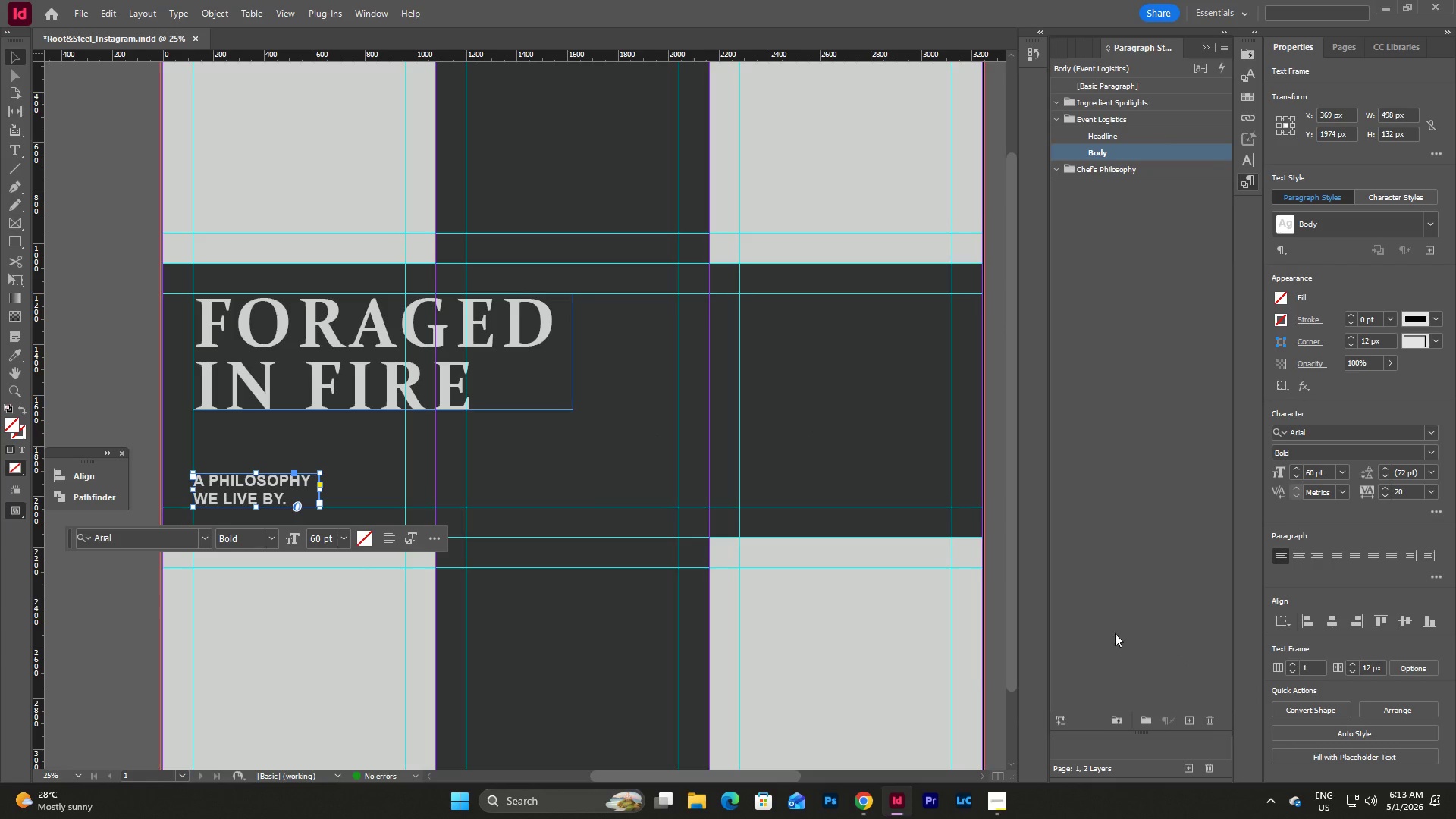 
left_click([1122, 551])
 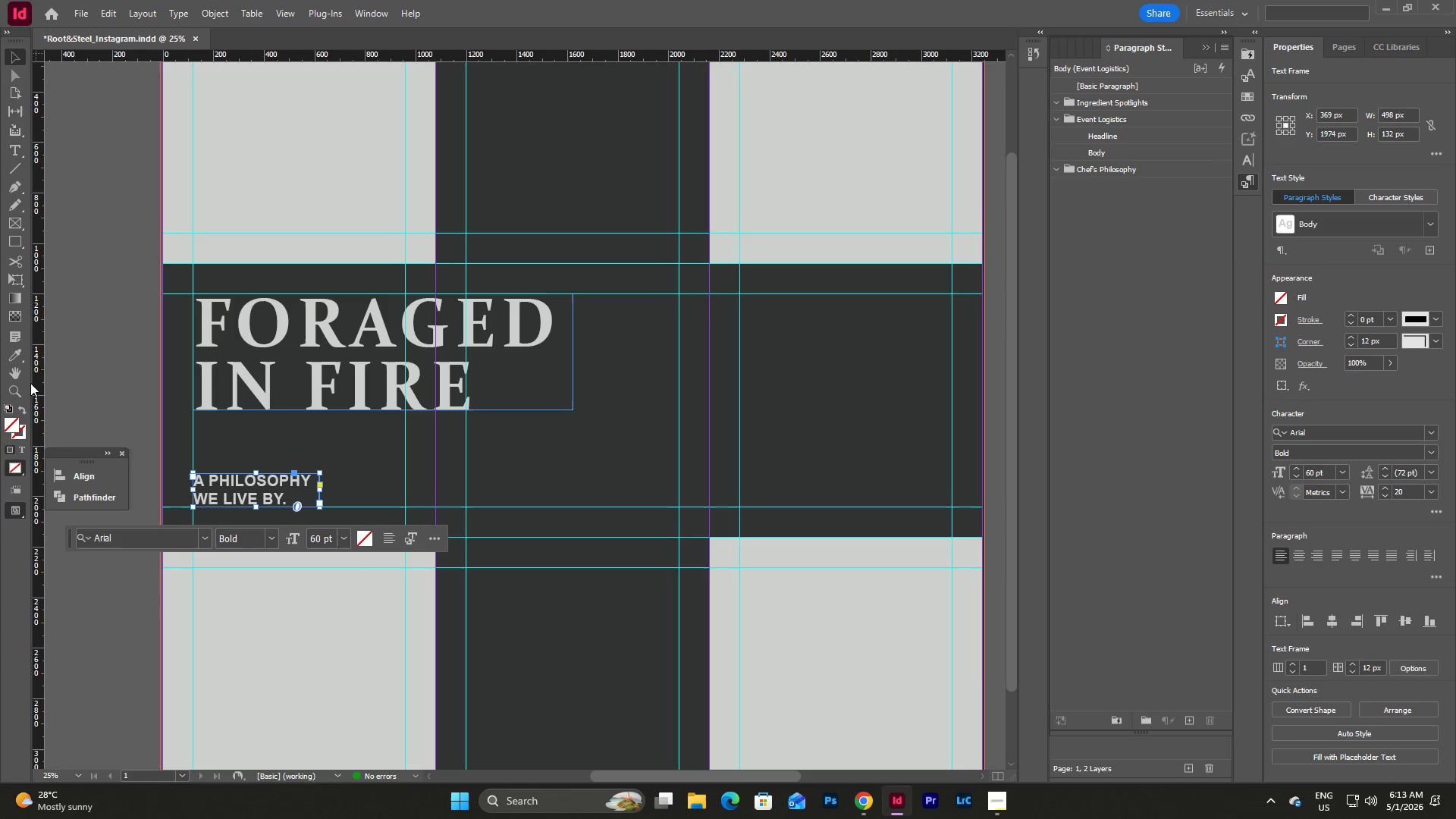 
left_click([105, 330])
 